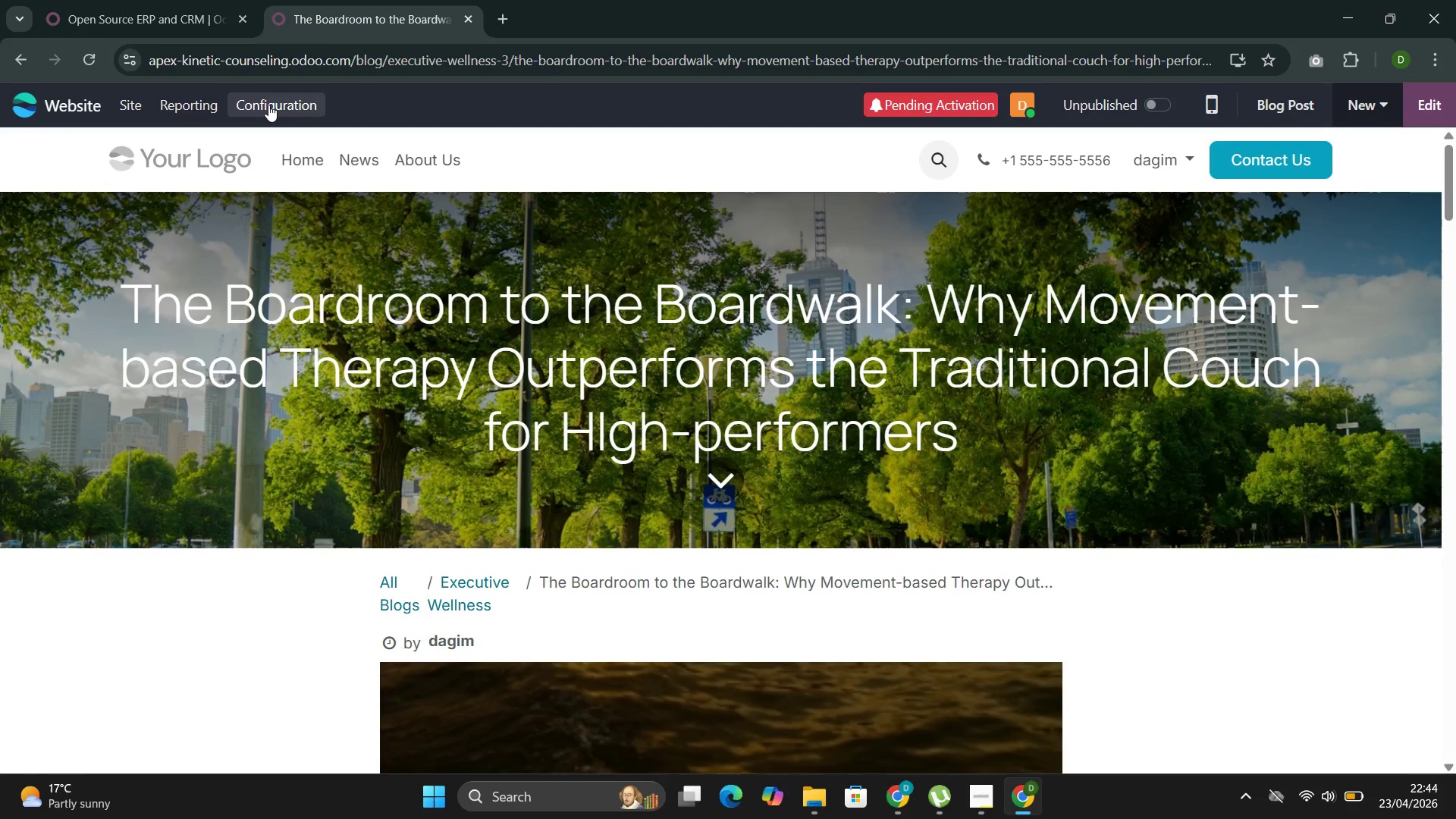 
wait(35.58)
 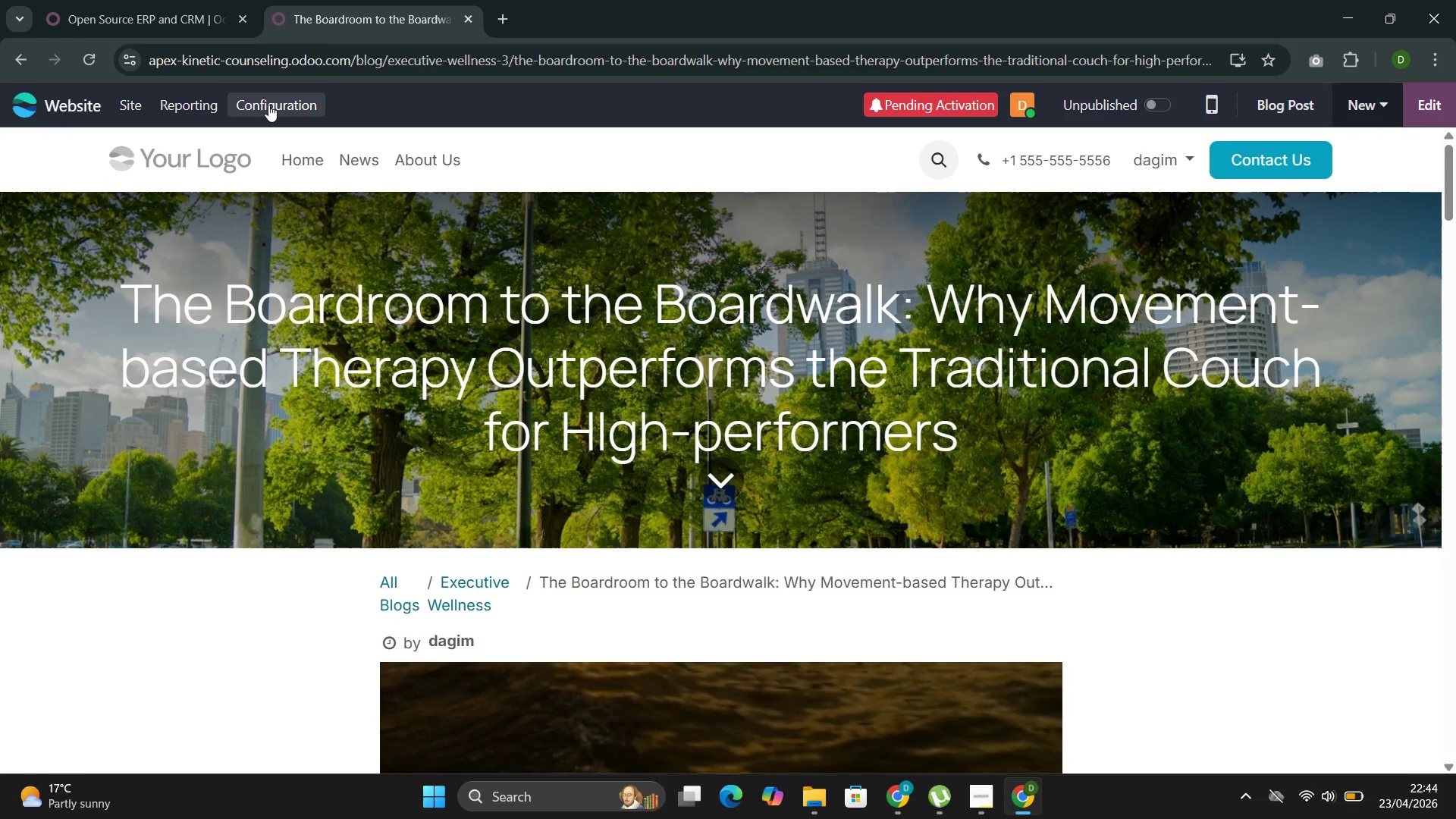 
scroll: coordinate [869, 301], scroll_direction: down, amount: 31.0
 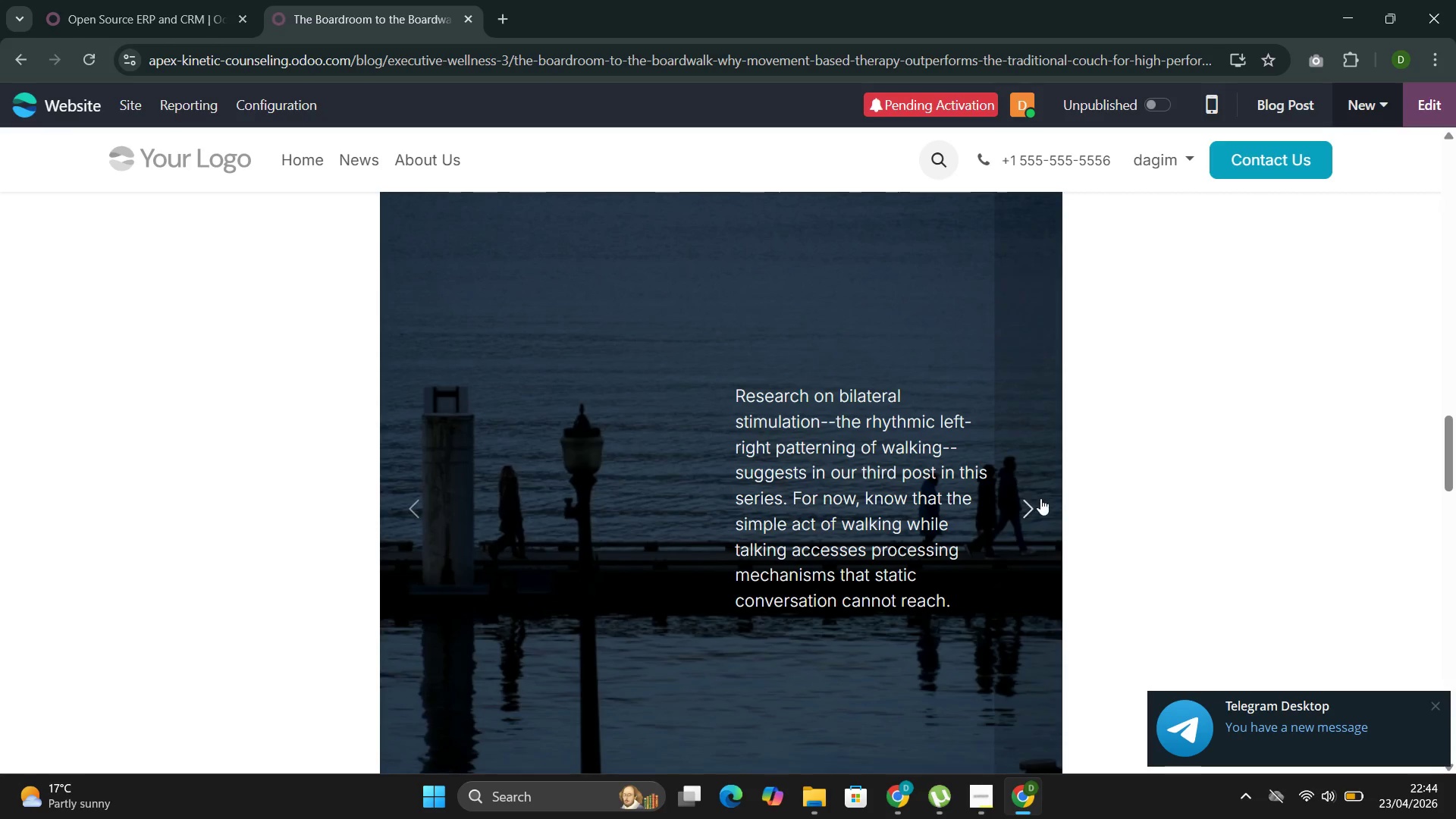 
left_click([1039, 491])
 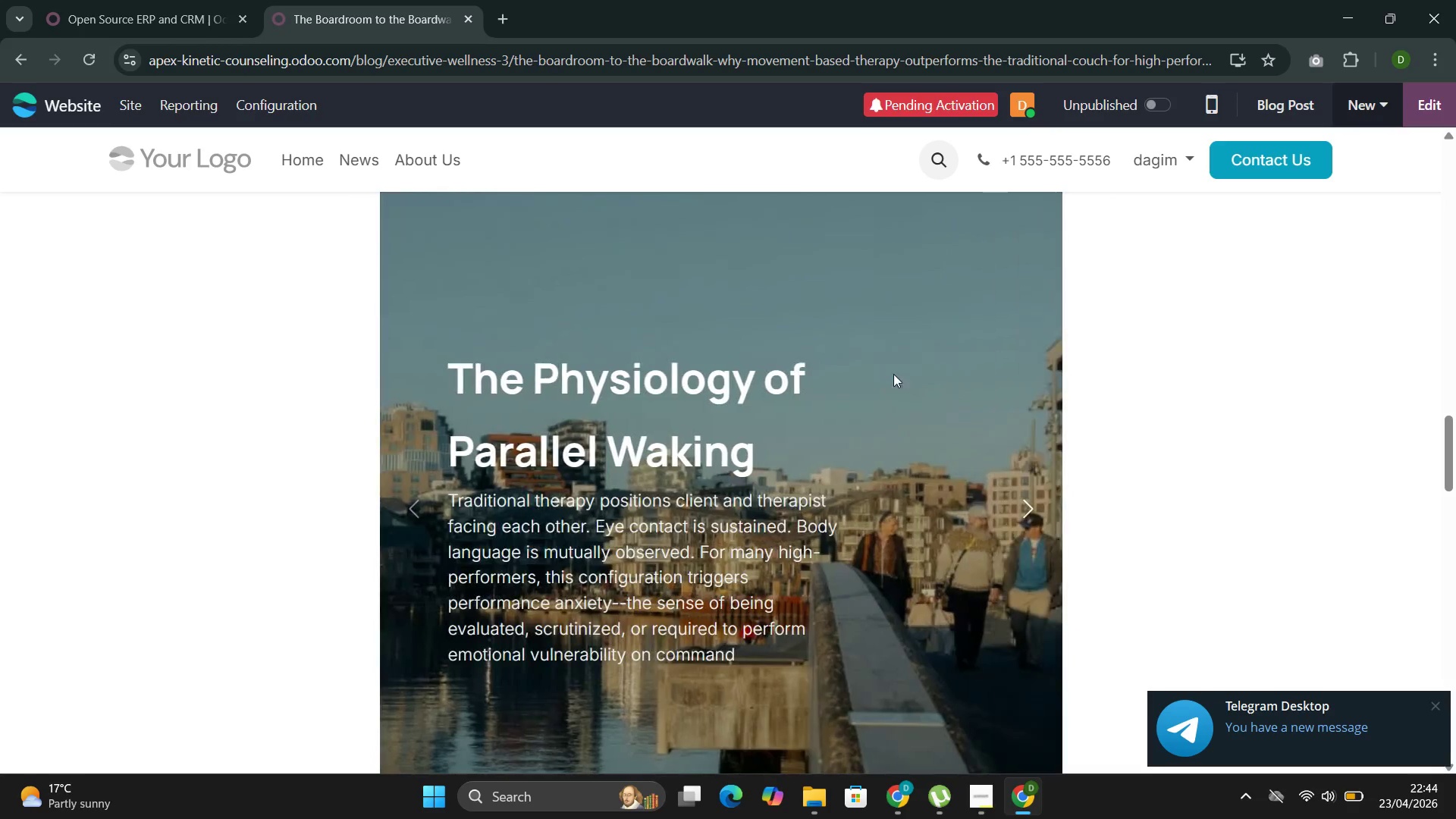 
scroll: coordinate [867, 342], scroll_direction: down, amount: 1.0
 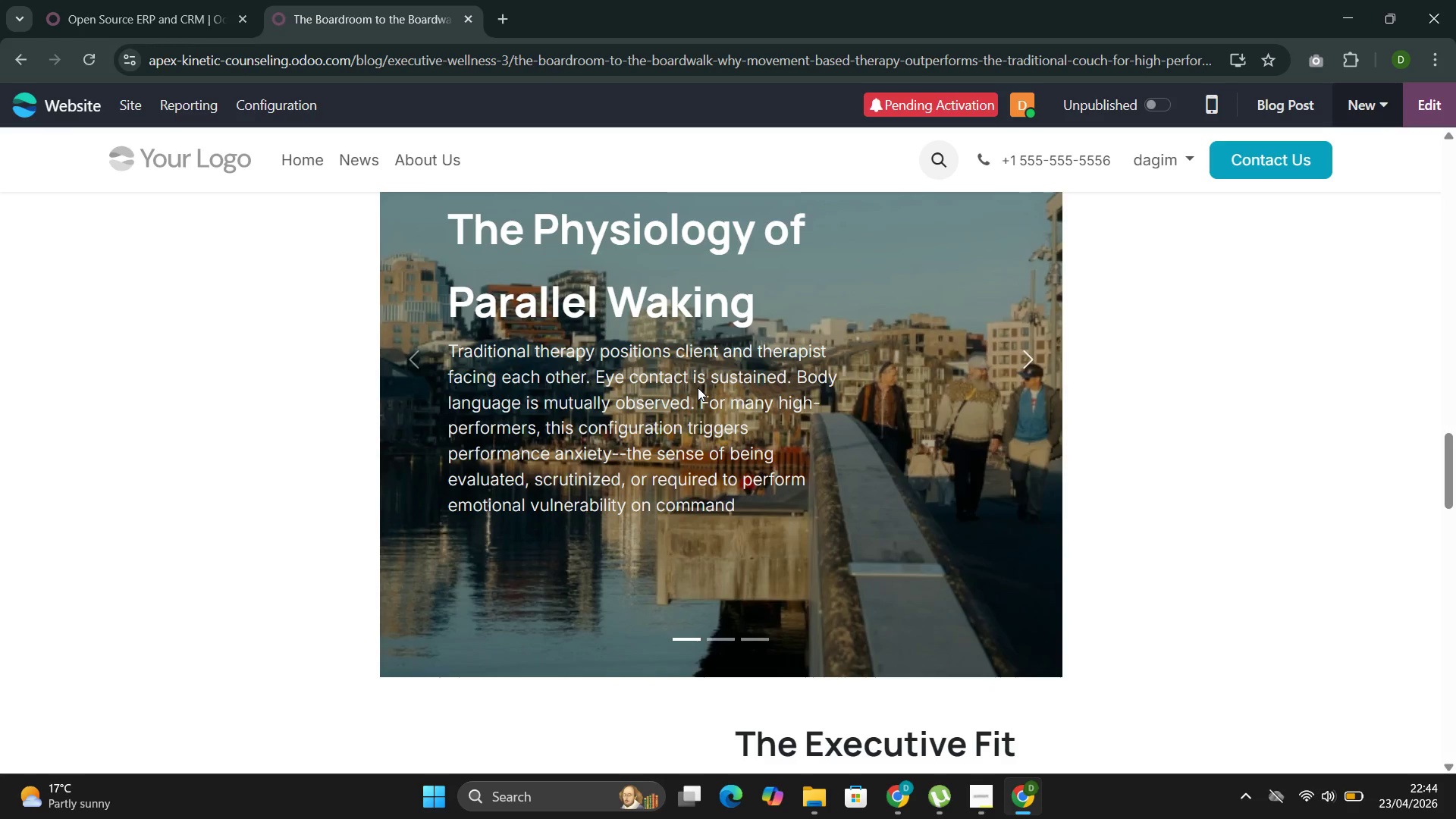 
wait(11.06)
 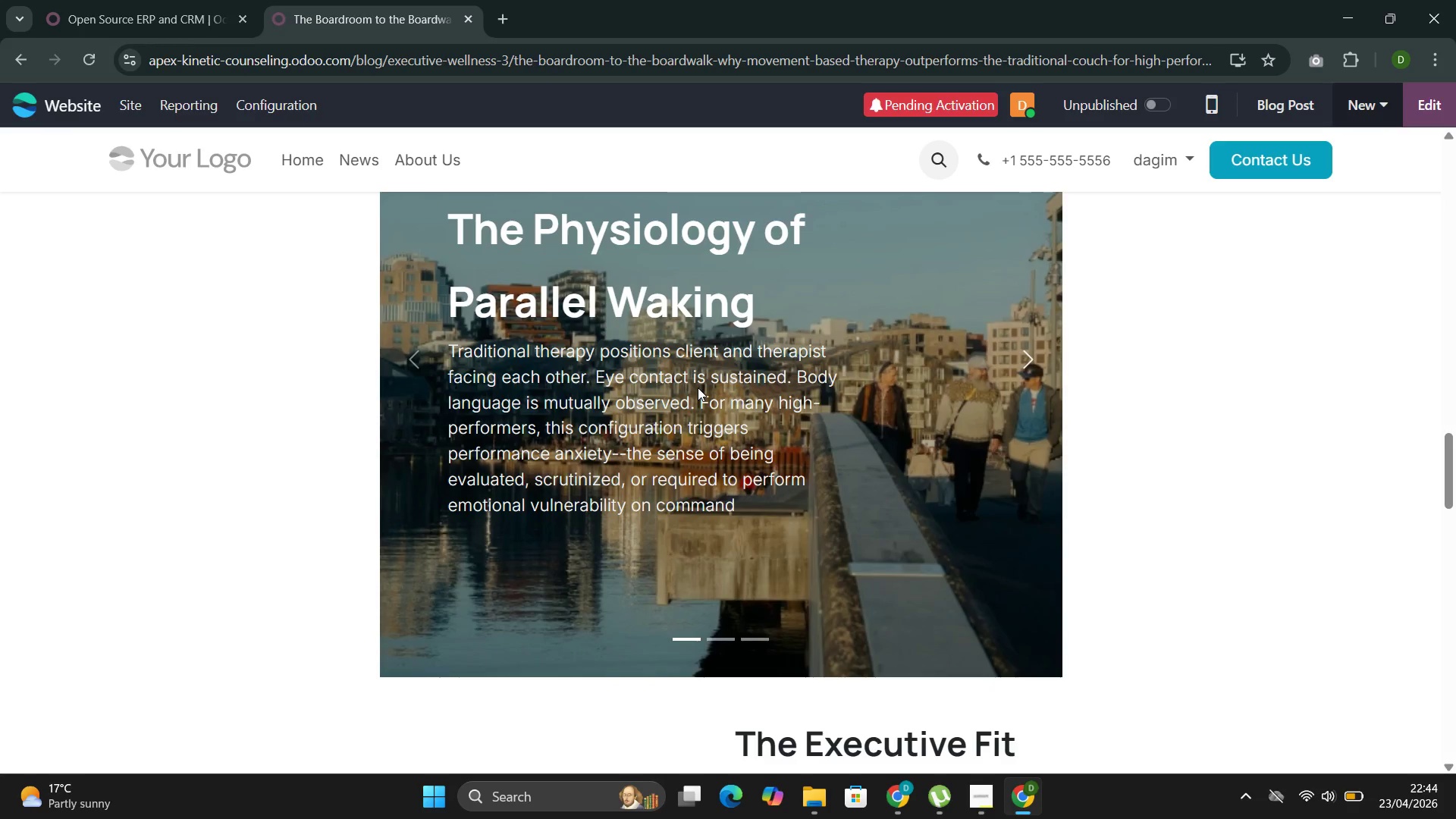 
left_click([303, 105])
 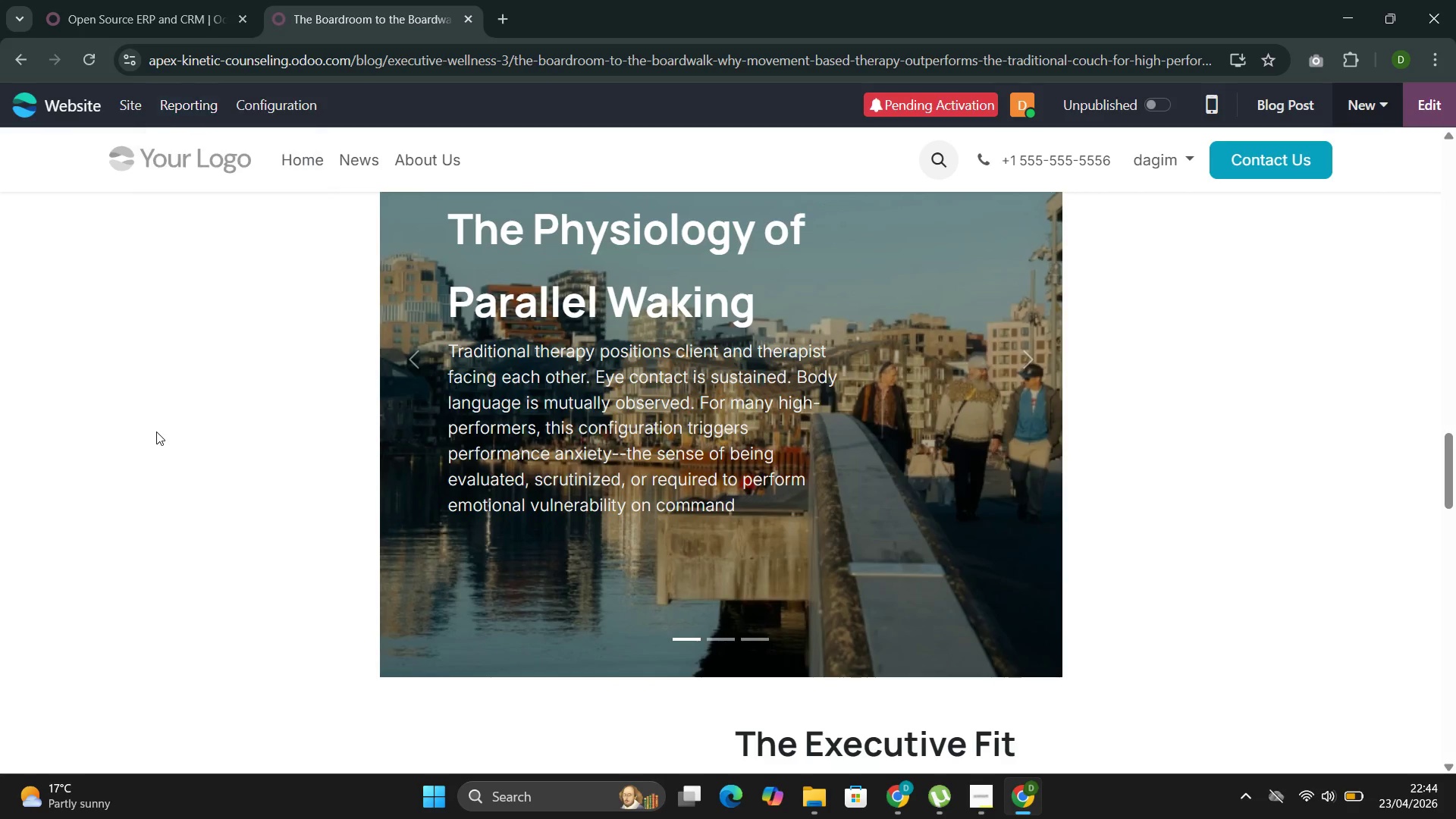 
wait(5.83)
 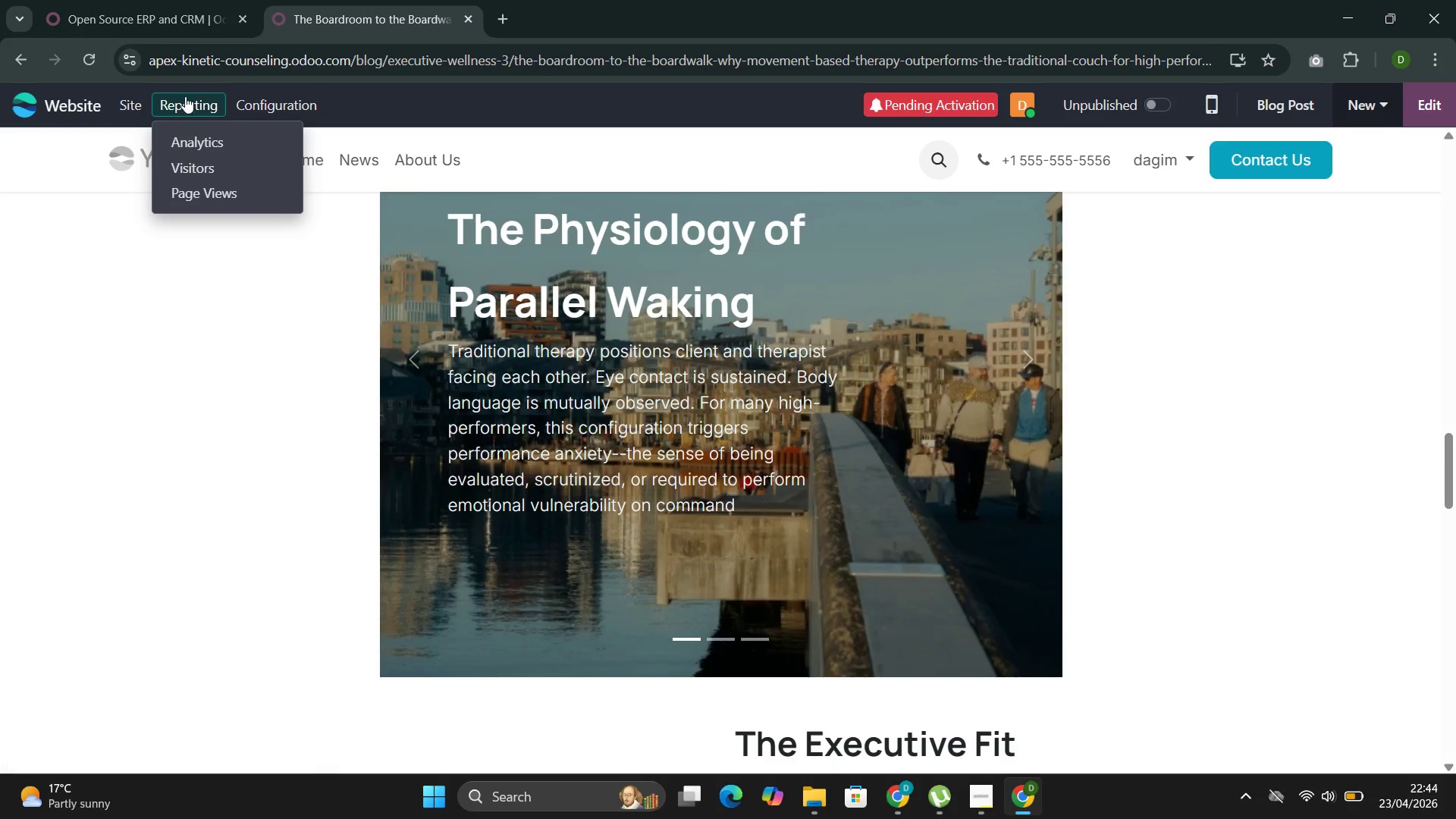 
left_click([1348, 104])
 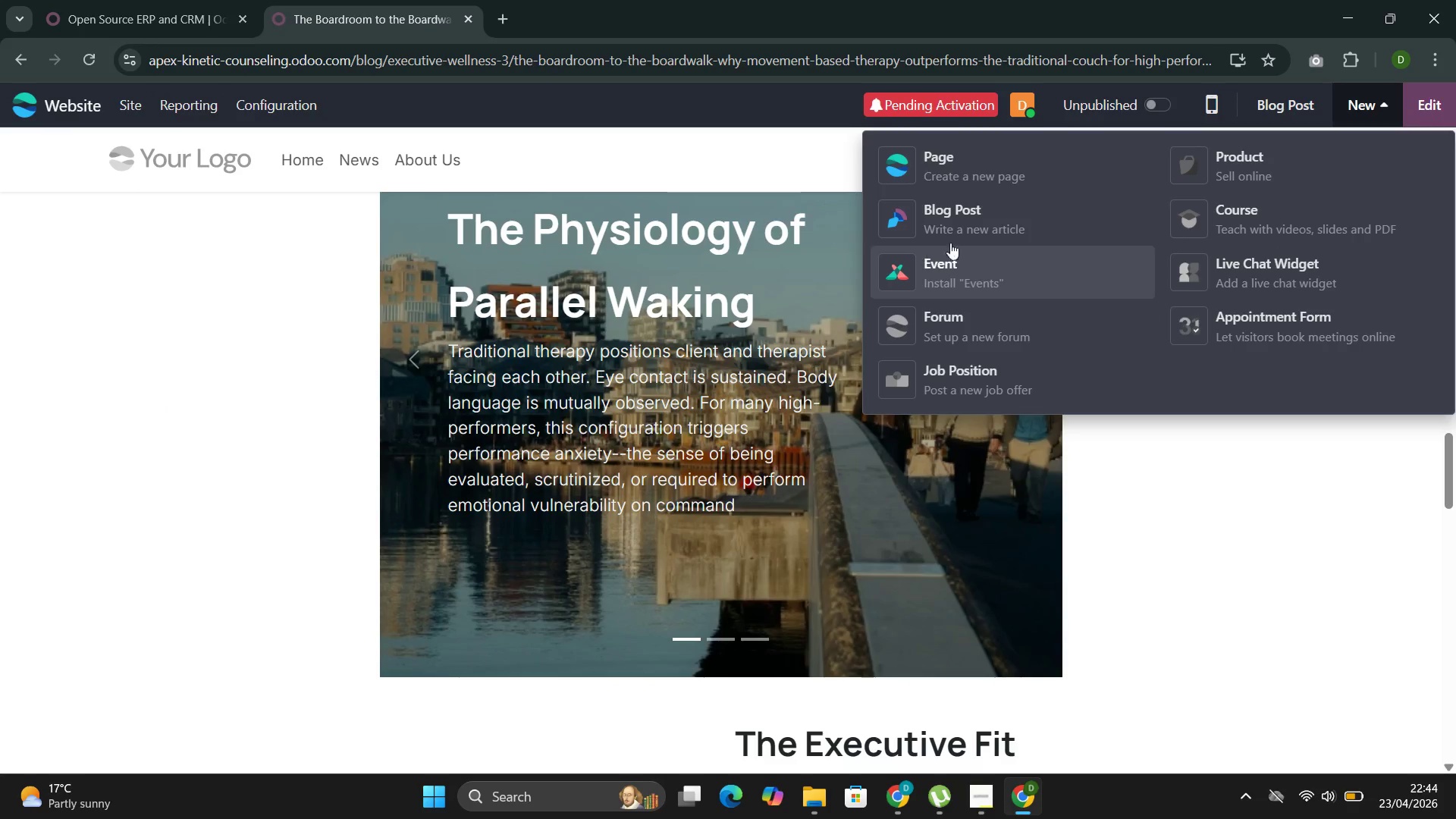 
left_click([991, 216])
 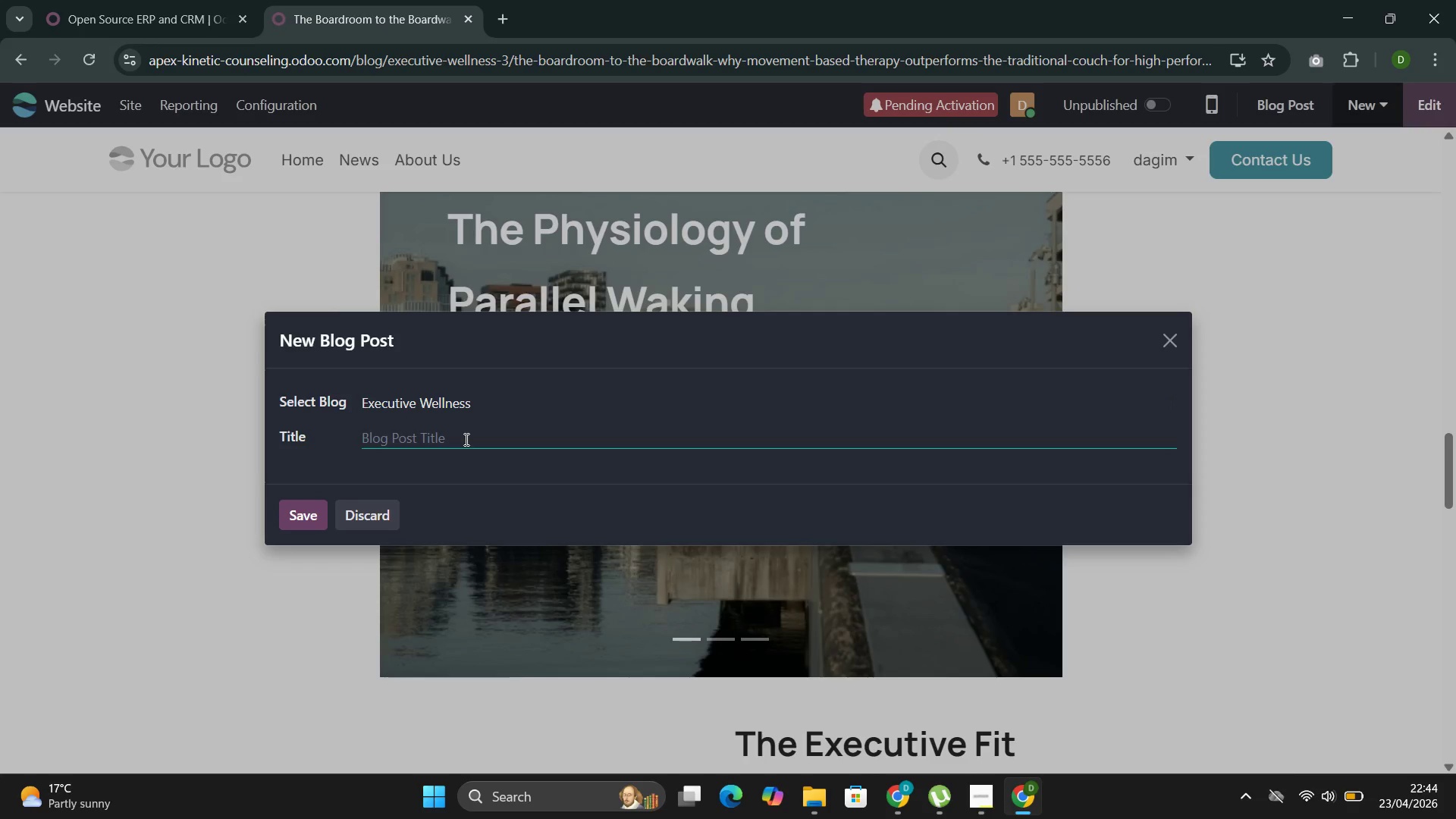 
wait(11.34)
 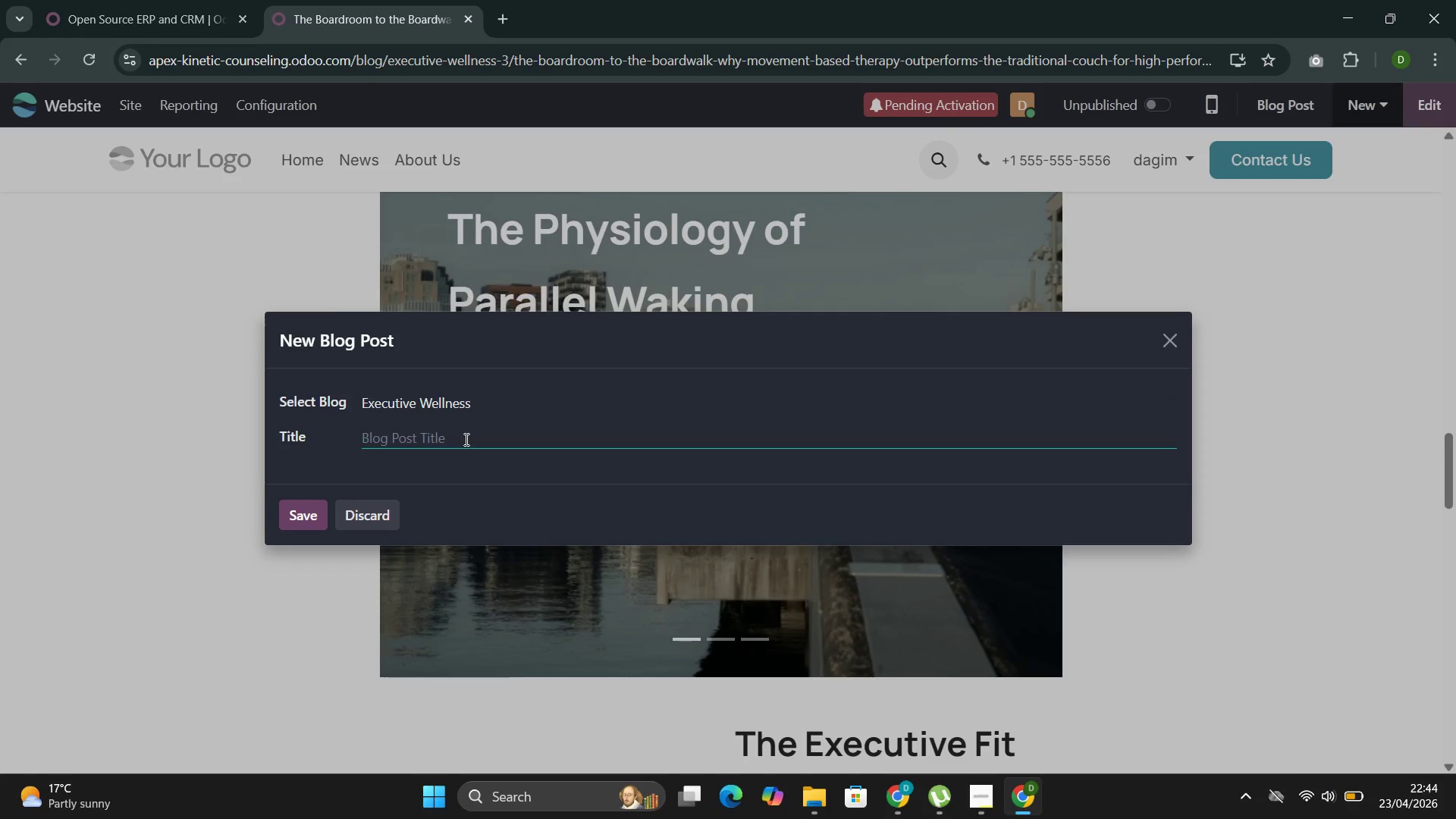 
left_click([1164, 349])
 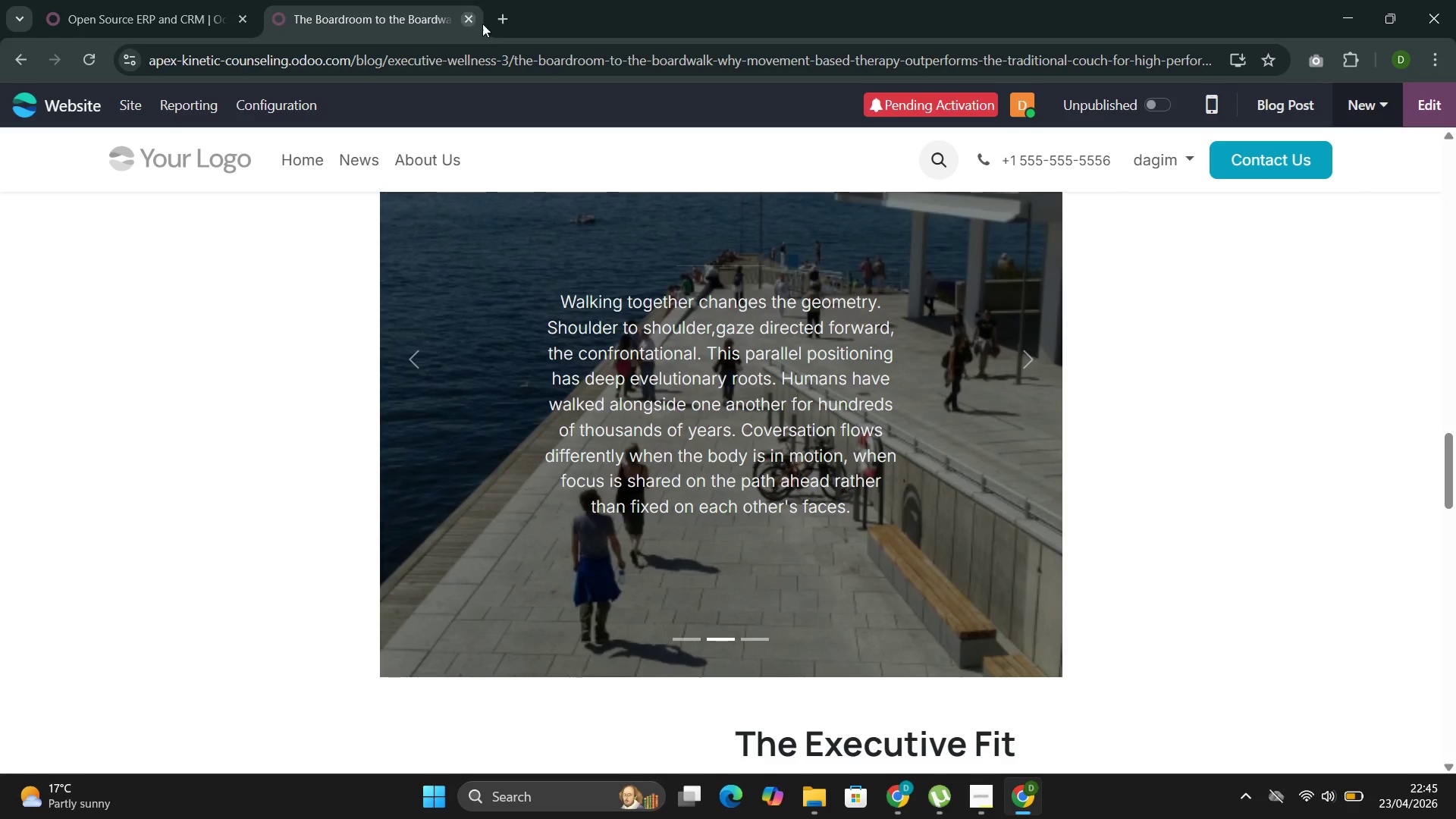 
left_click([509, 14])
 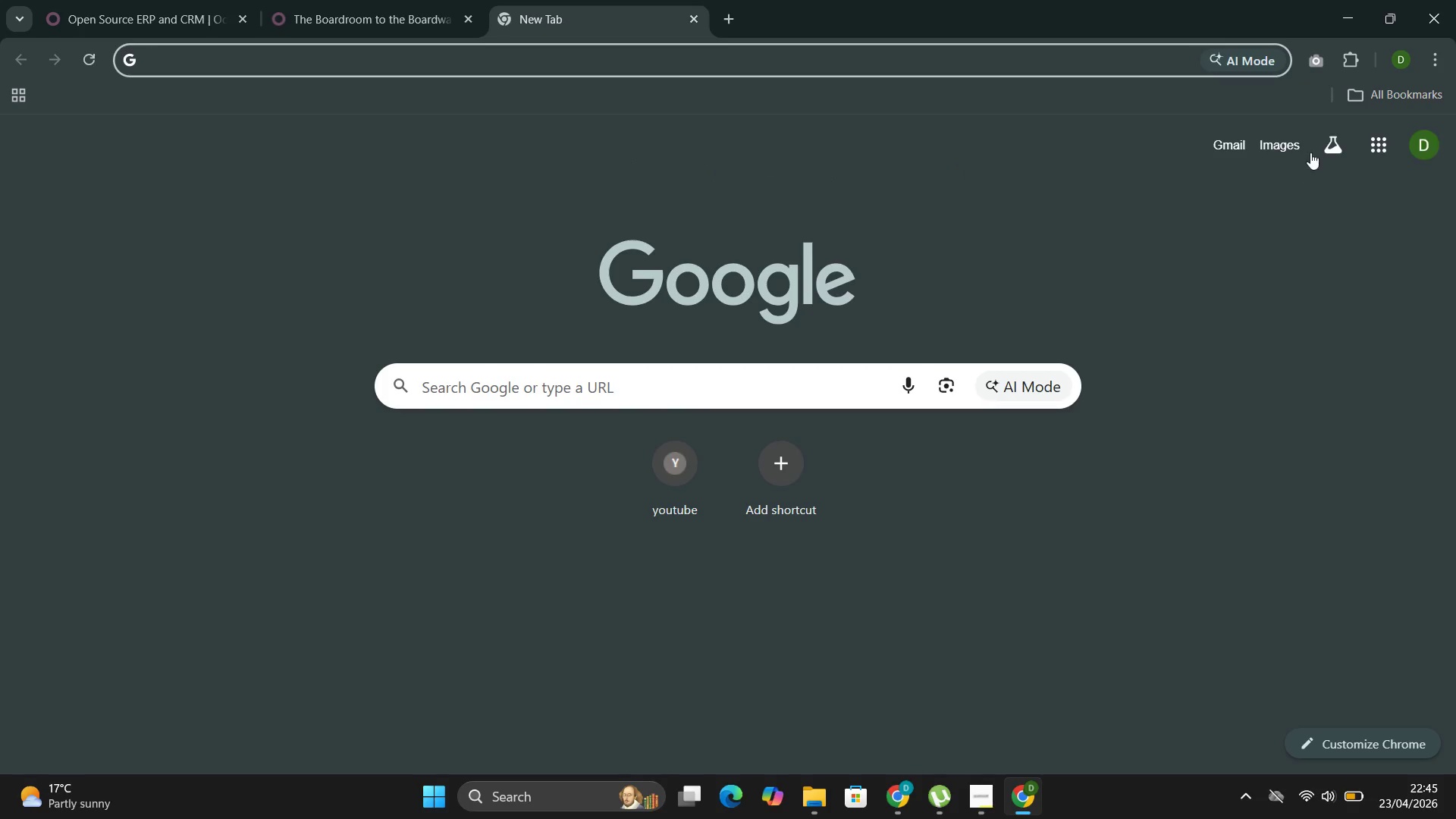 
left_click([1238, 149])
 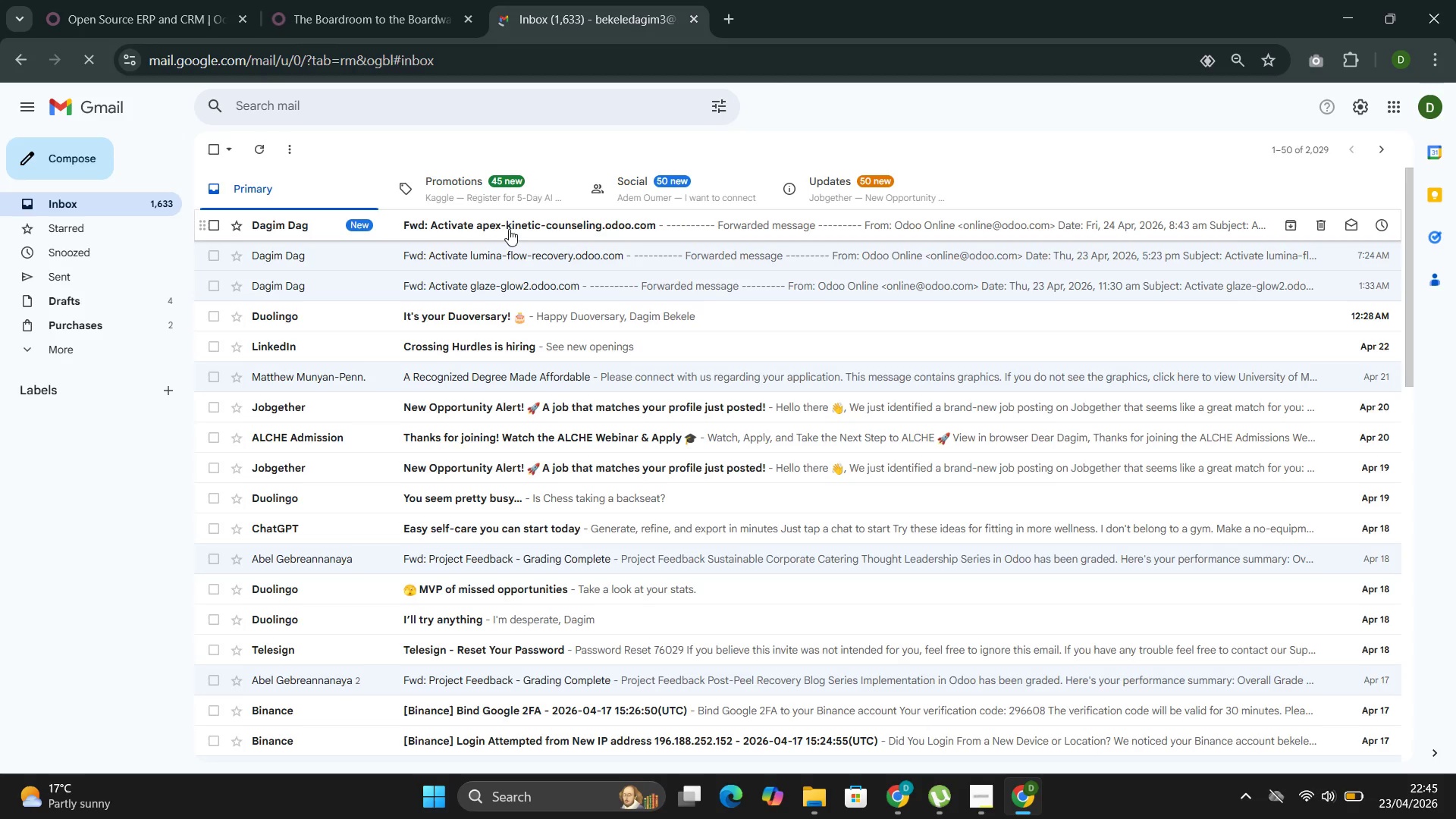 
wait(5.14)
 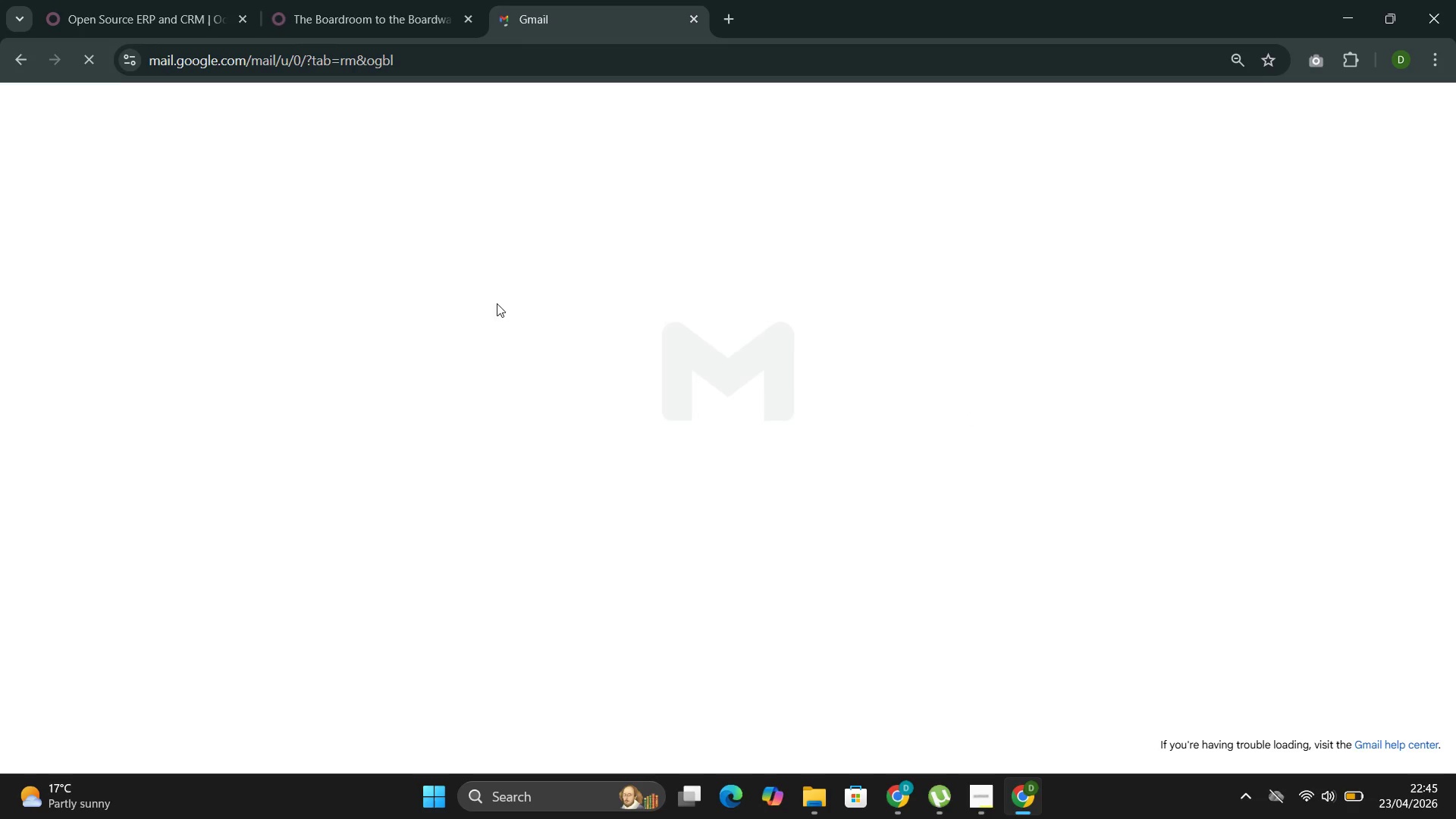 
left_click([505, 231])
 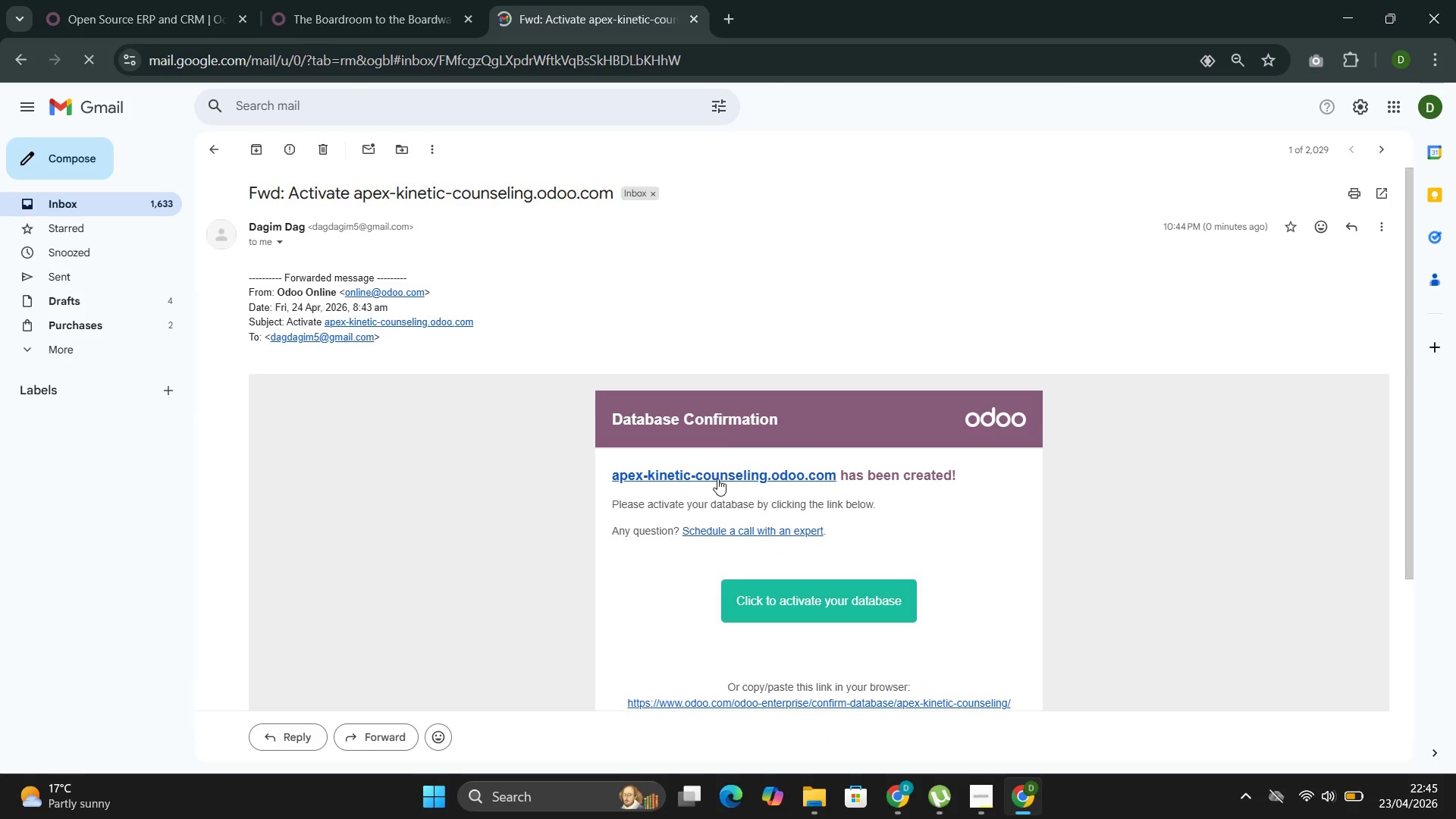 
scroll: coordinate [877, 557], scroll_direction: down, amount: 1.0
 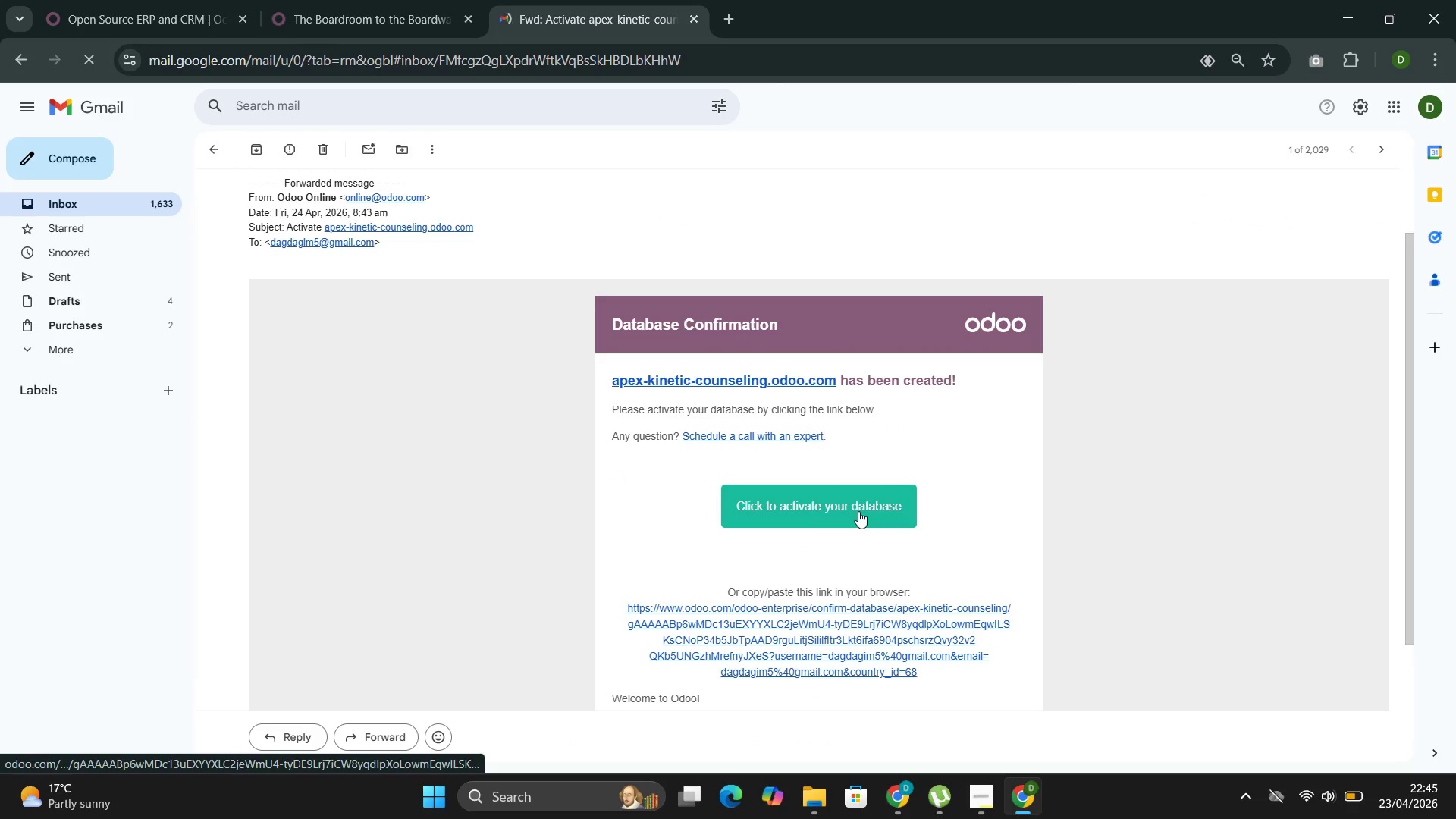 
left_click([857, 511])
 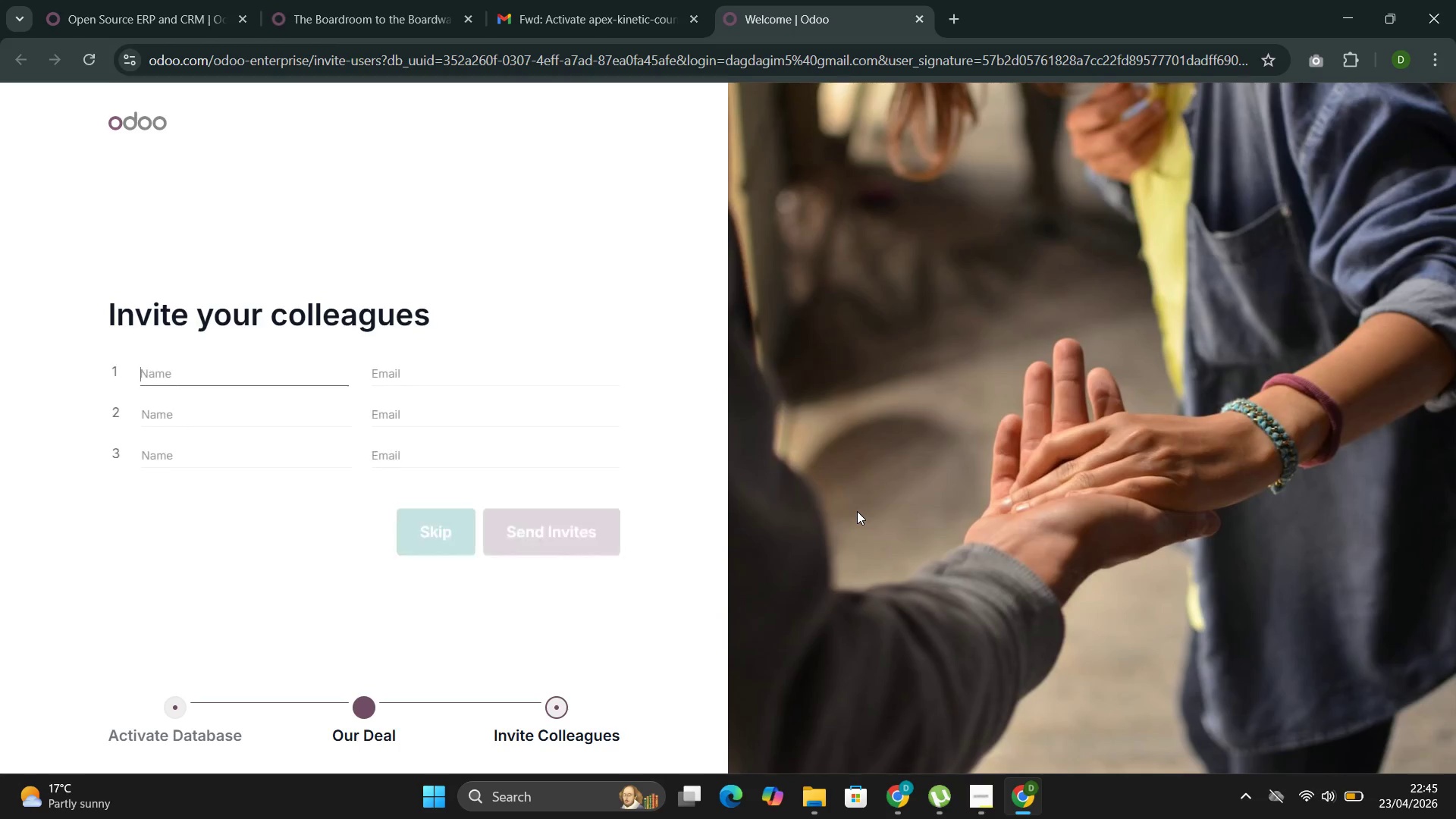 
wait(6.94)
 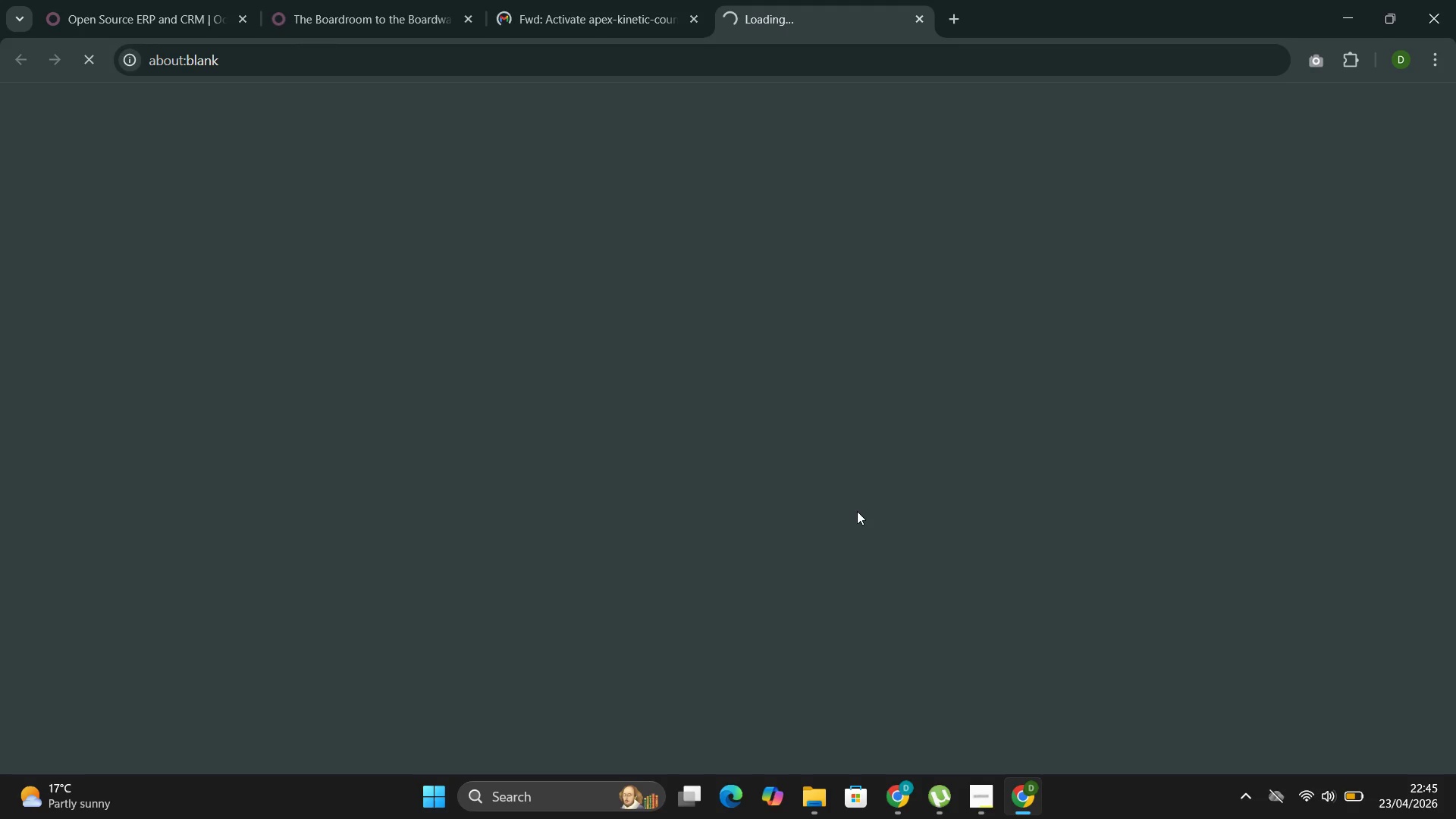 
scroll: coordinate [727, 510], scroll_direction: down, amount: 5.0
 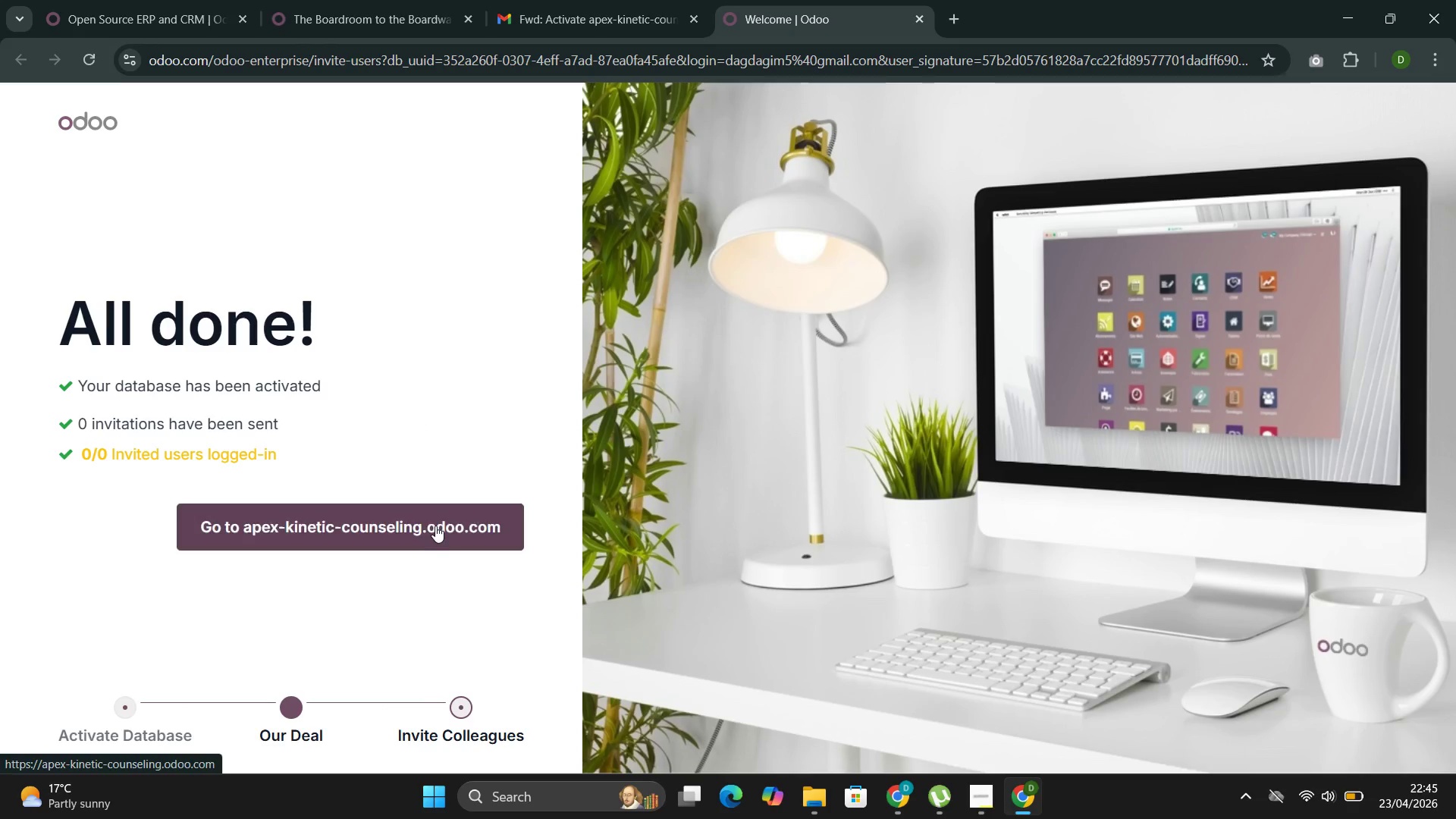 
left_click([433, 532])
 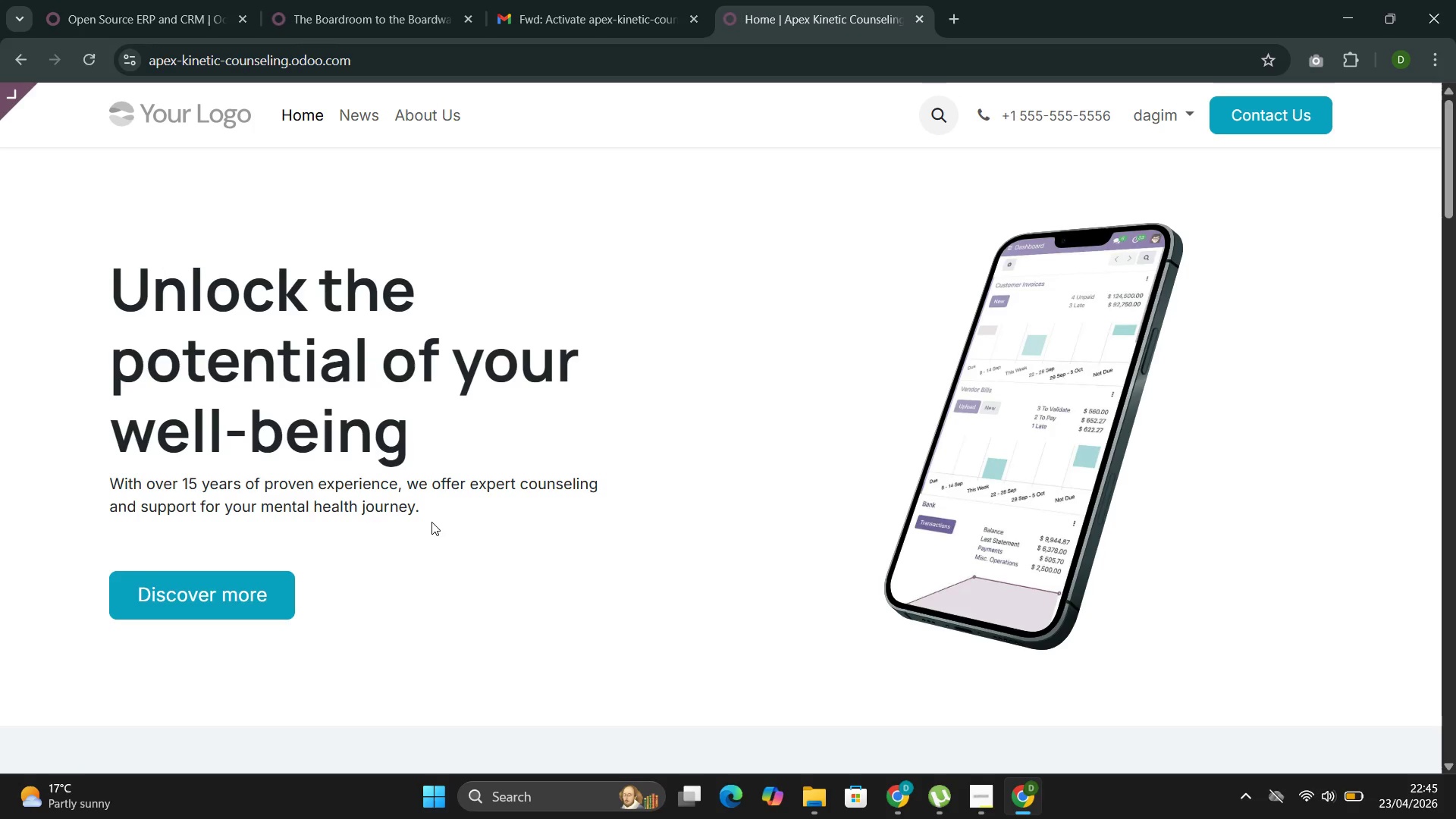 
scroll: coordinate [525, 521], scroll_direction: down, amount: 3.0
 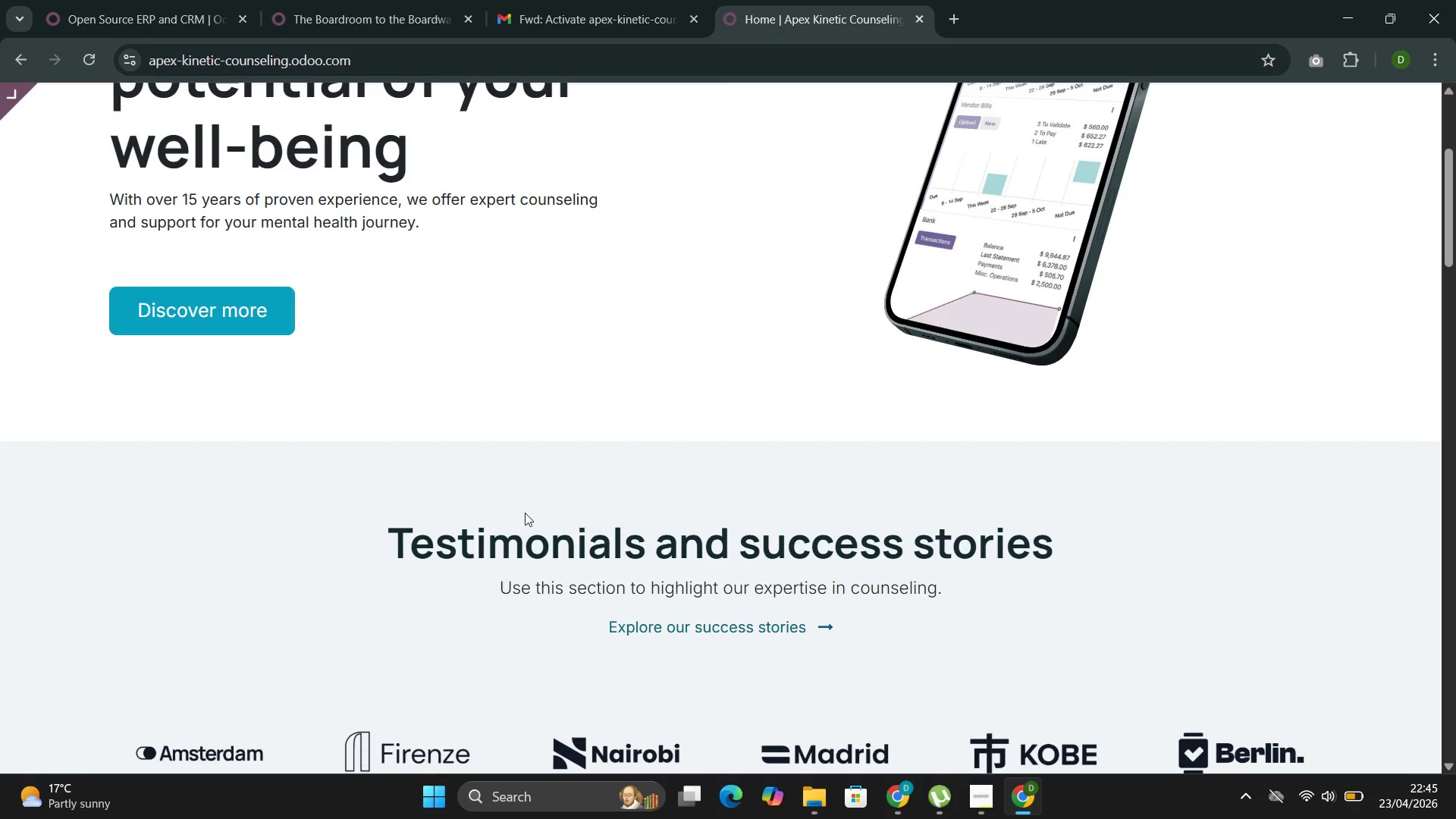 
scroll: coordinate [527, 504], scroll_direction: up, amount: 5.0
 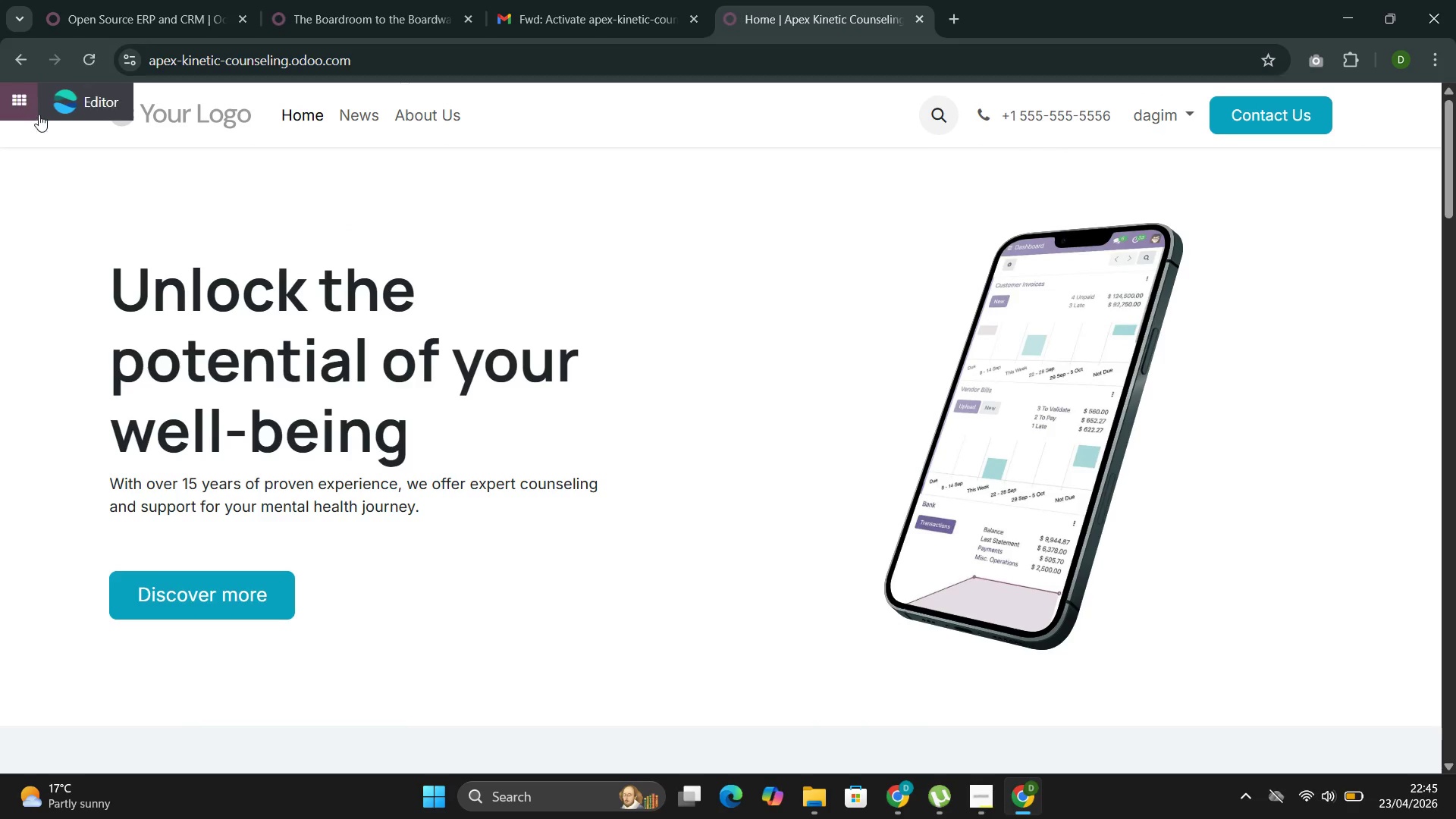 
left_click([88, 108])
 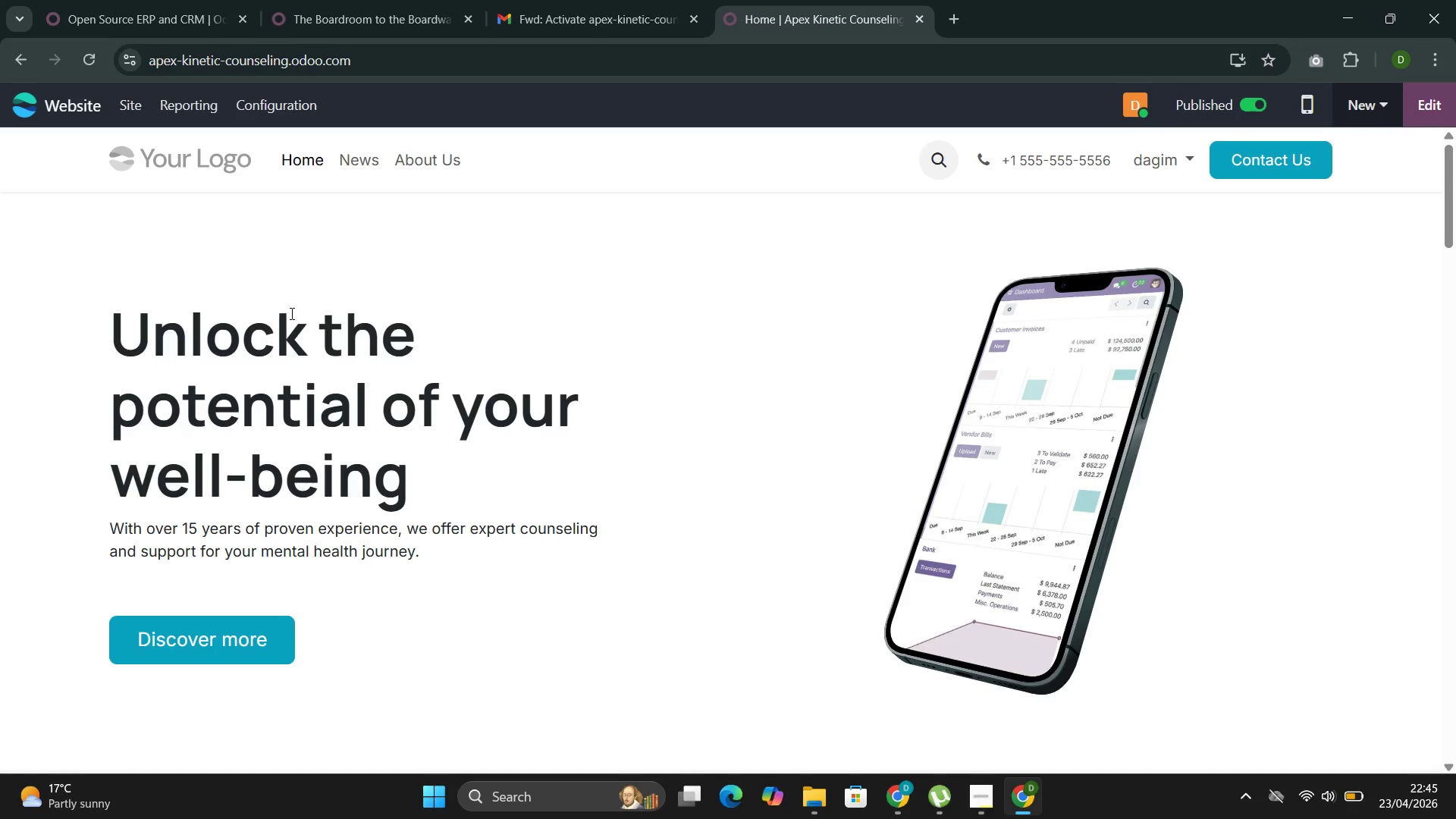 
wait(5.72)
 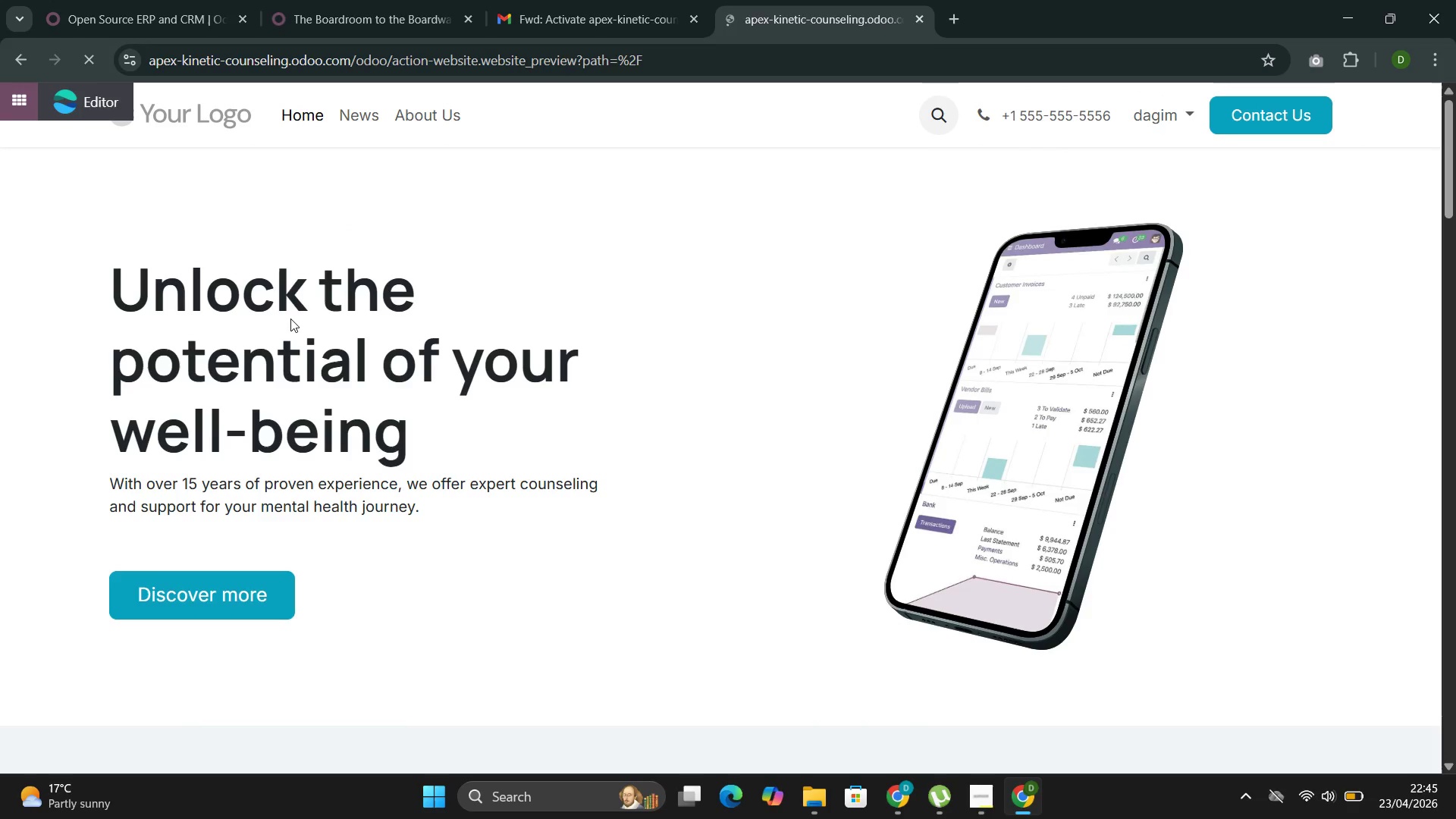 
left_click([362, 170])
 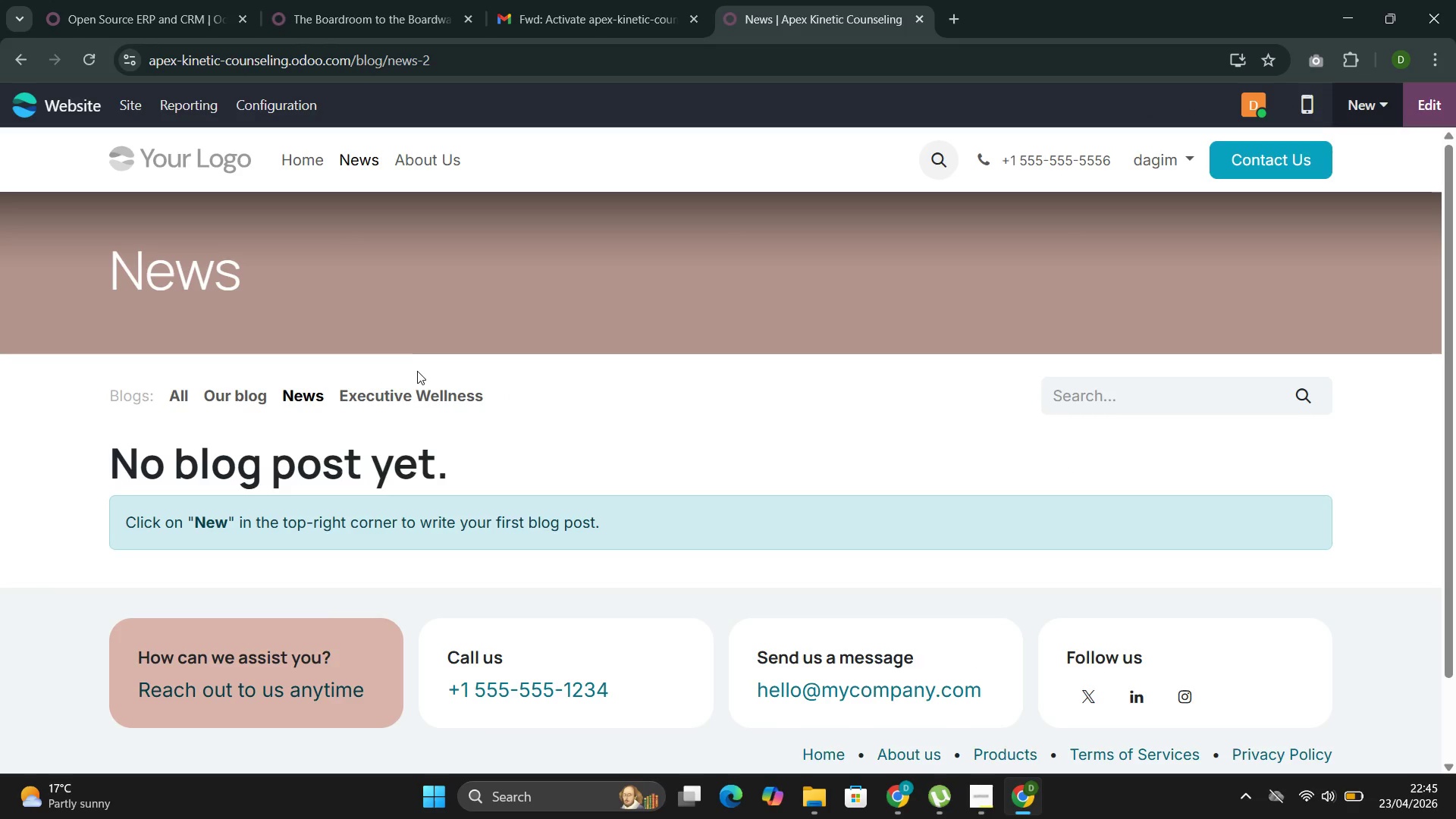 
left_click([412, 401])
 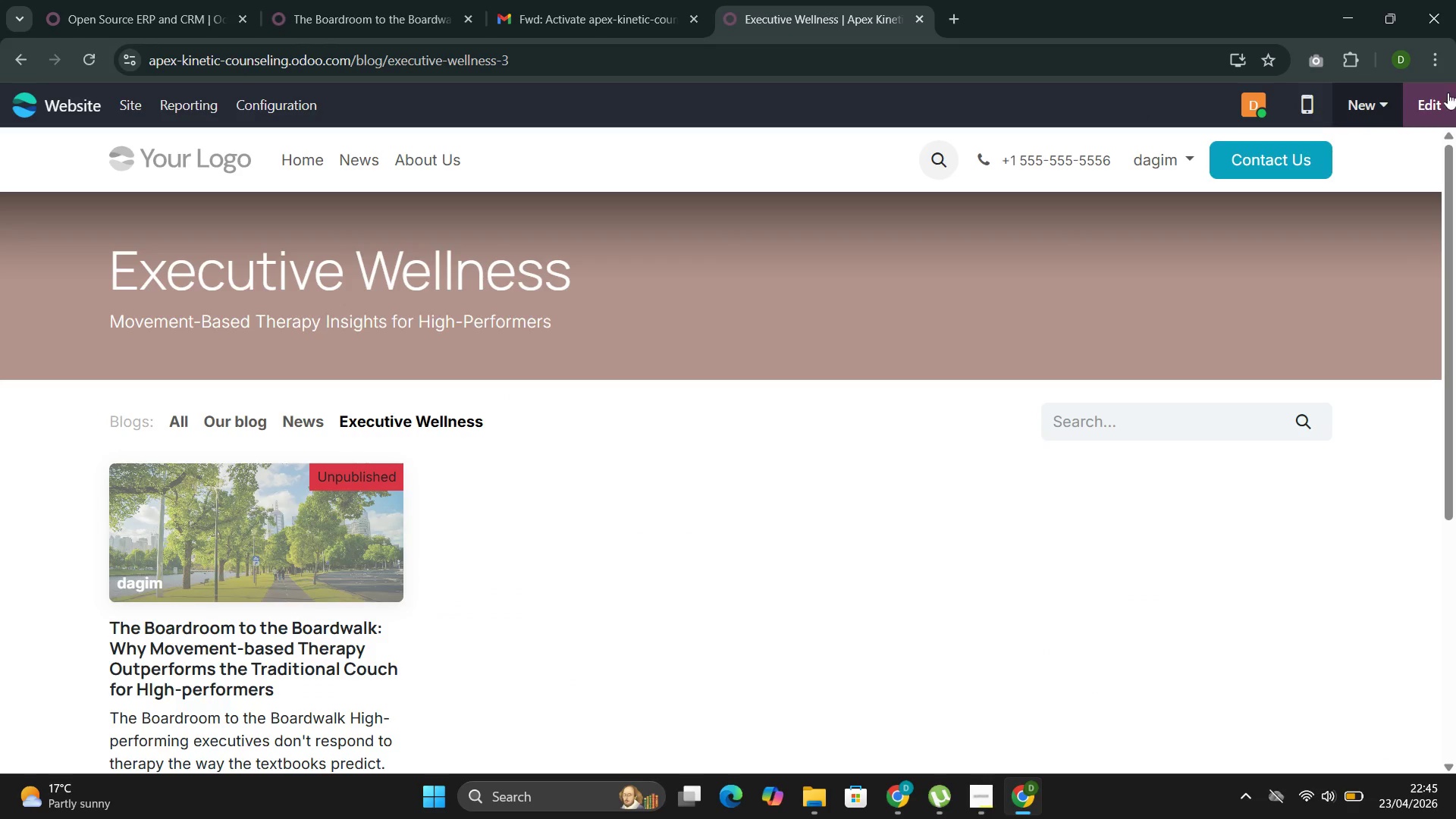 
left_click([1365, 112])
 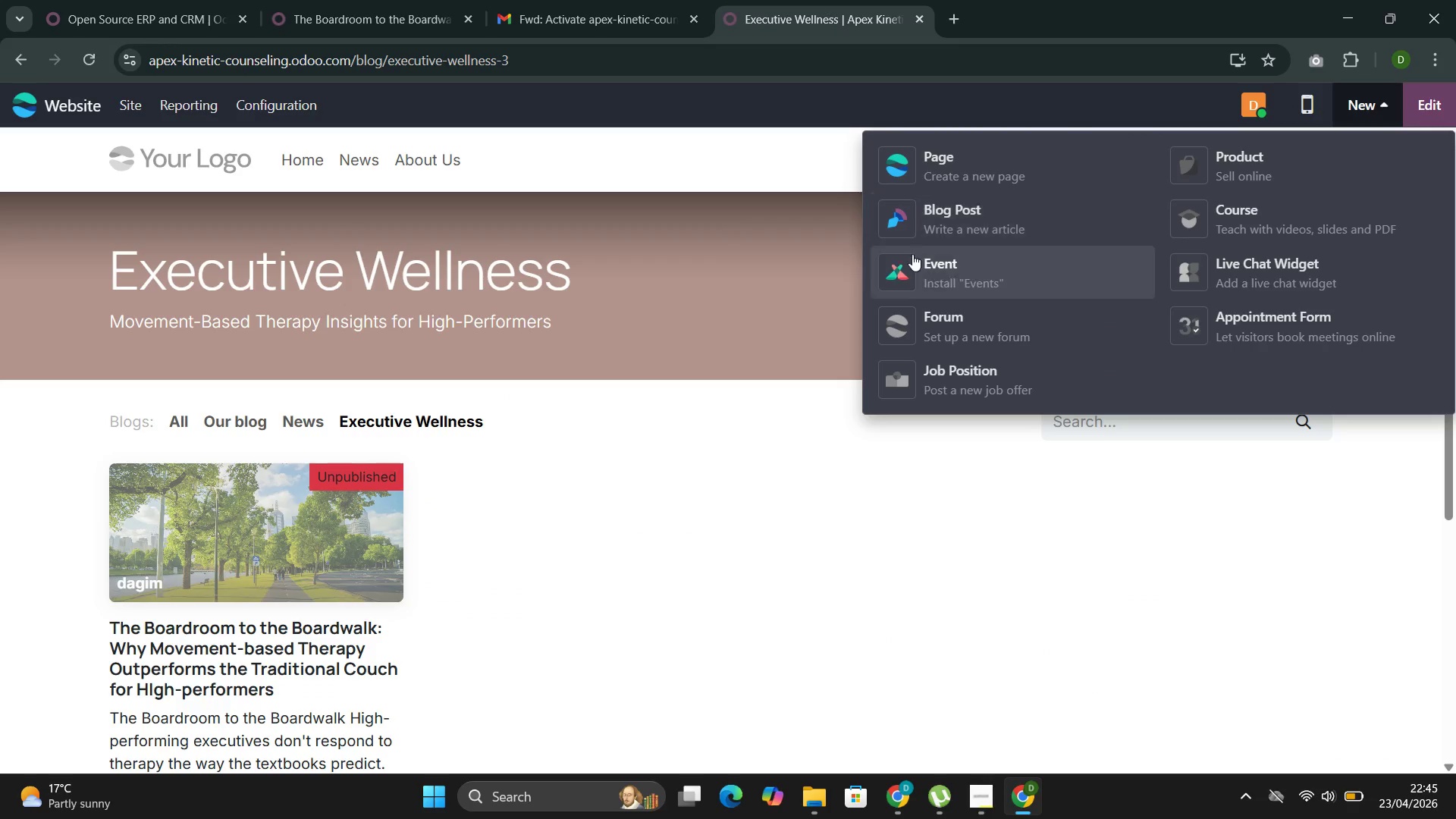 
left_click([1015, 218])
 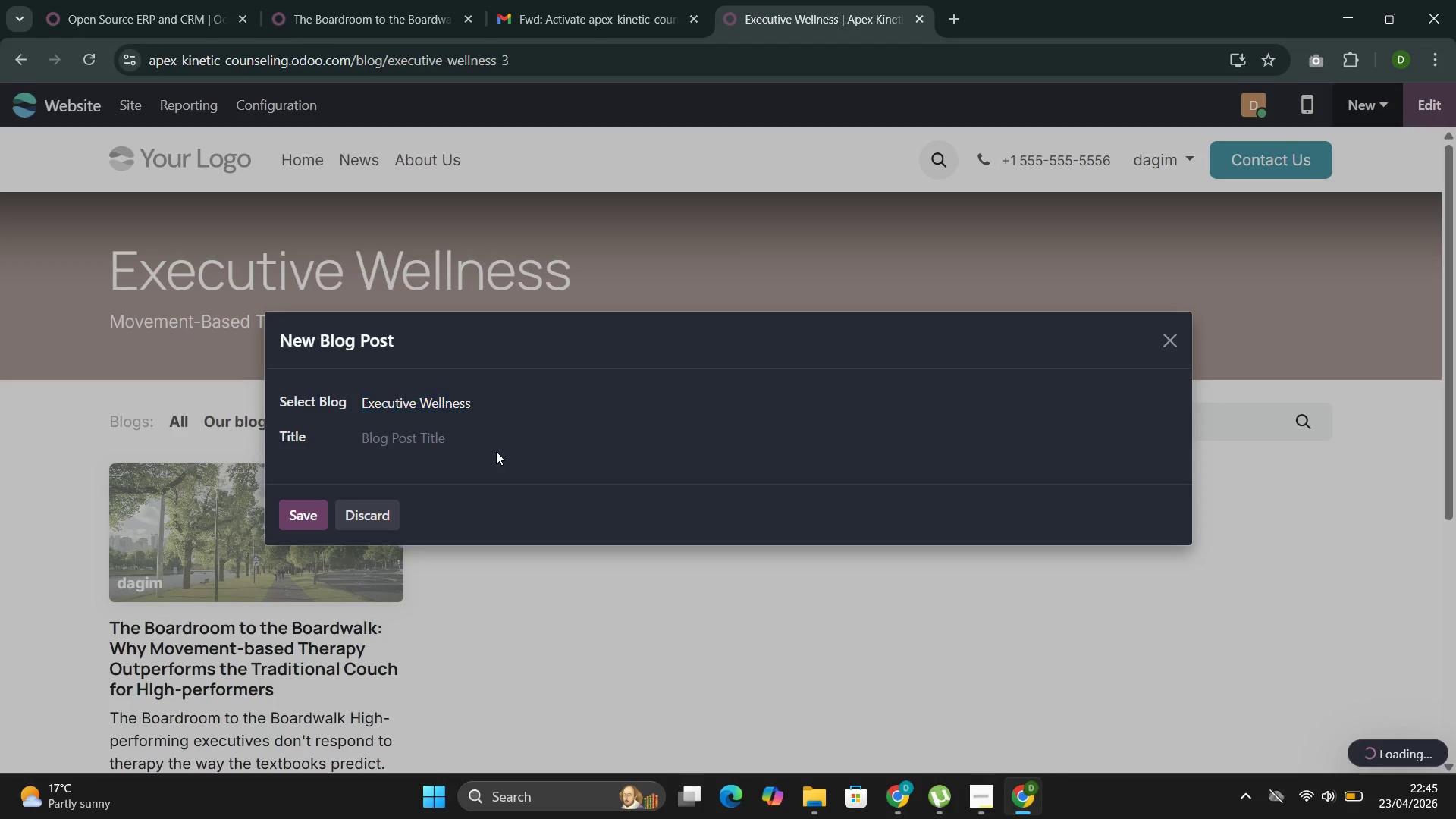 
double_click([493, 444])
 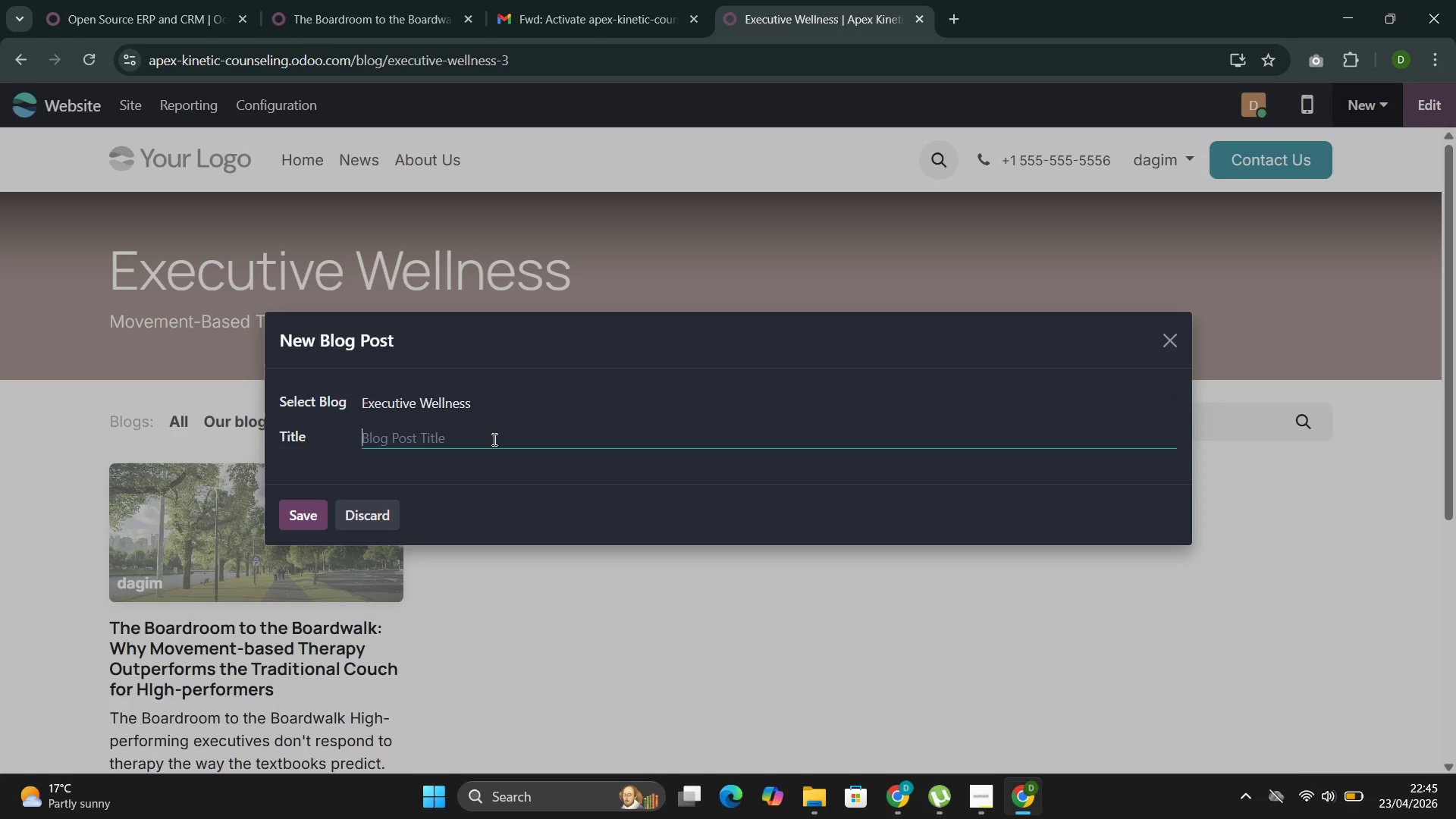 
wait(9.41)
 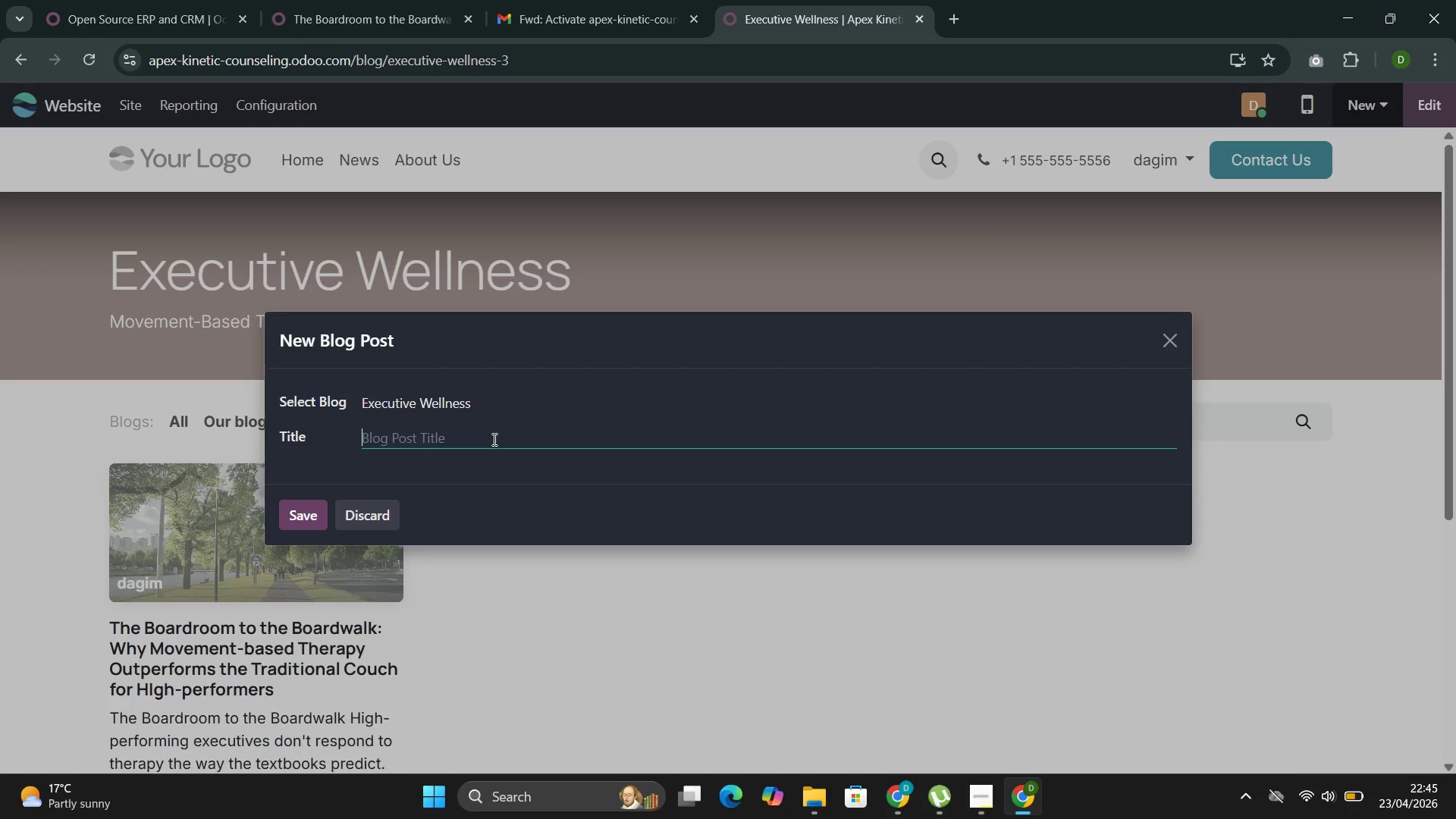 
type(Strategi Silence )
key(Backspace)
type(: Fo)
key(Backspace)
type(infing MEnta)
 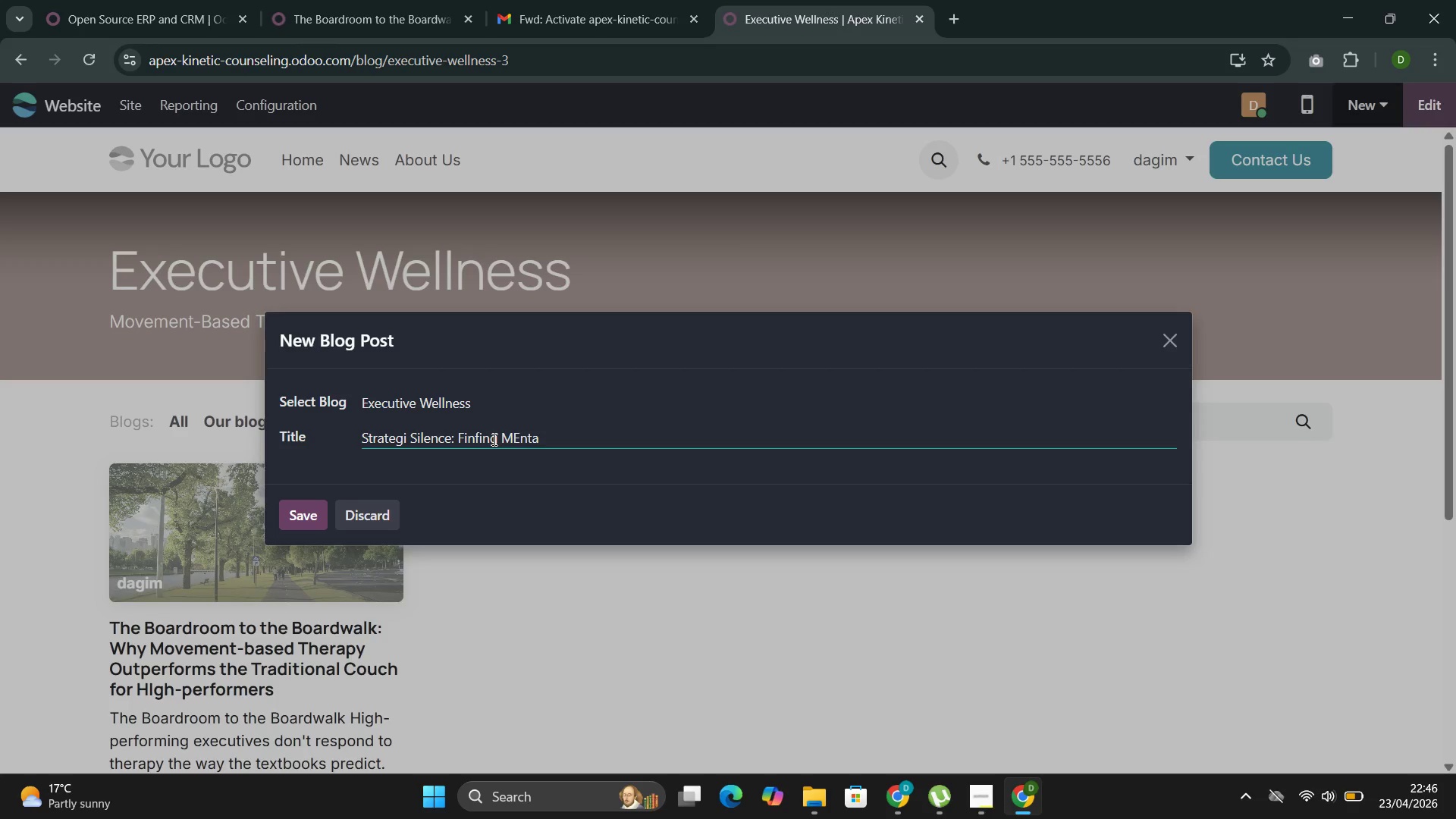 
key(ArrowLeft)
 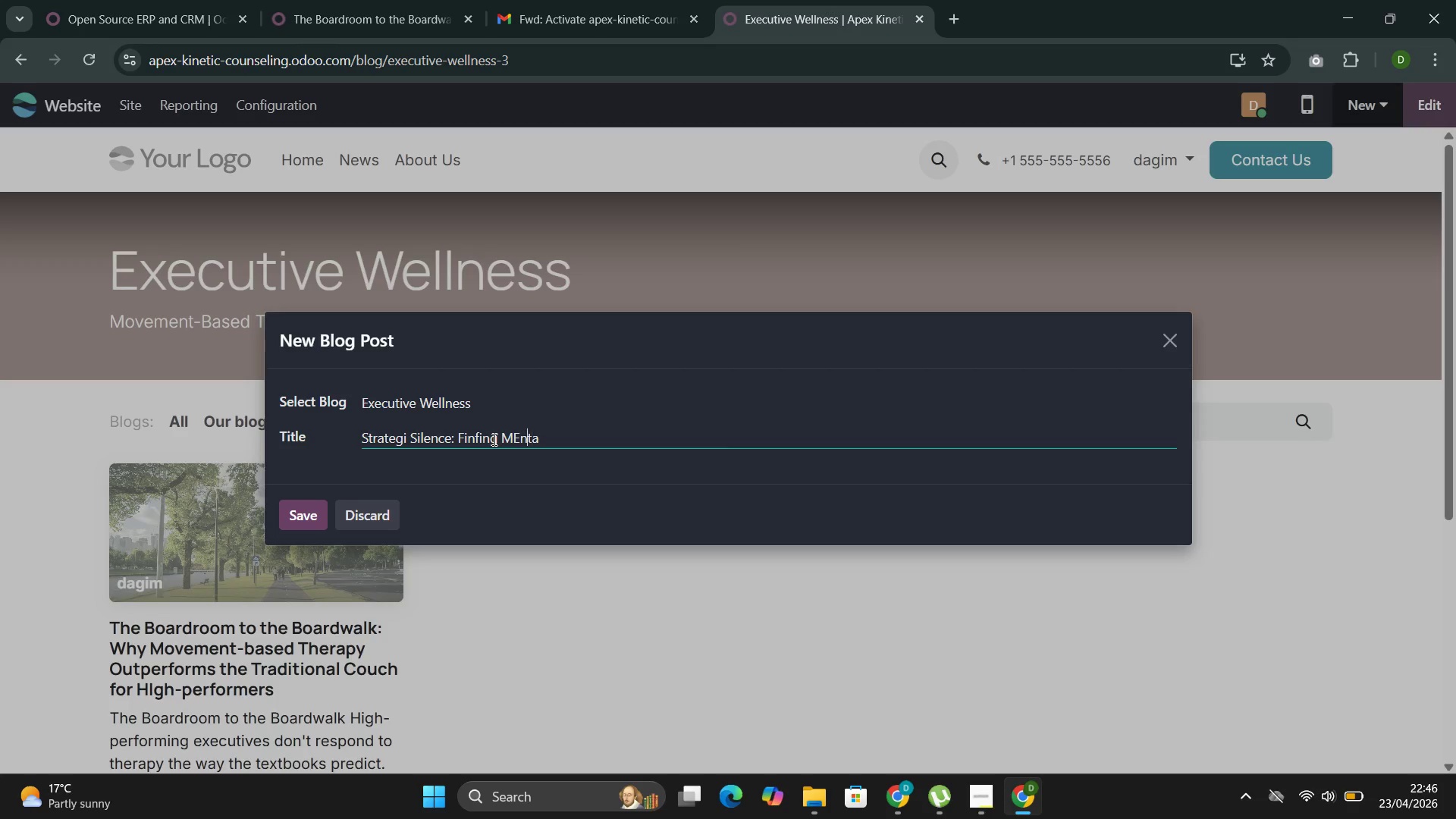 
key(ArrowLeft)
 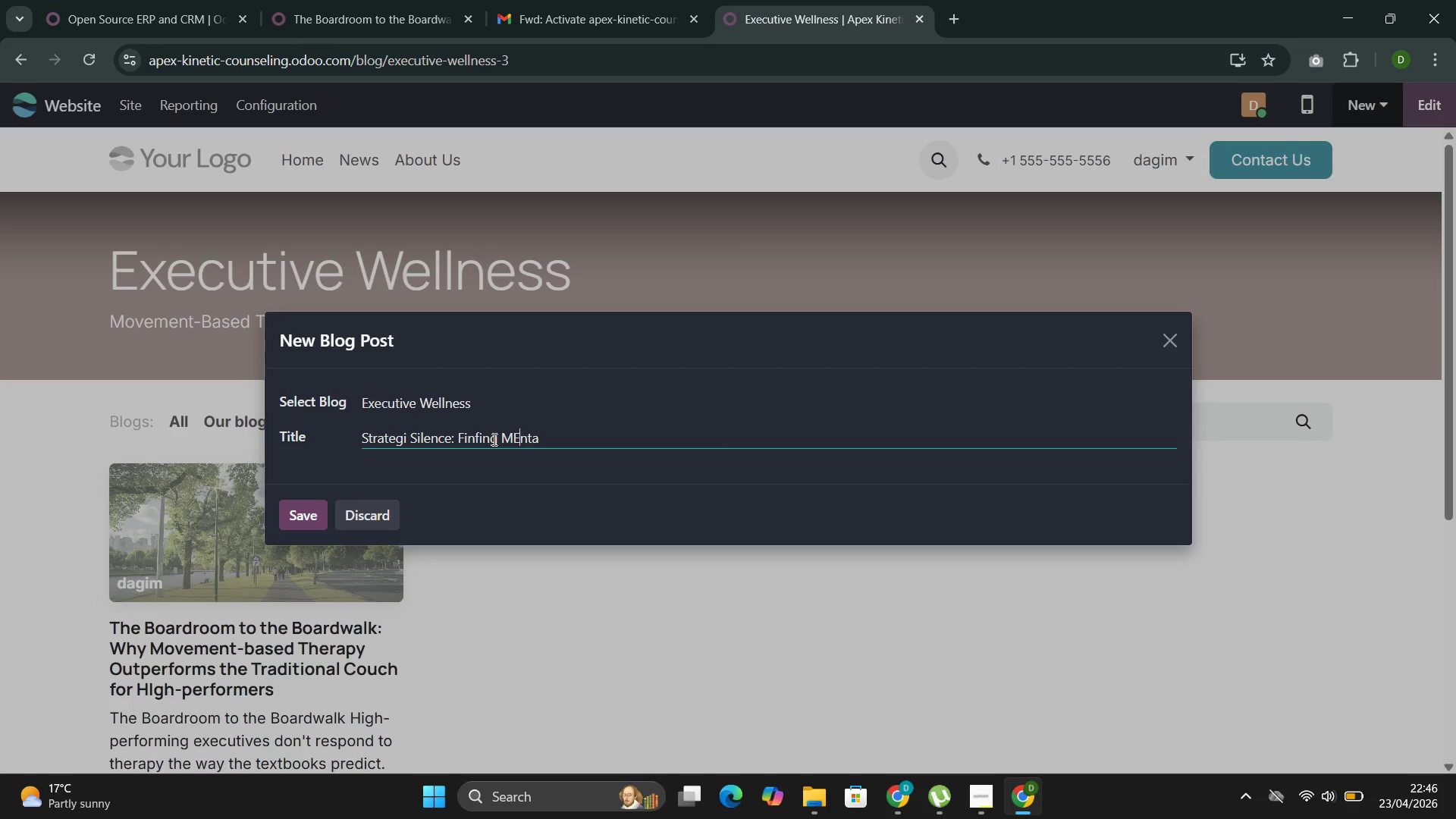 
key(ArrowLeft)
 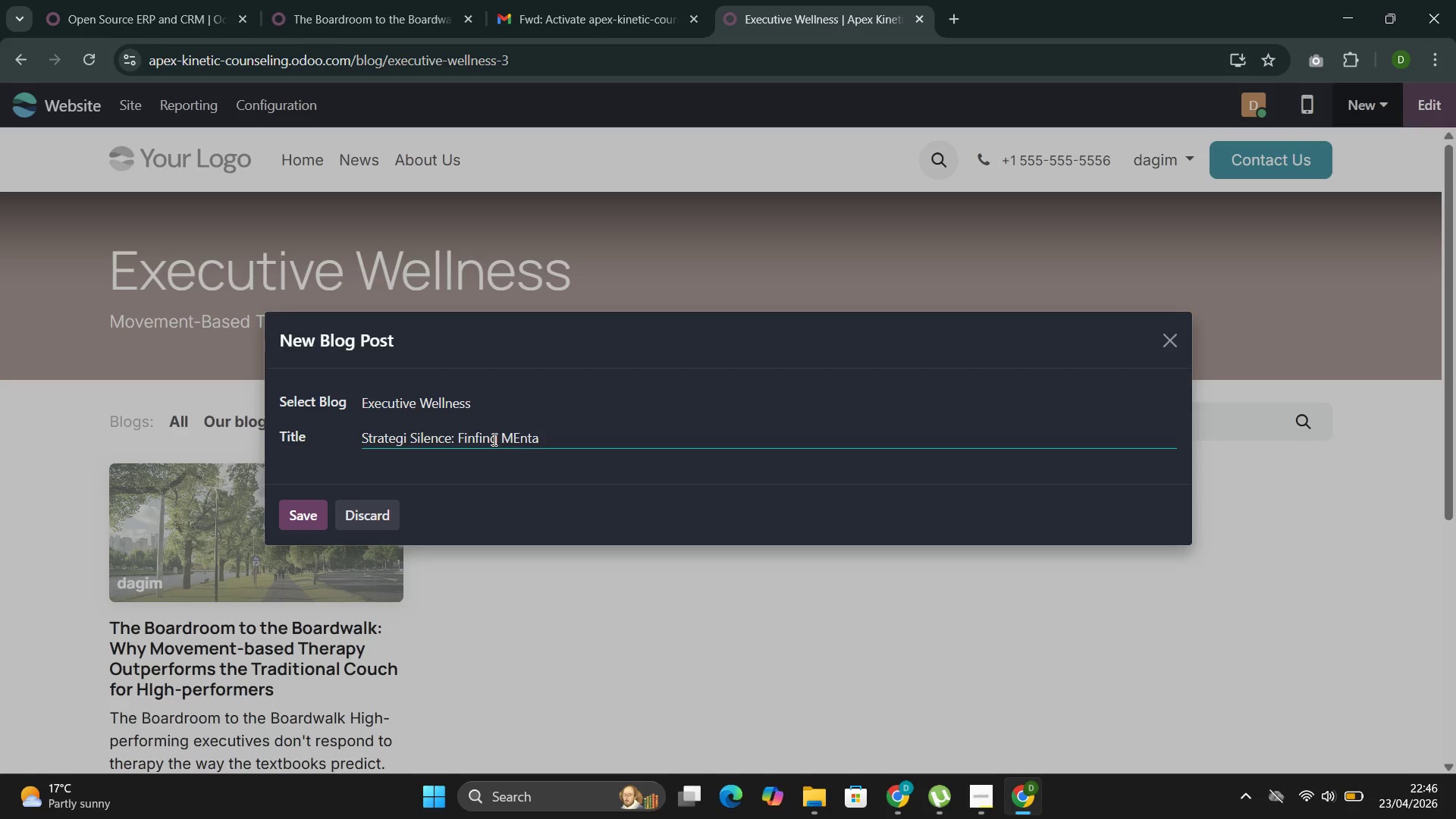 
key(Backspace)
 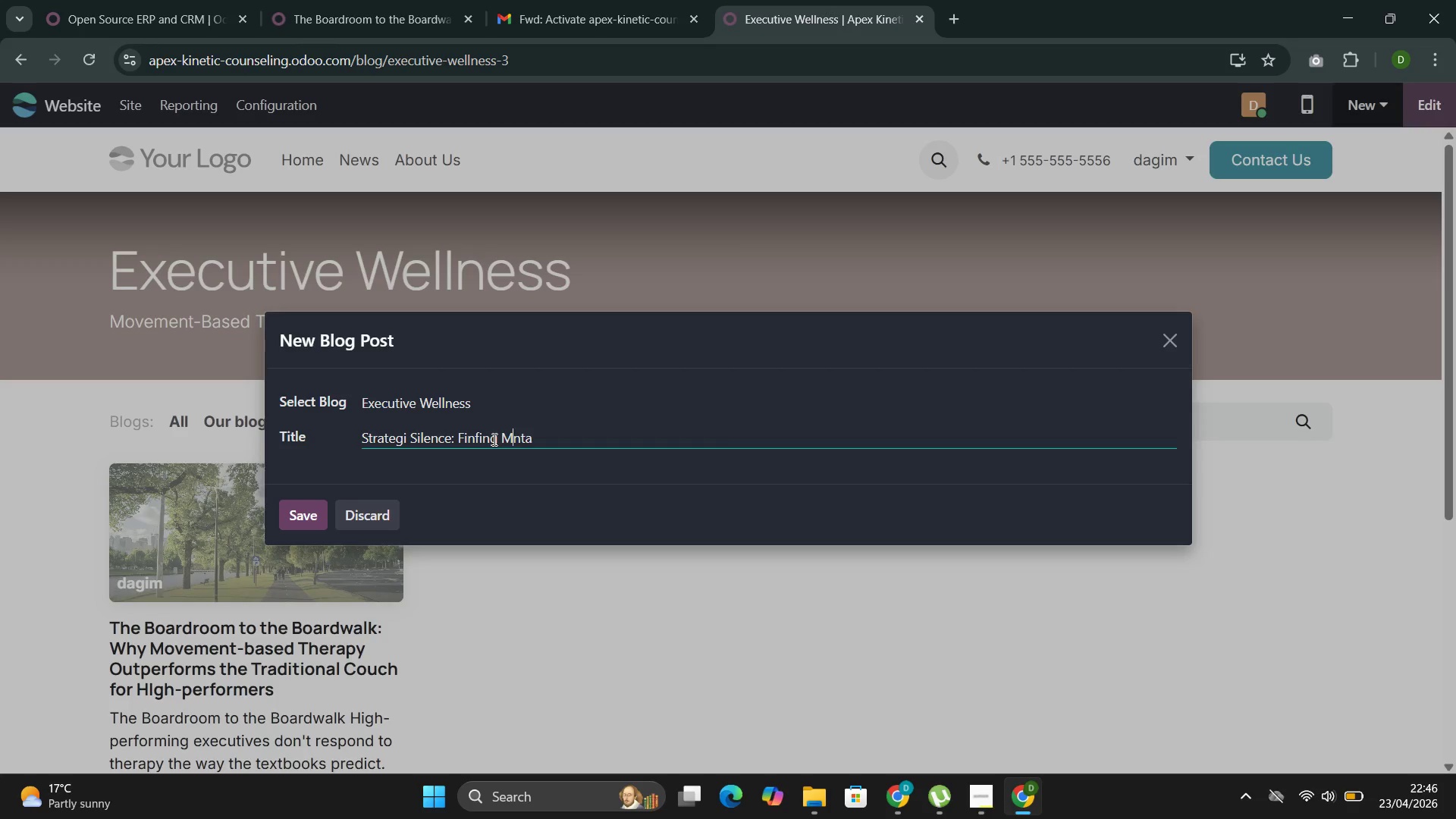 
key(E)
 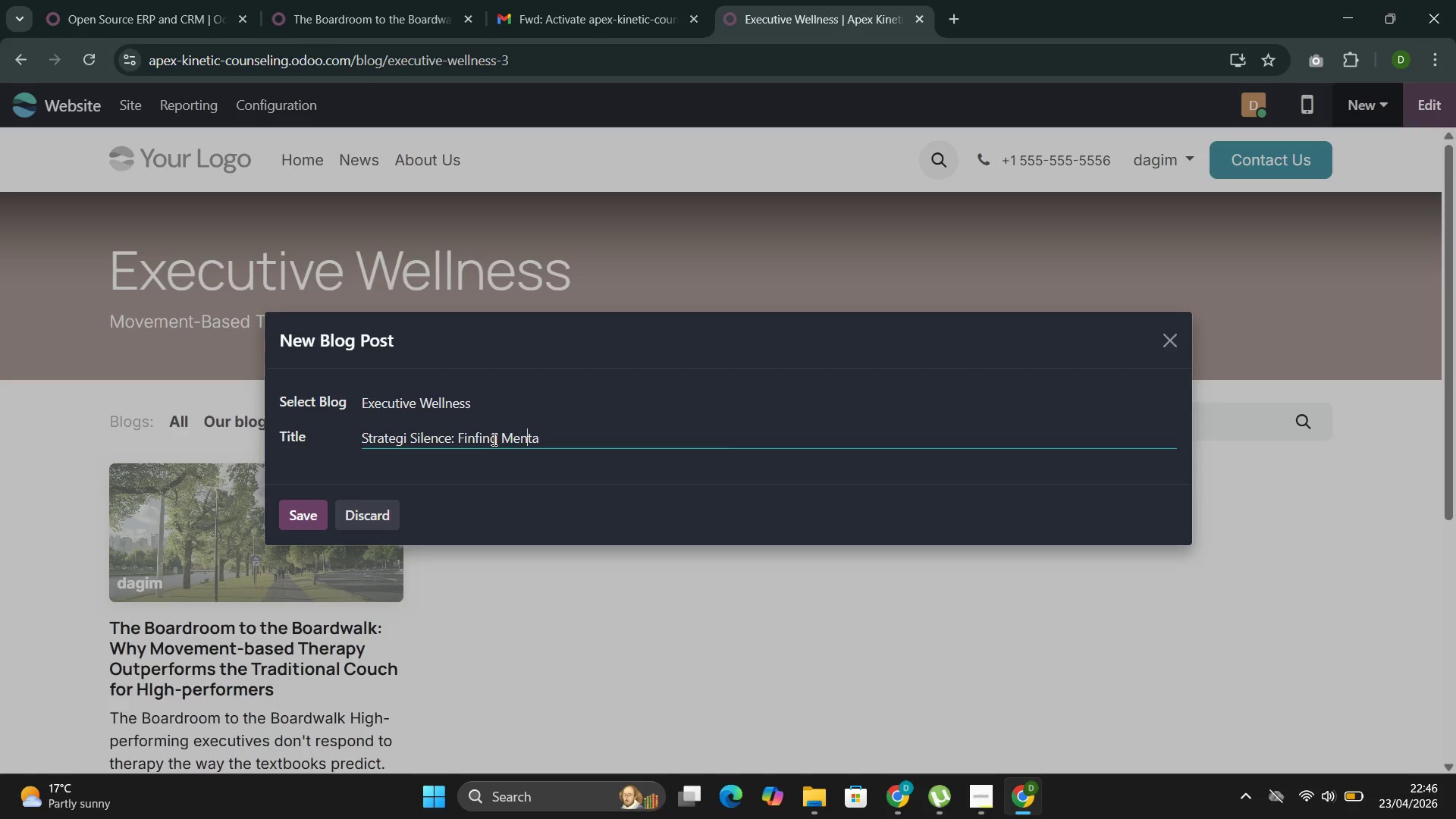 
key(ArrowRight)
 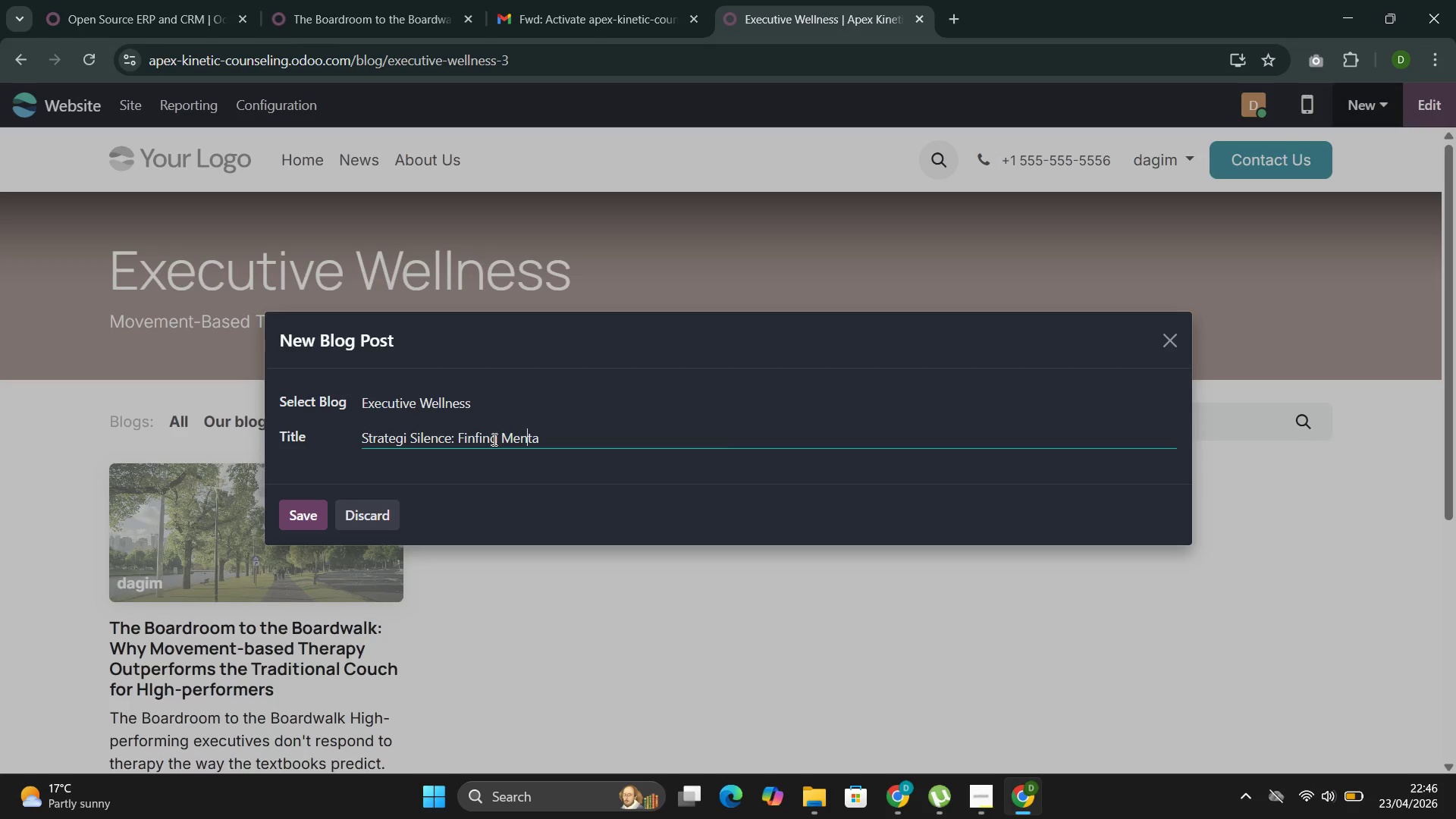 
key(ArrowRight)
 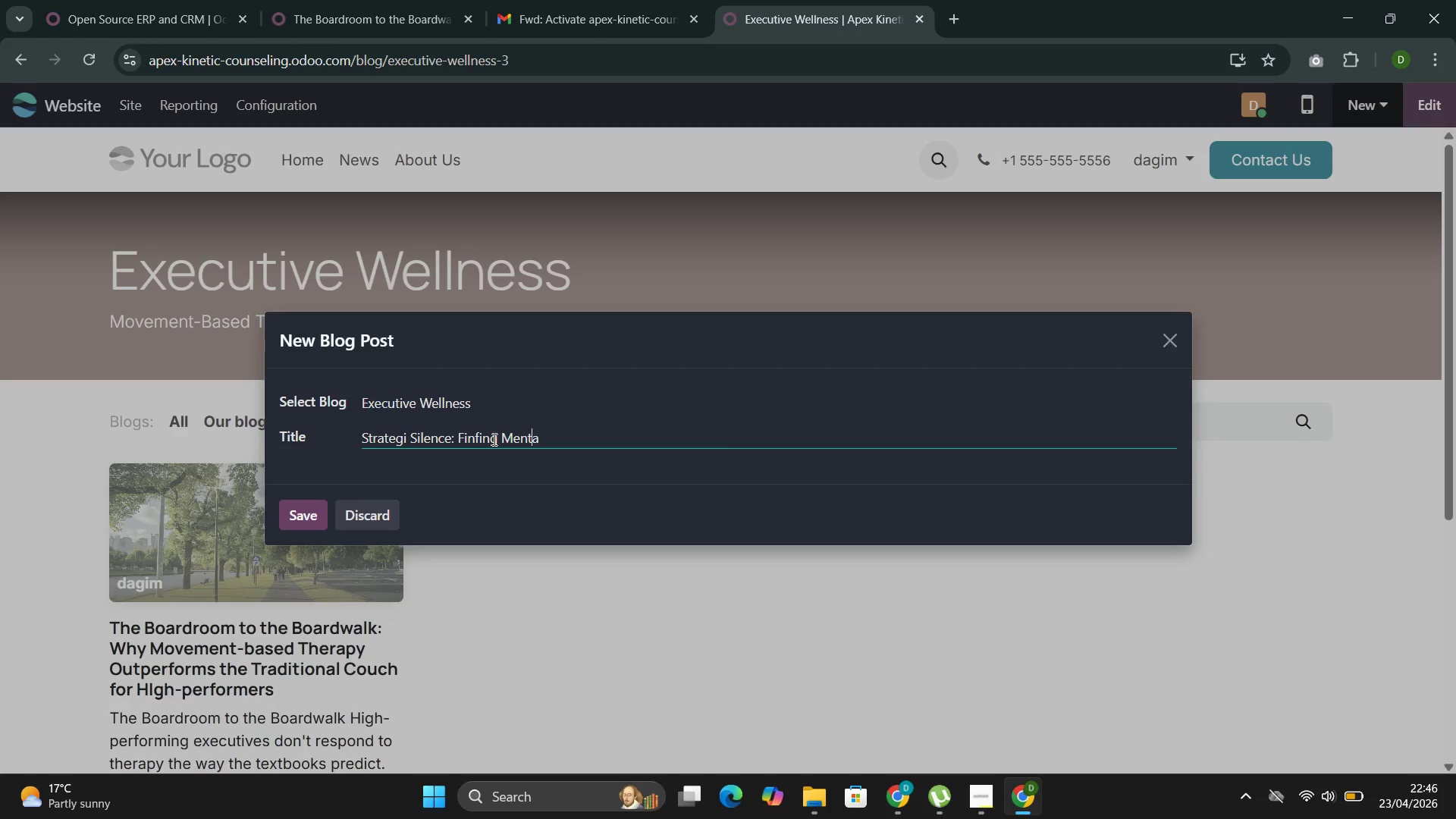 
key(ArrowRight)
 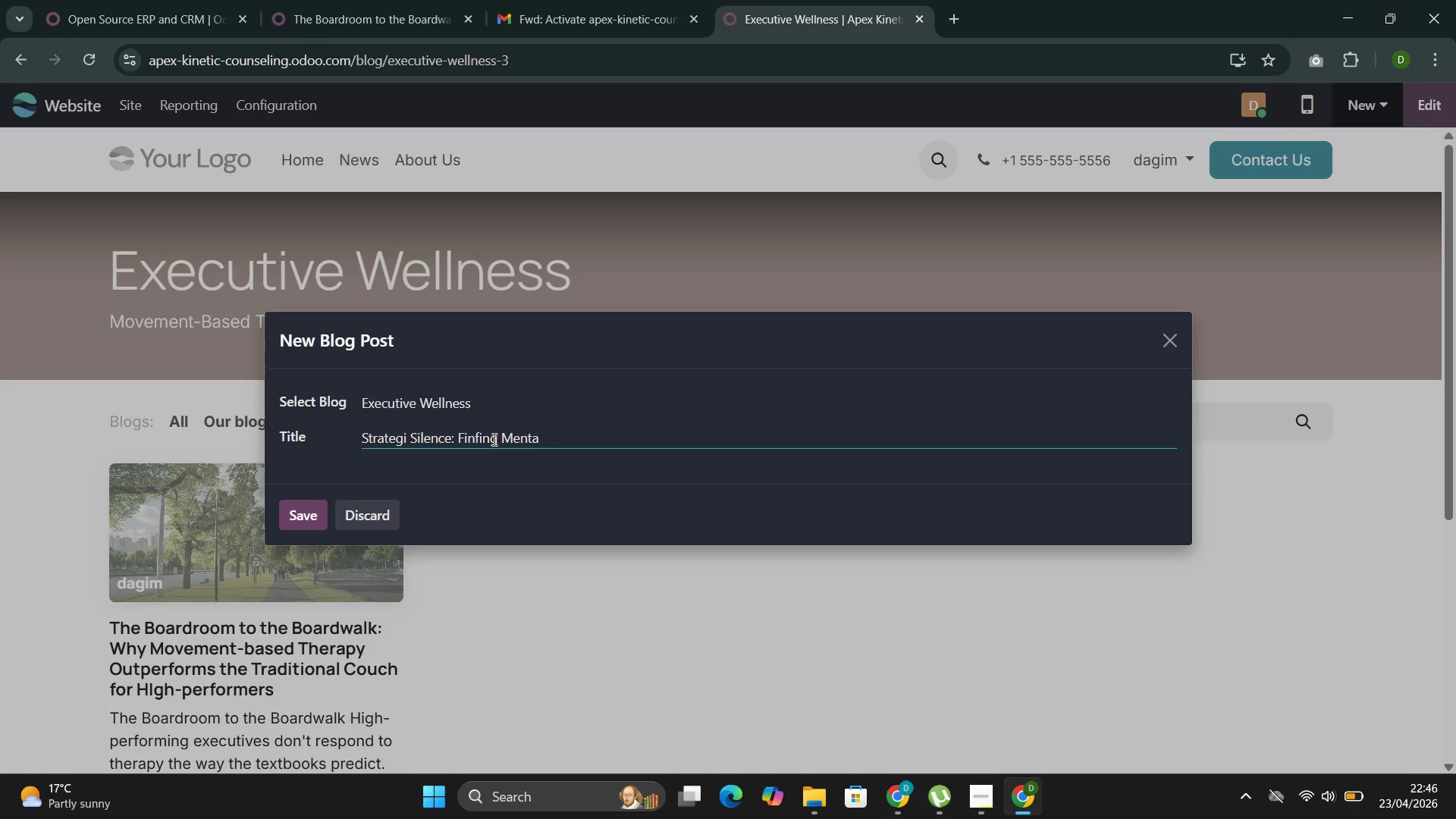 
type(l Clarity in Urbam)
key(Backspace)
type(n C)
key(Backspace)
type(Green So)
key(Backspace)
type(paces )
 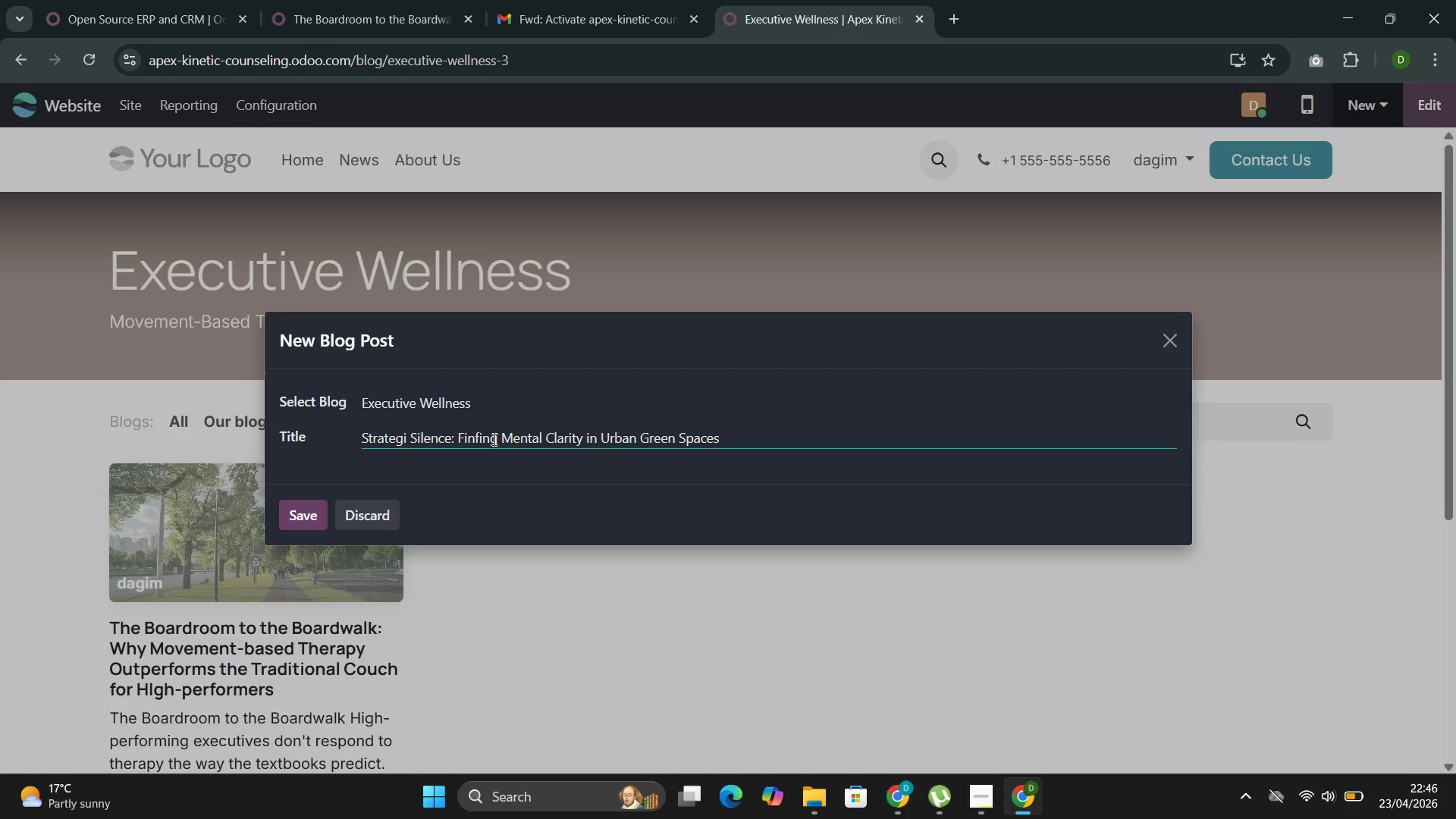 
left_click([407, 443])
 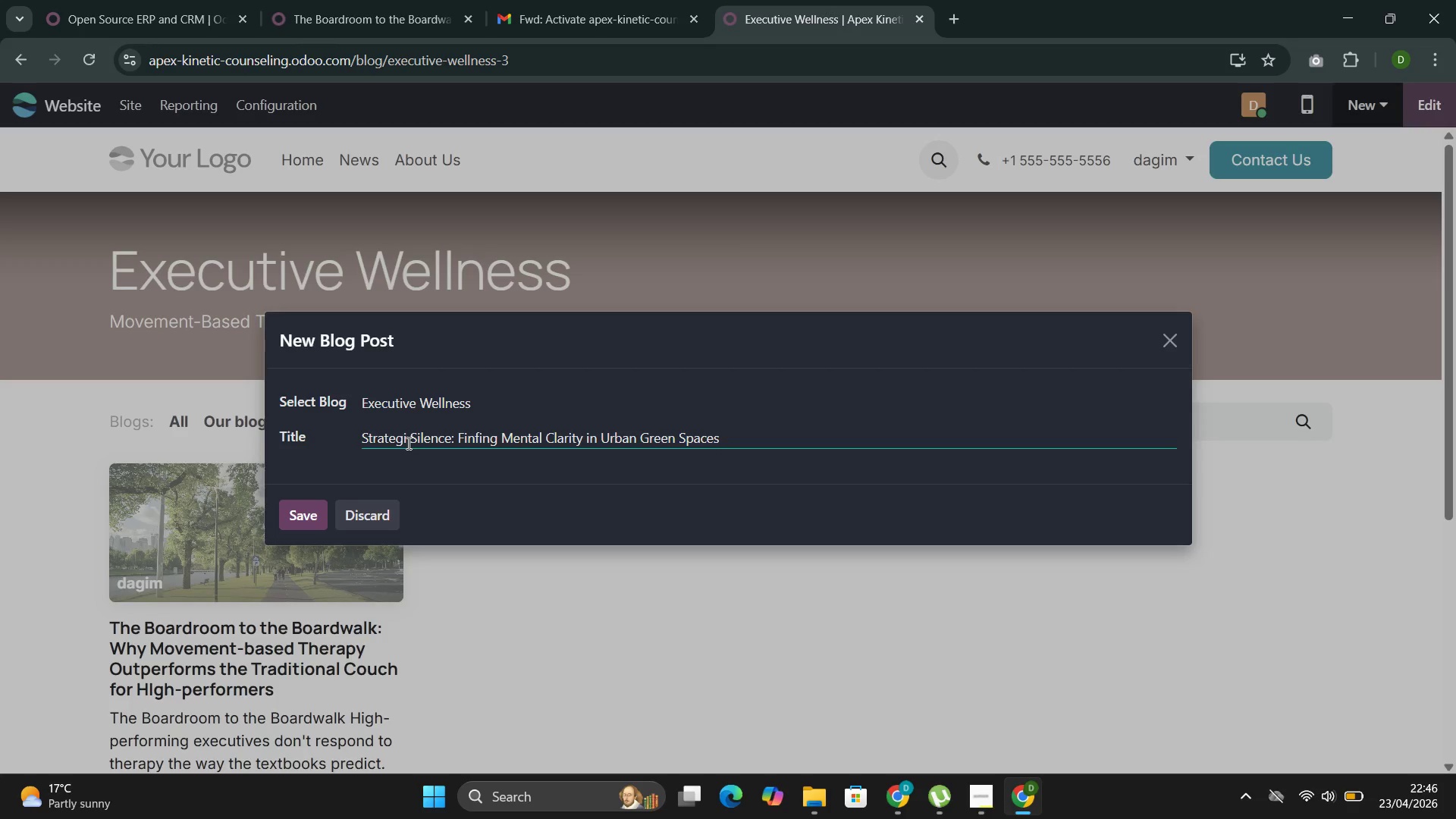 
key(C)
 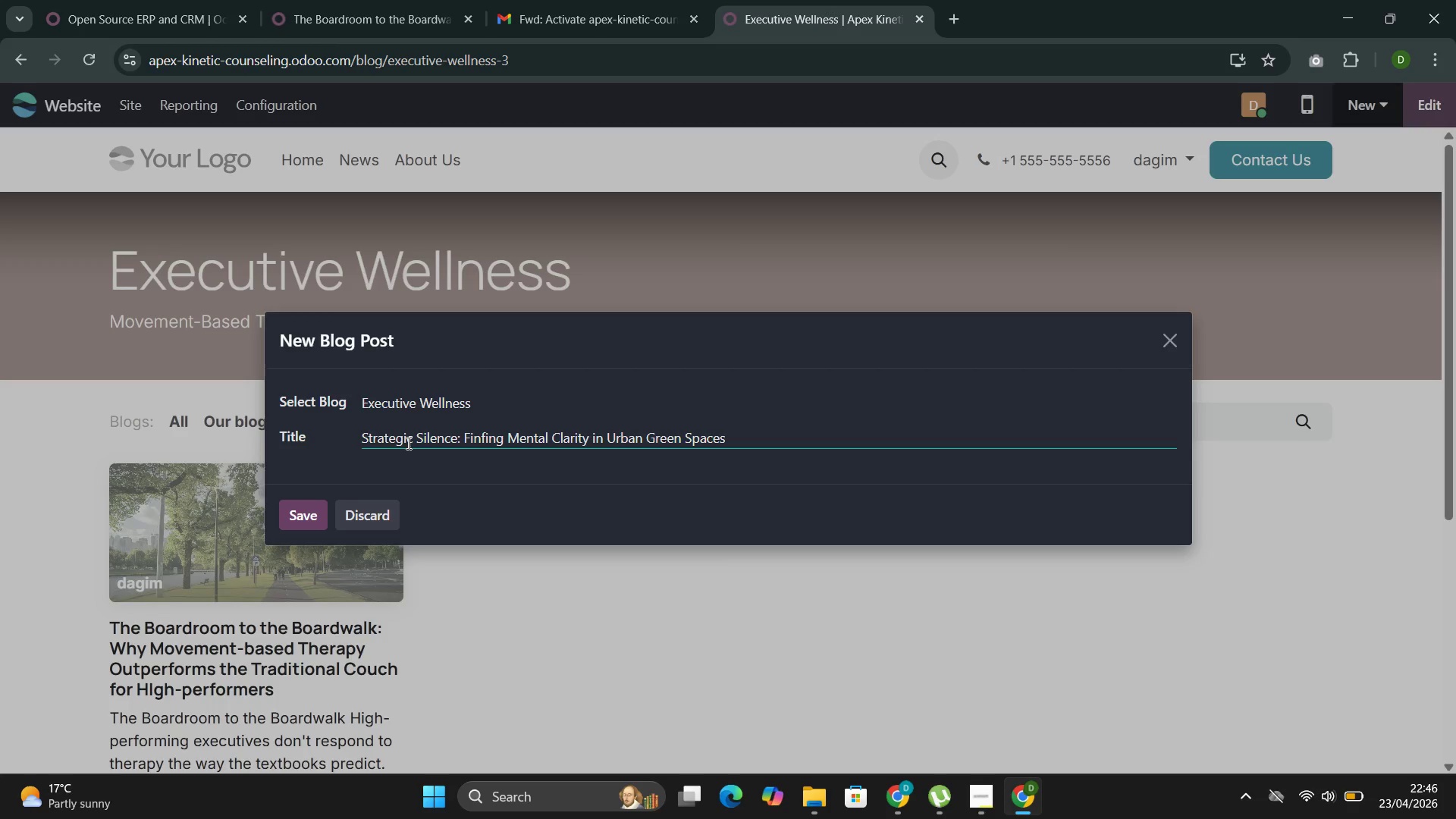 
wait(11.06)
 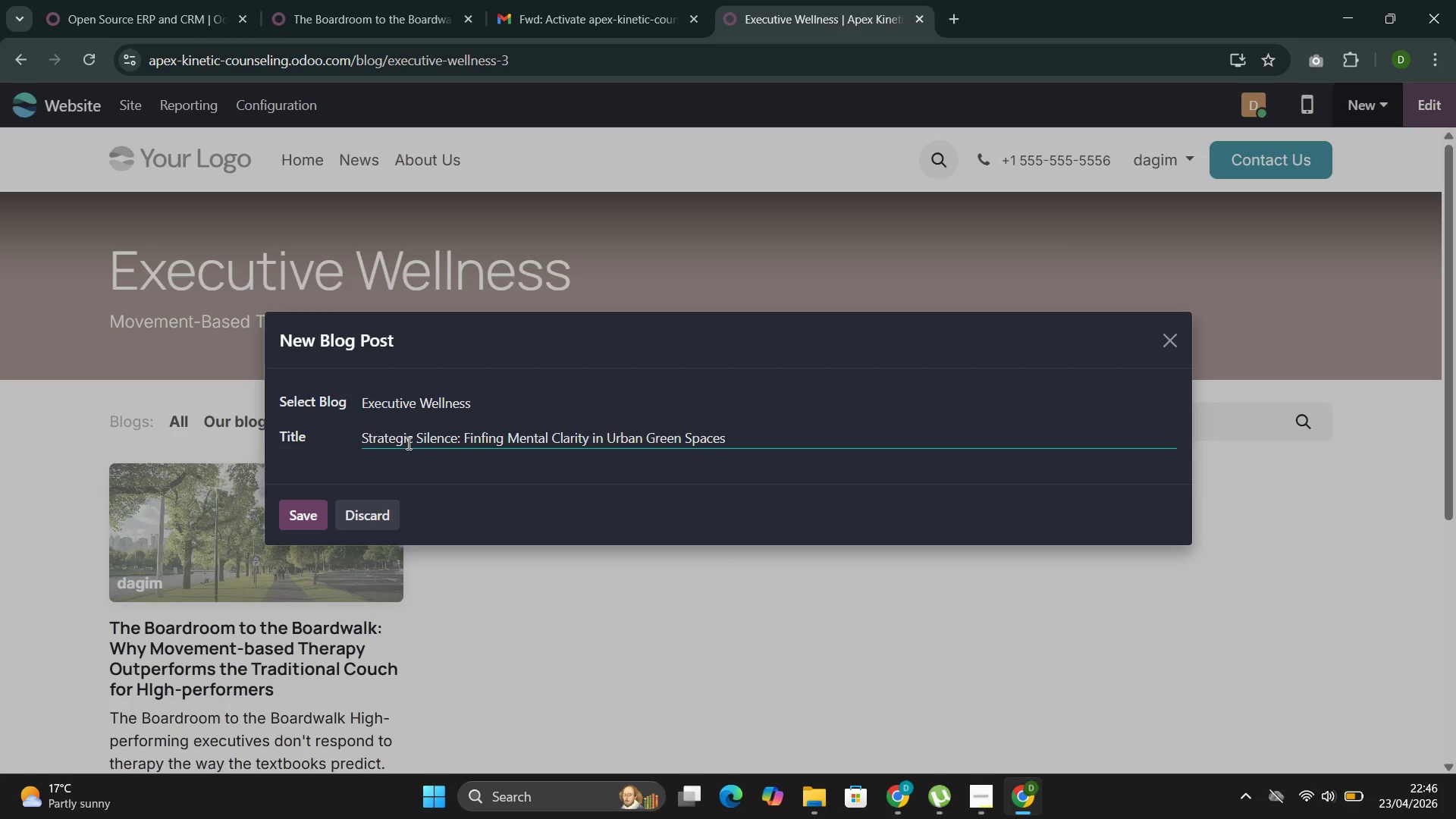 
left_click([486, 438])
 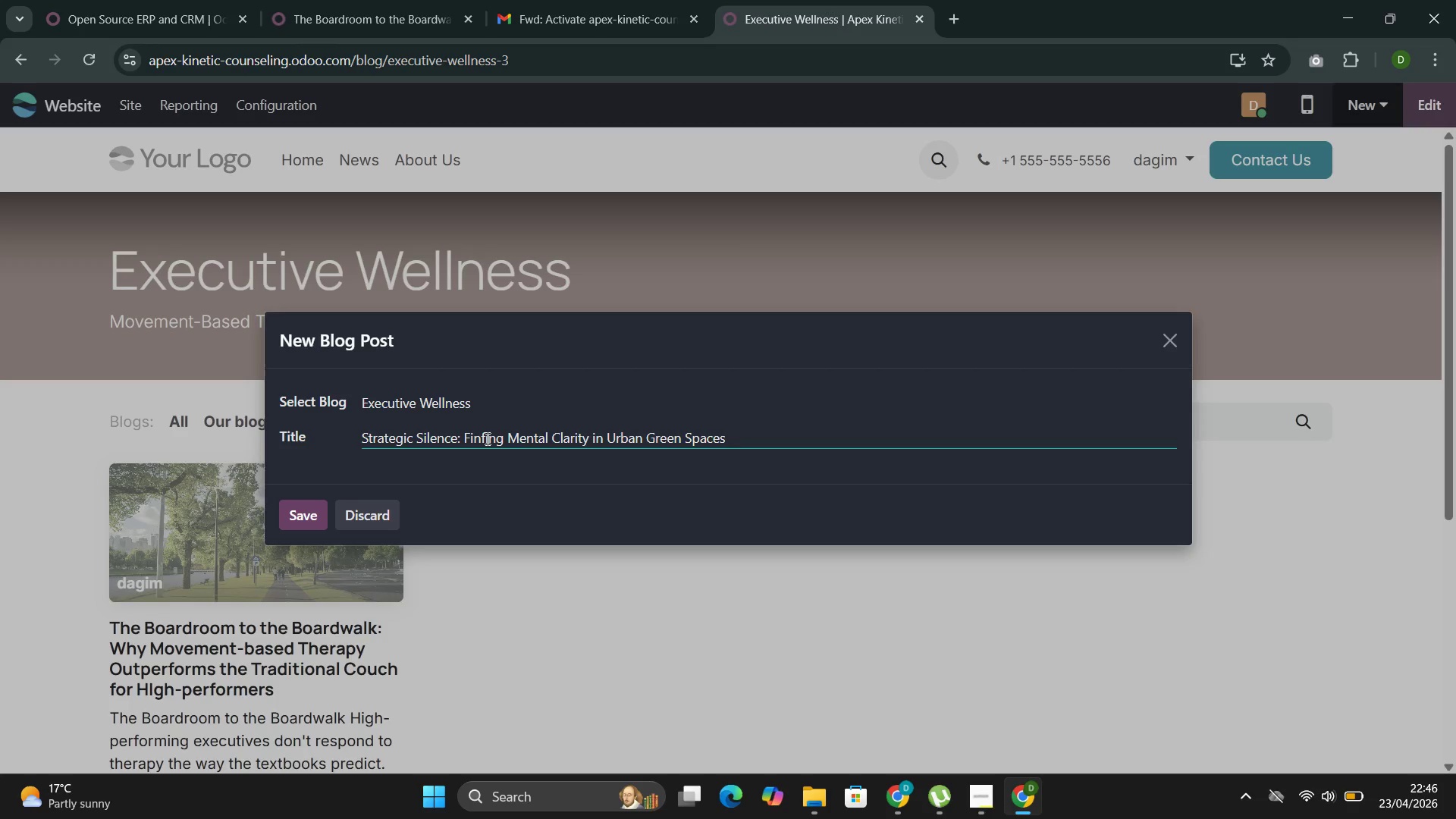 
key(Backspace)
 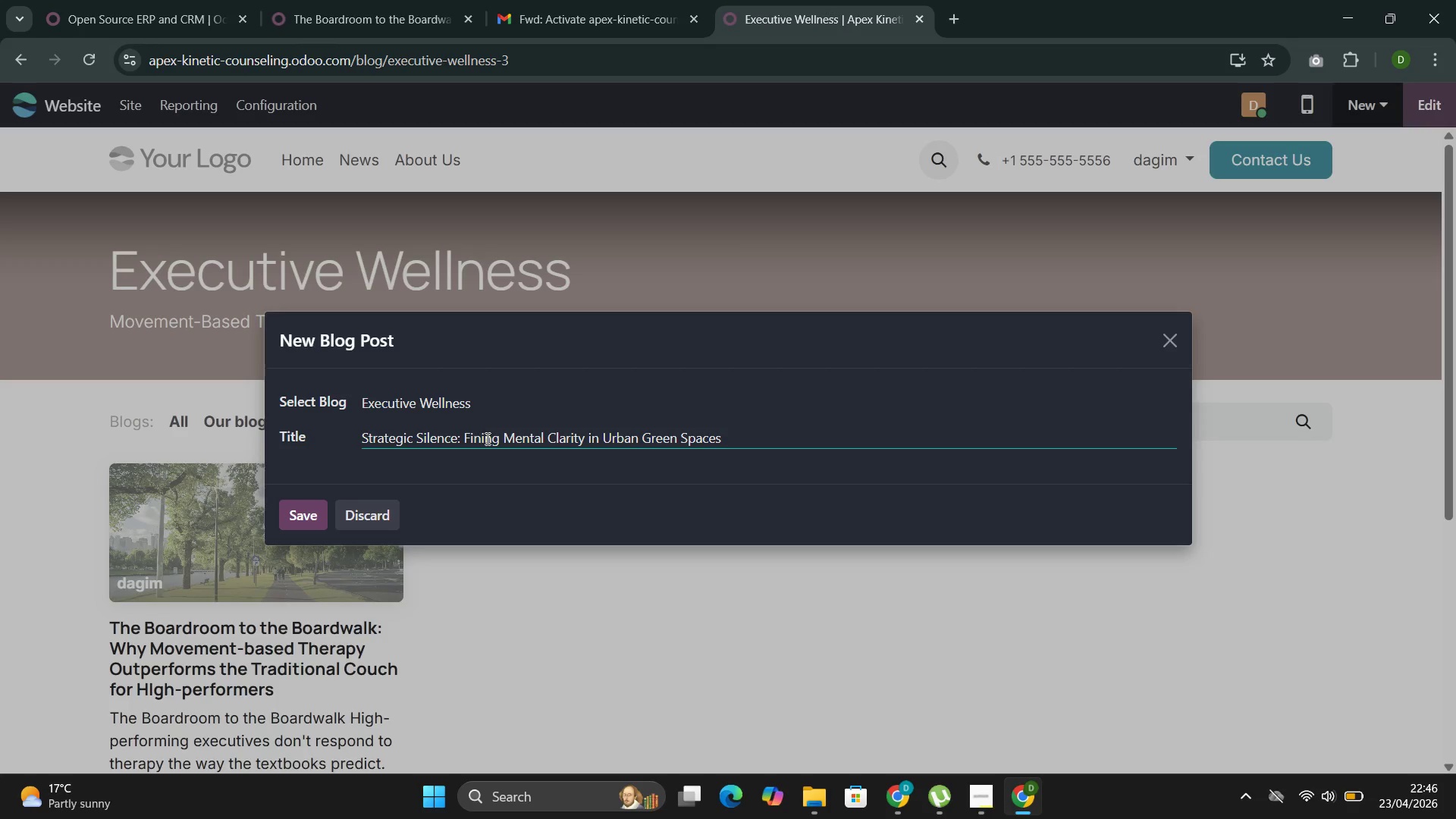 
key(D)
 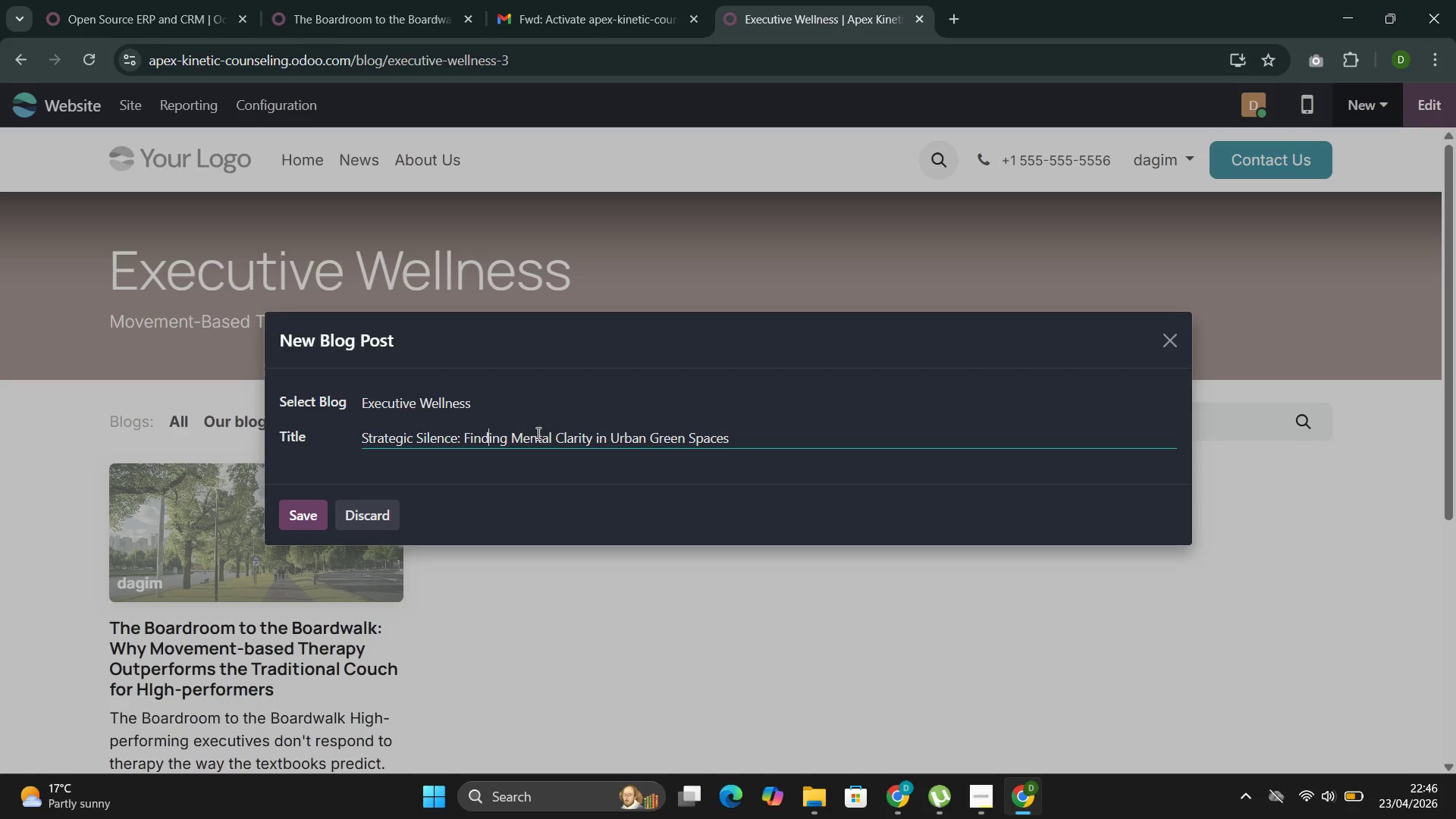 
wait(7.03)
 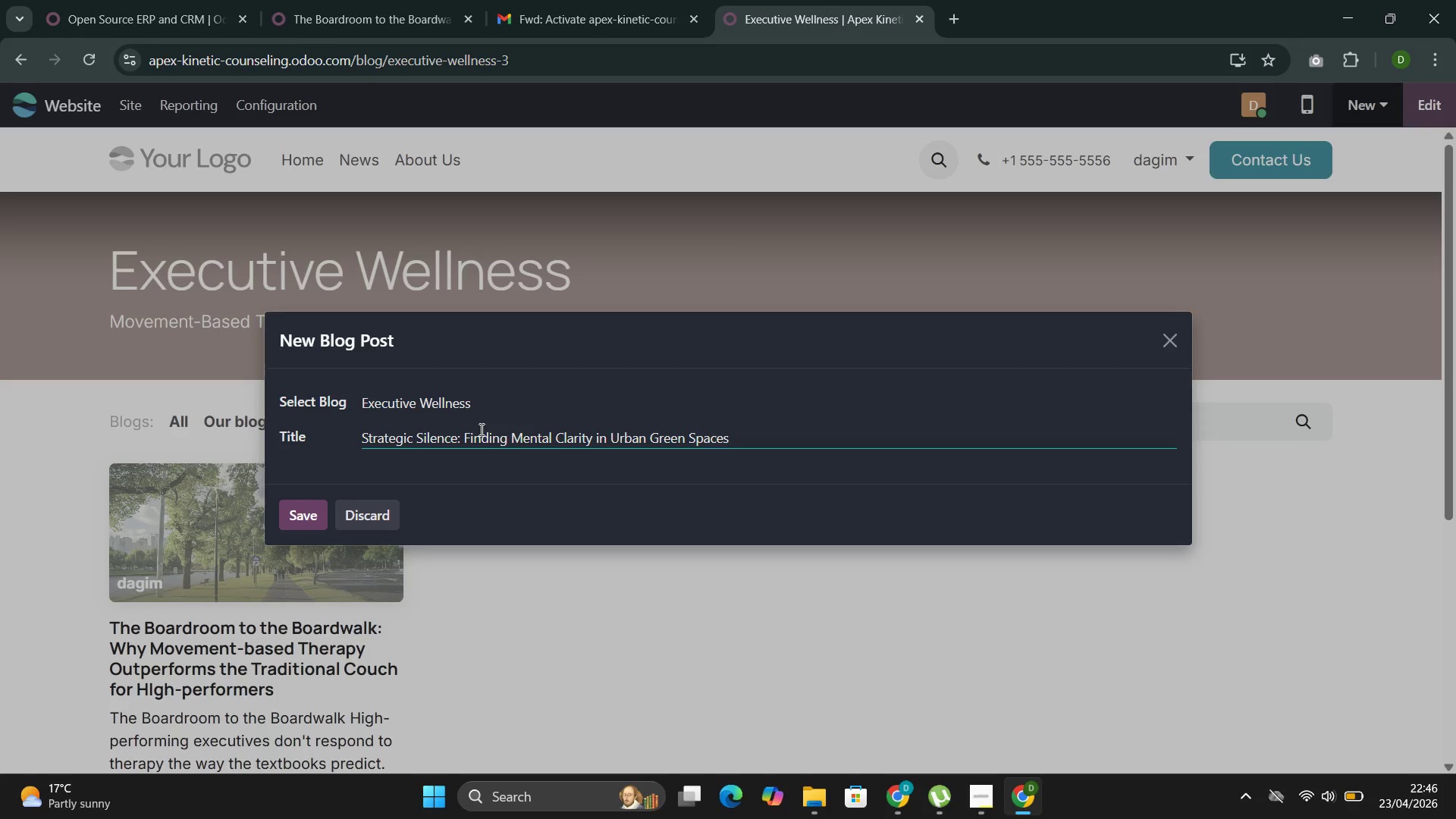 
scroll: coordinate [671, 449], scroll_direction: down, amount: 2.0
 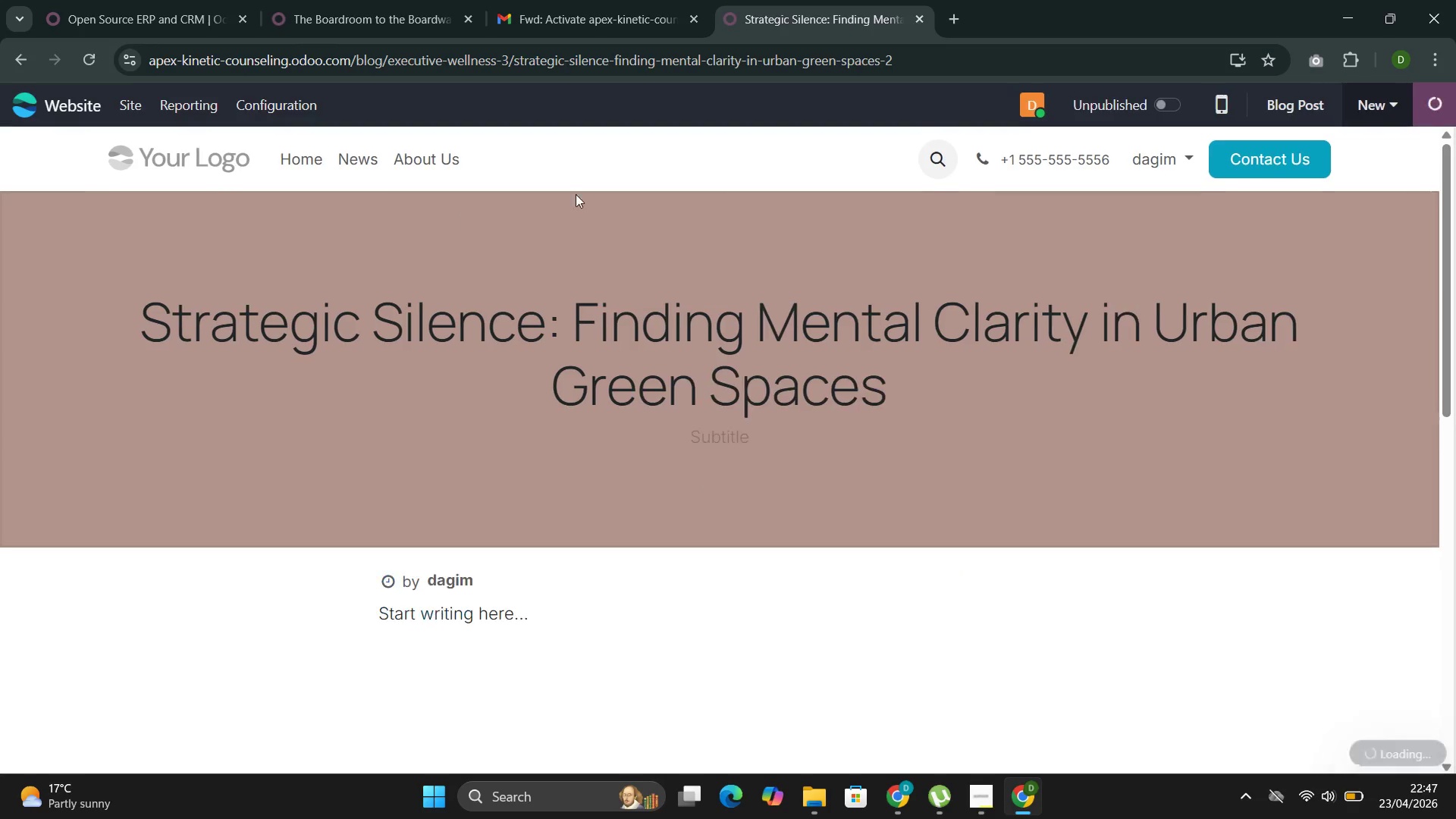 
left_click([1434, 111])
 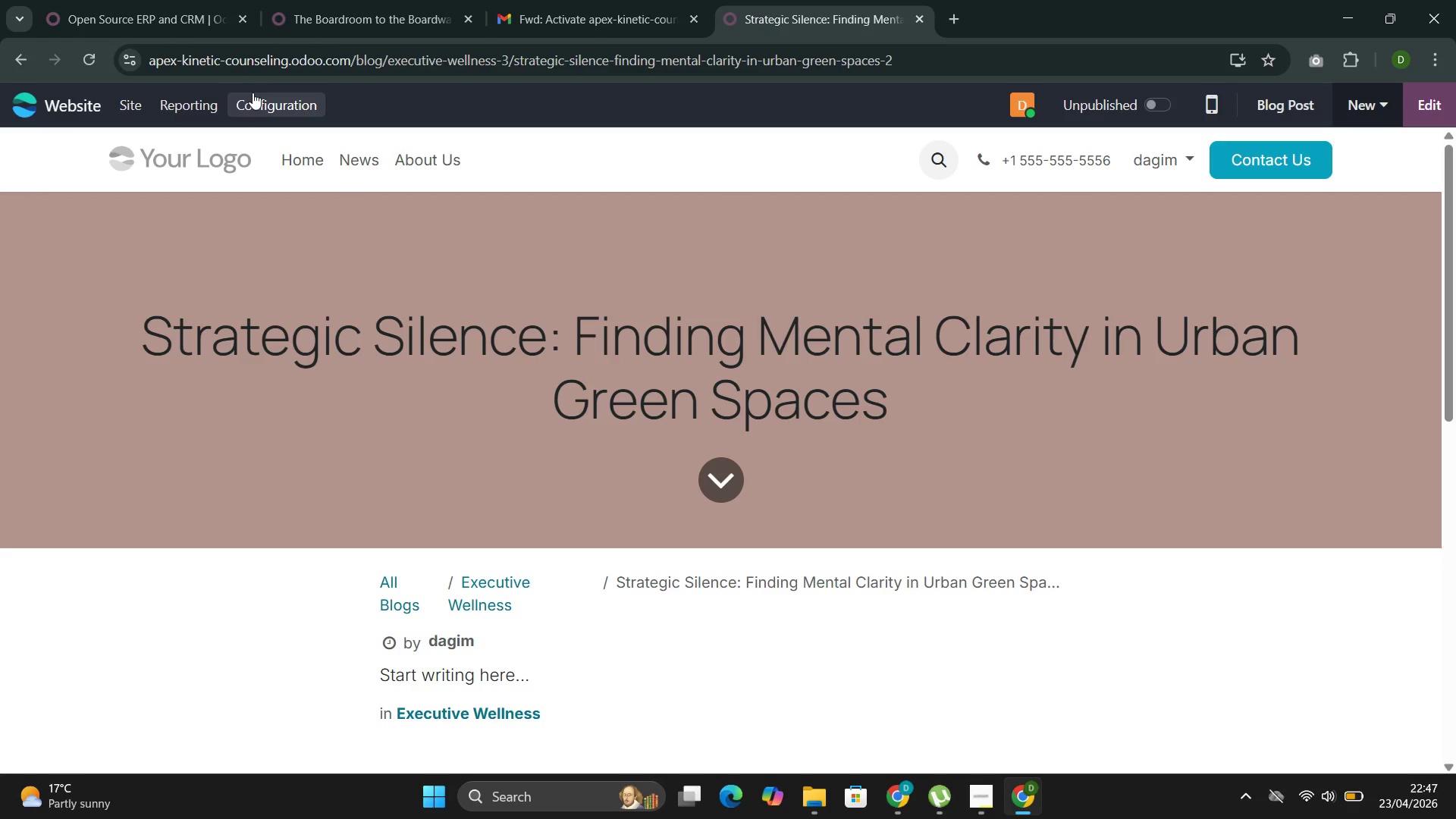 
left_click([252, 102])
 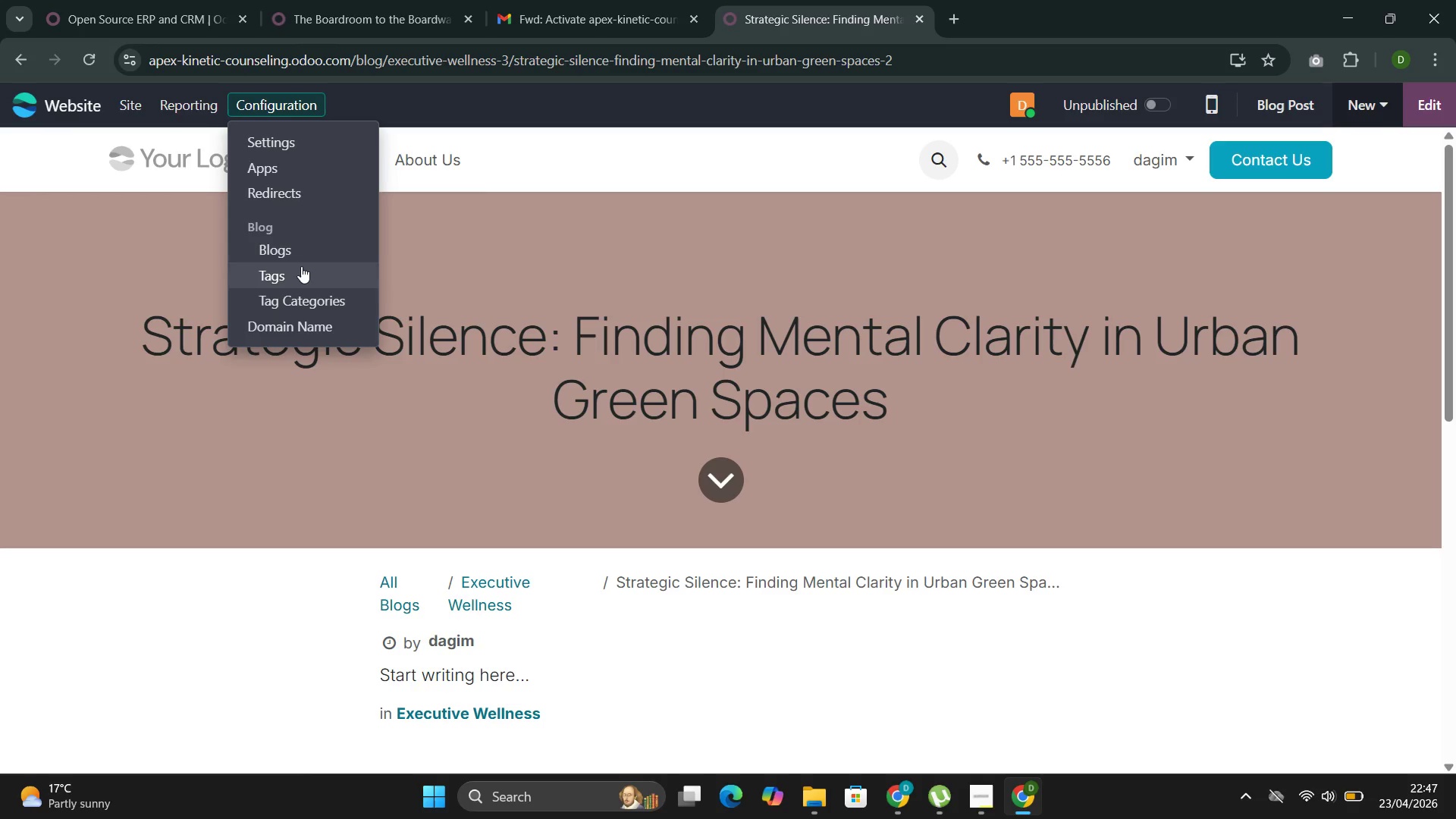 
left_click([301, 266])
 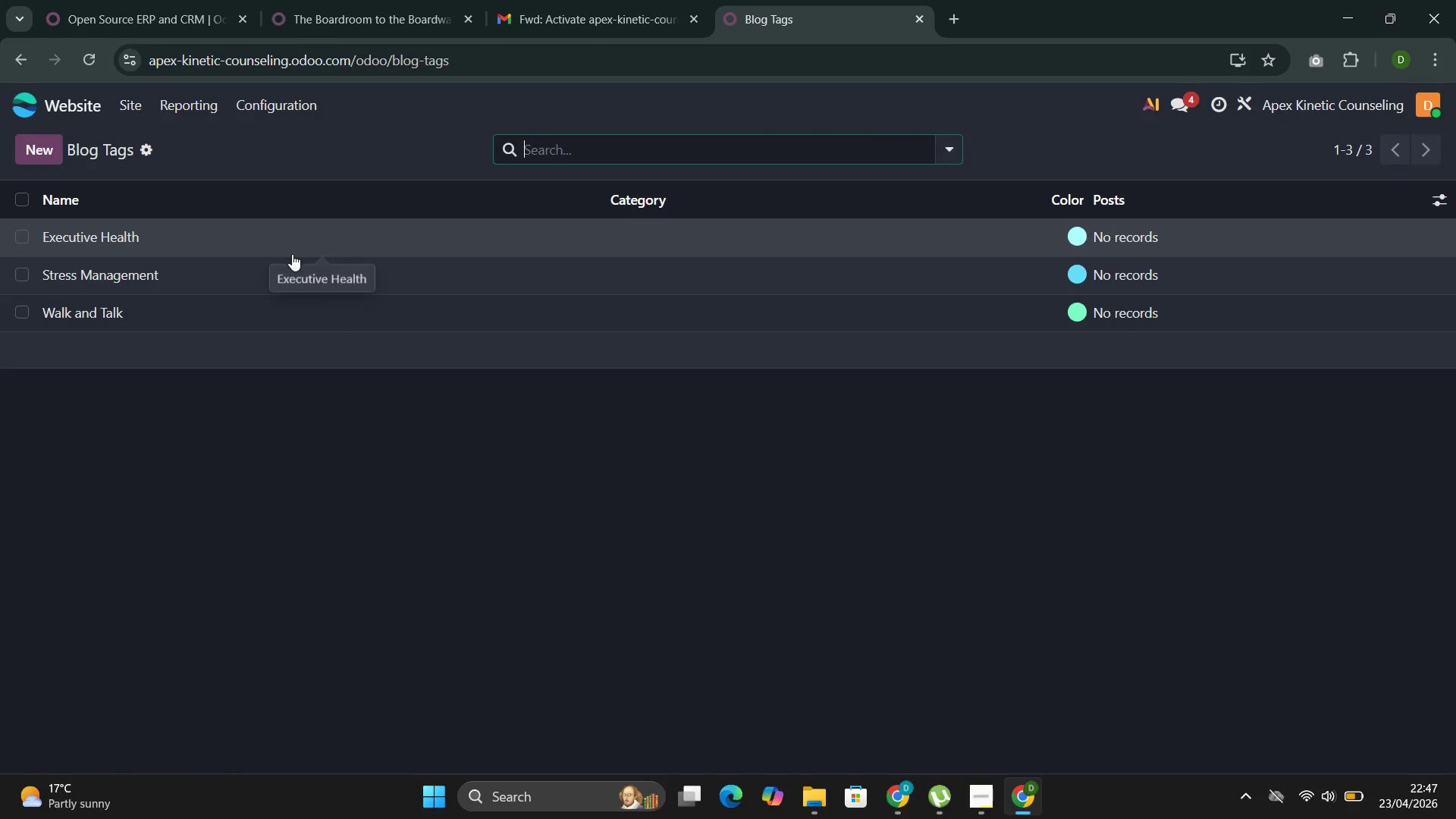 
left_click([254, 239])
 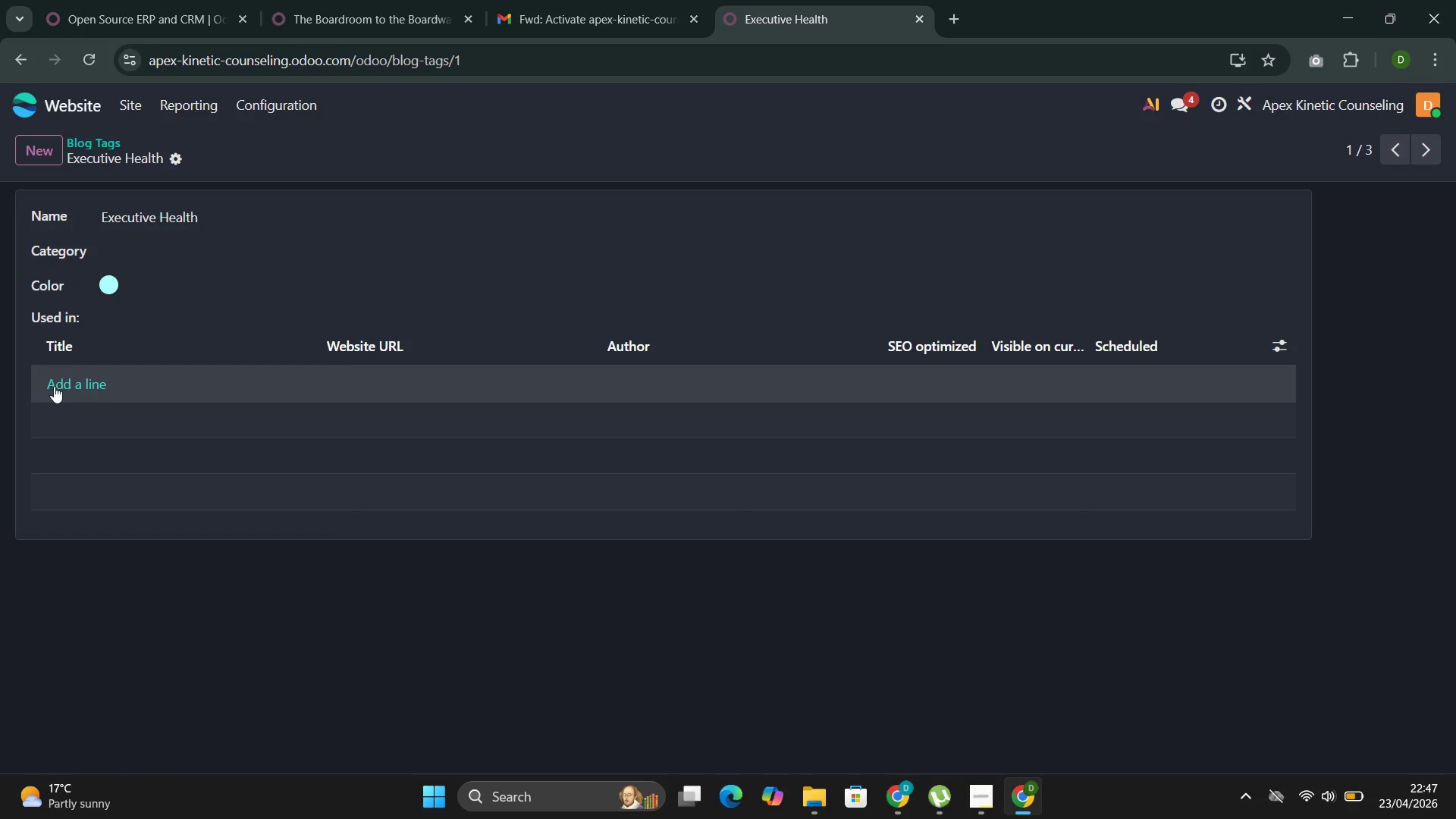 
left_click([55, 387])
 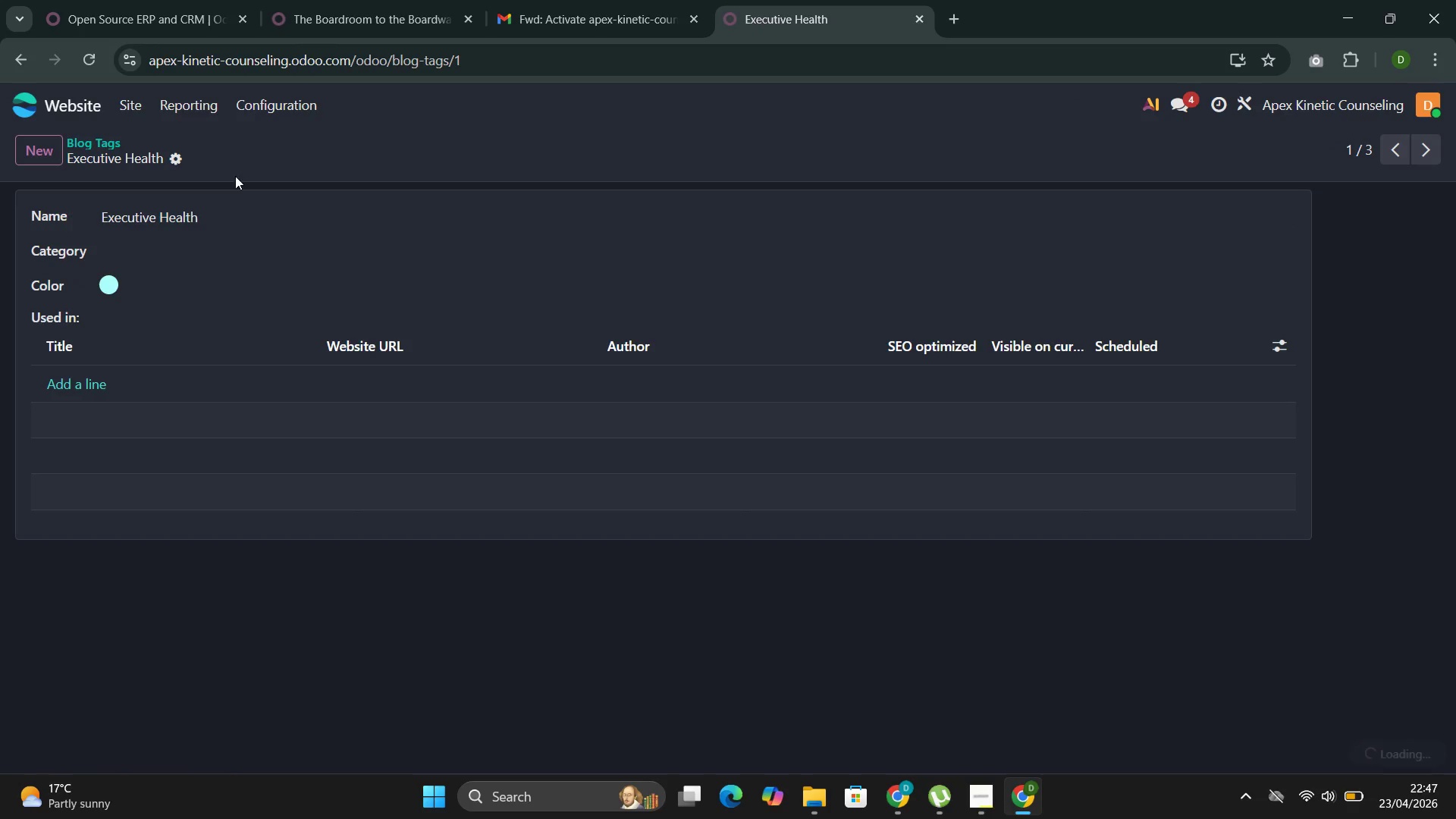 
mouse_move([271, 133])
 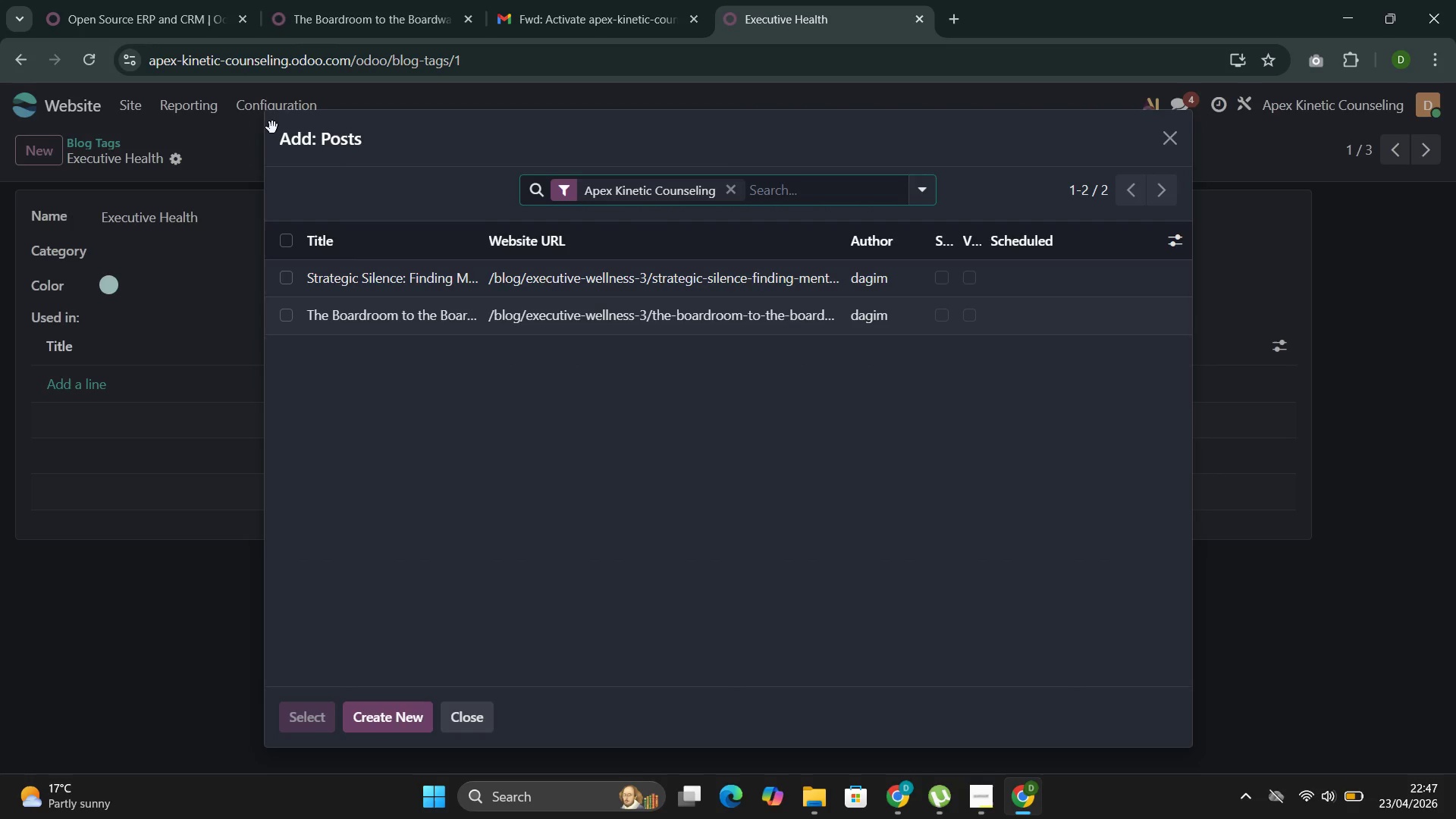 
wait(9.25)
 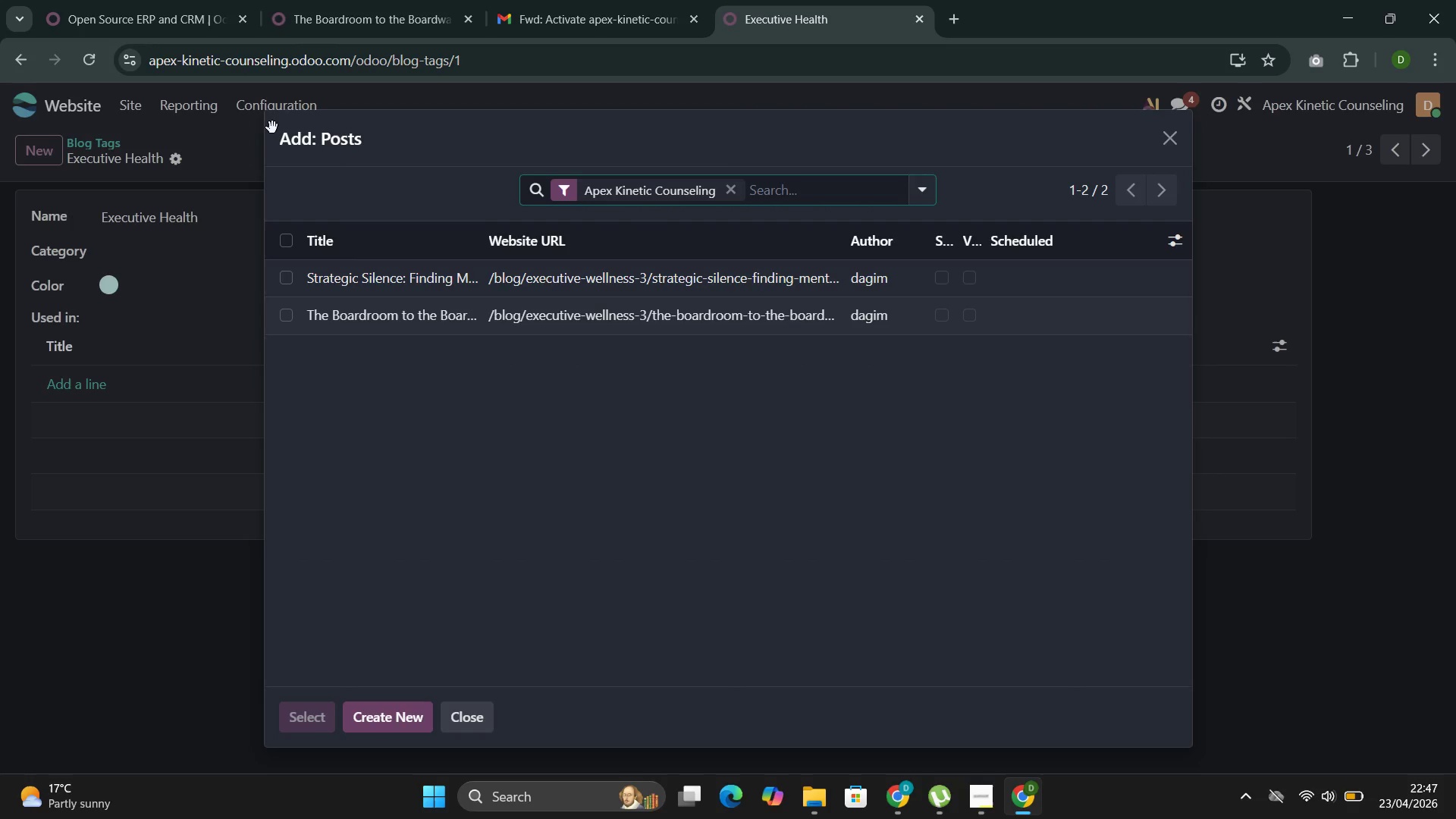 
left_click([495, 321])
 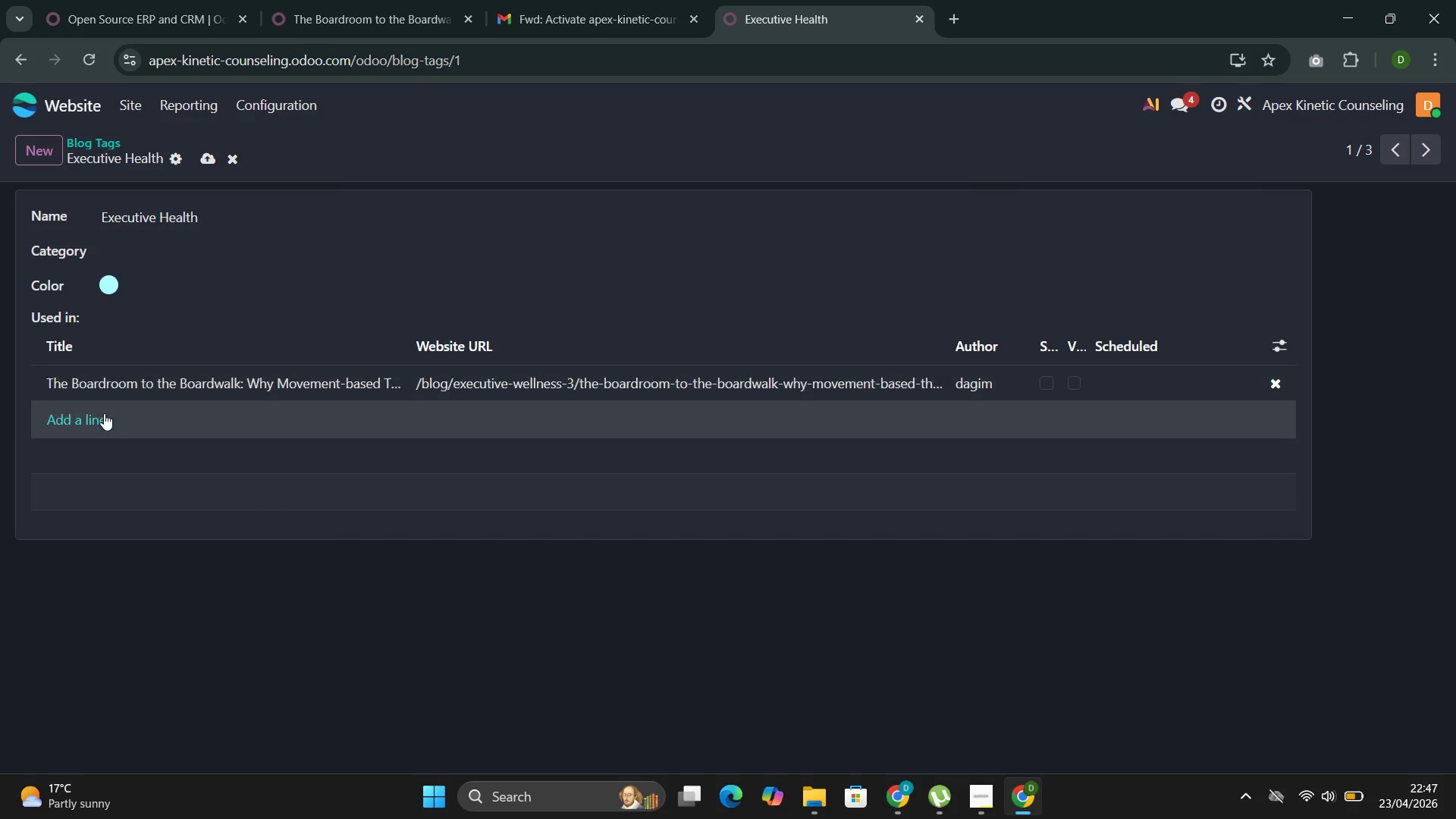 
left_click([101, 415])
 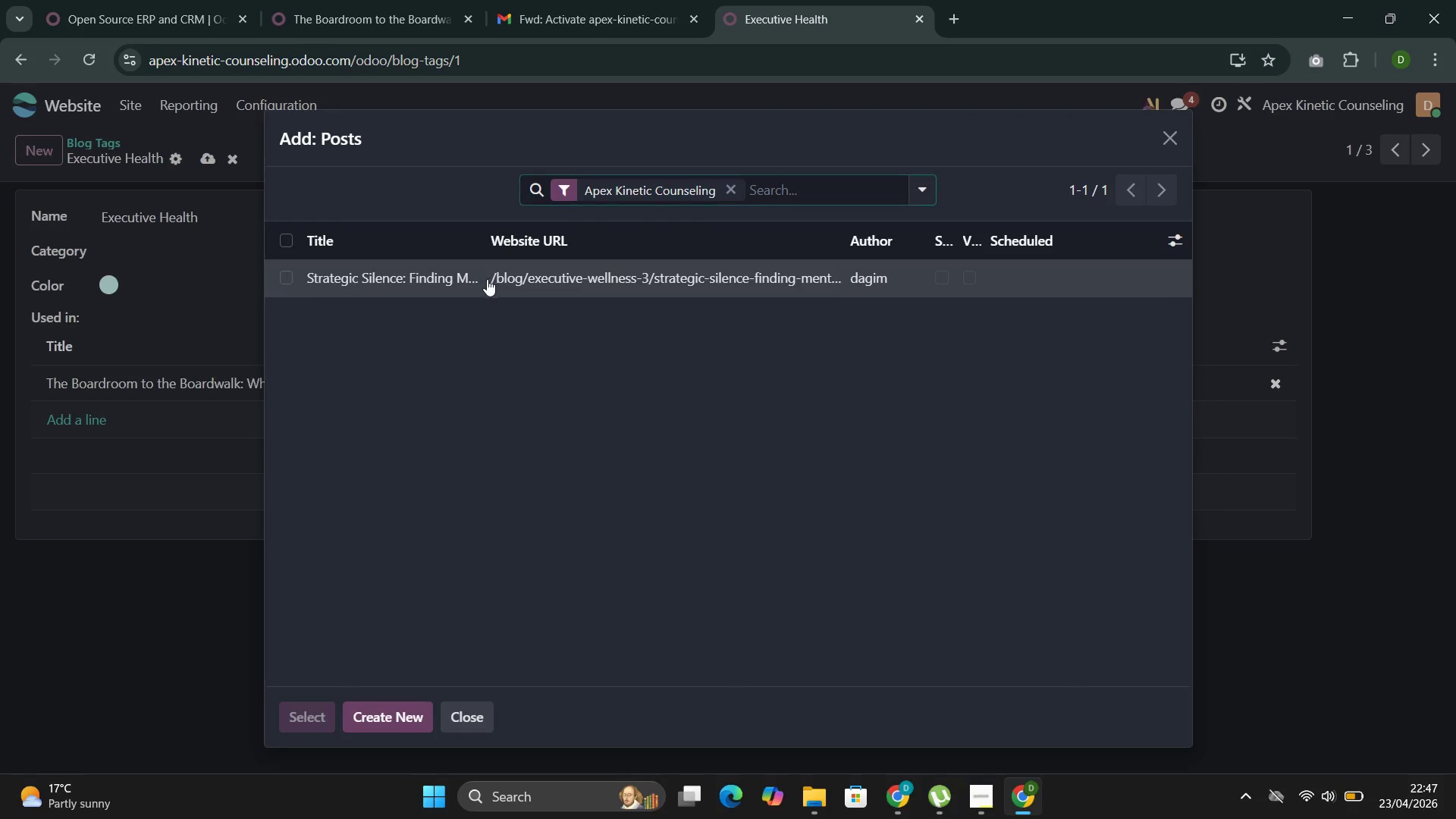 
mouse_move([39, 383])
 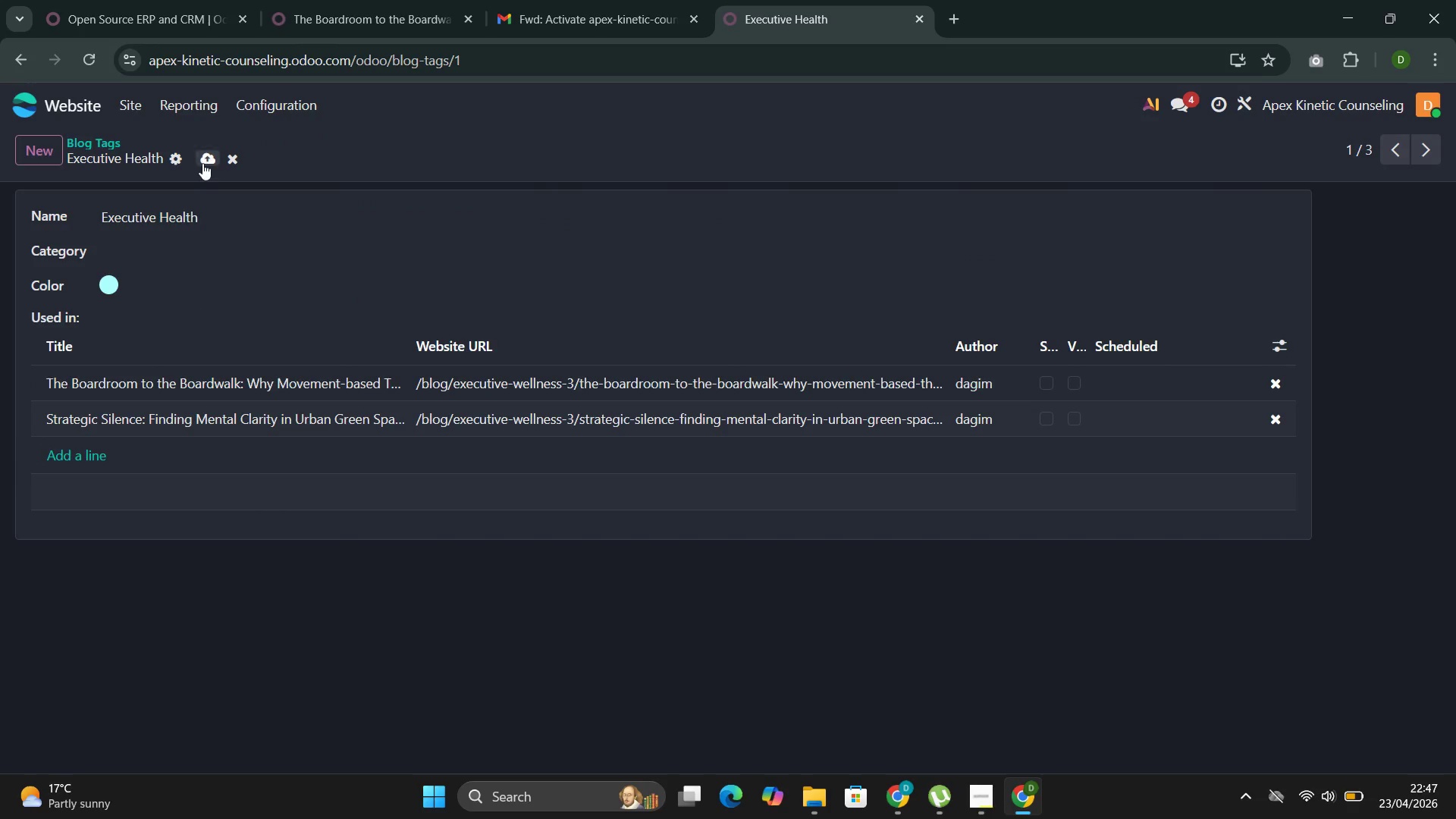 
left_click([202, 161])
 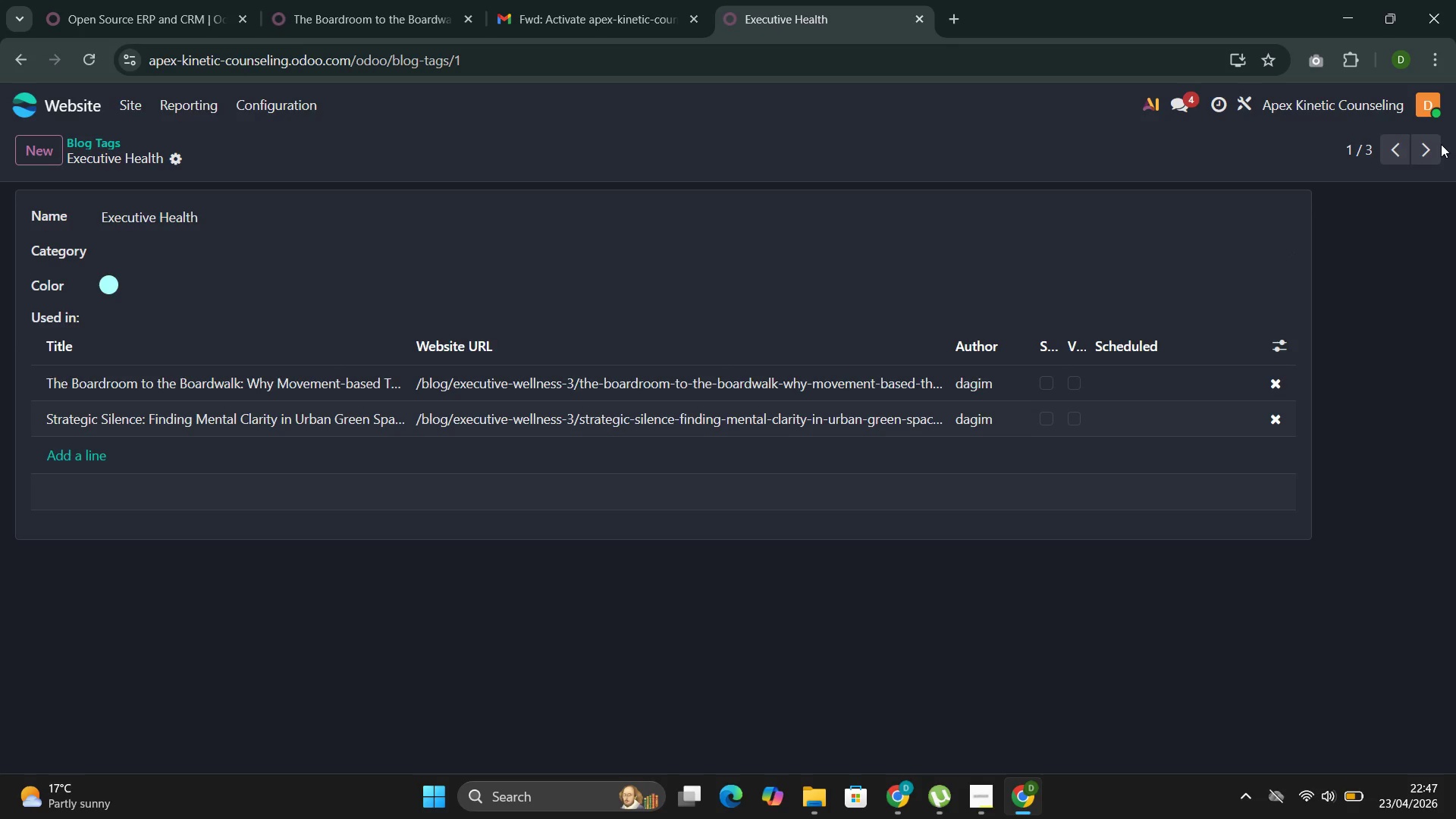 
left_click([1439, 144])
 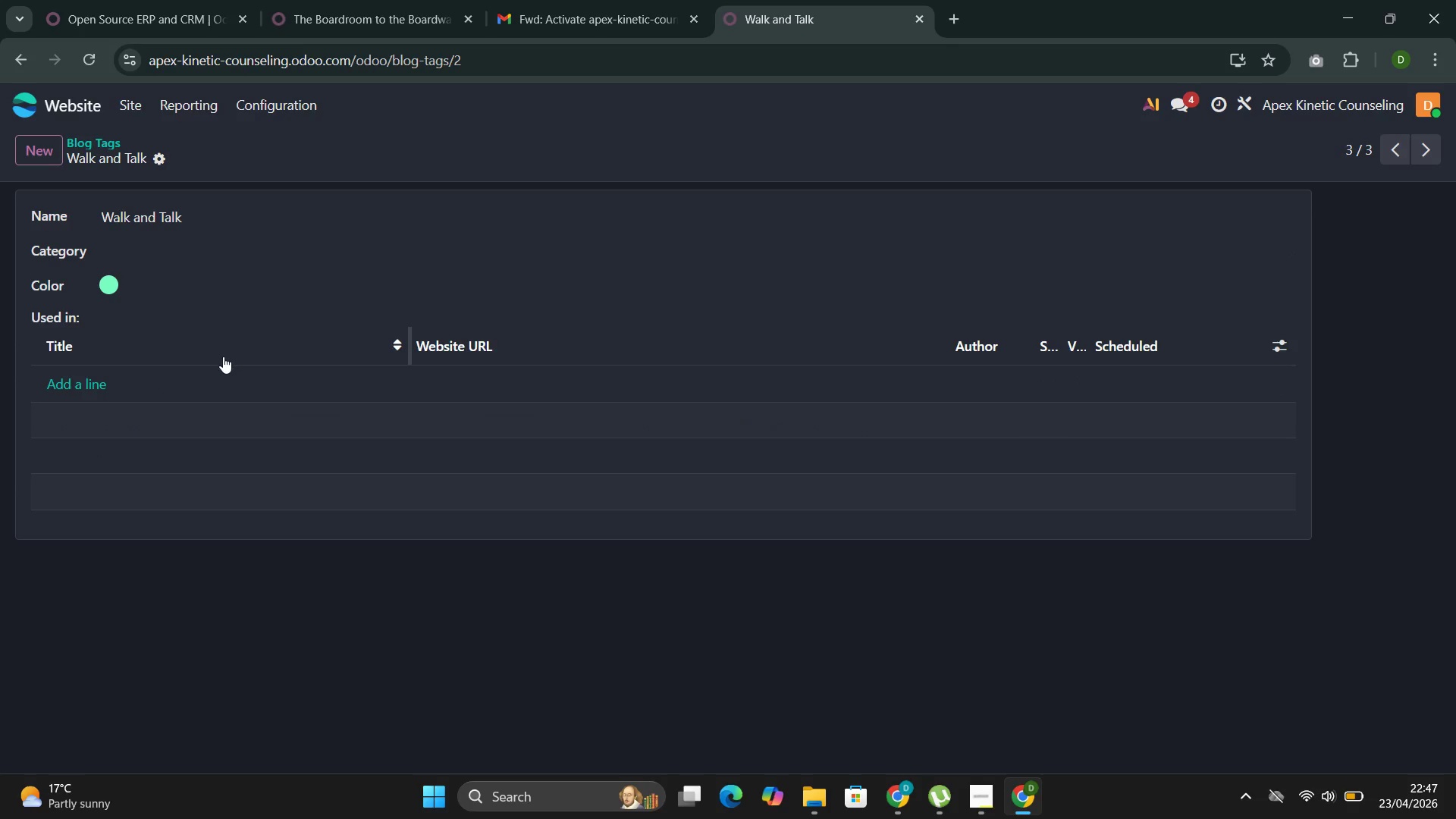 
left_click([107, 380])
 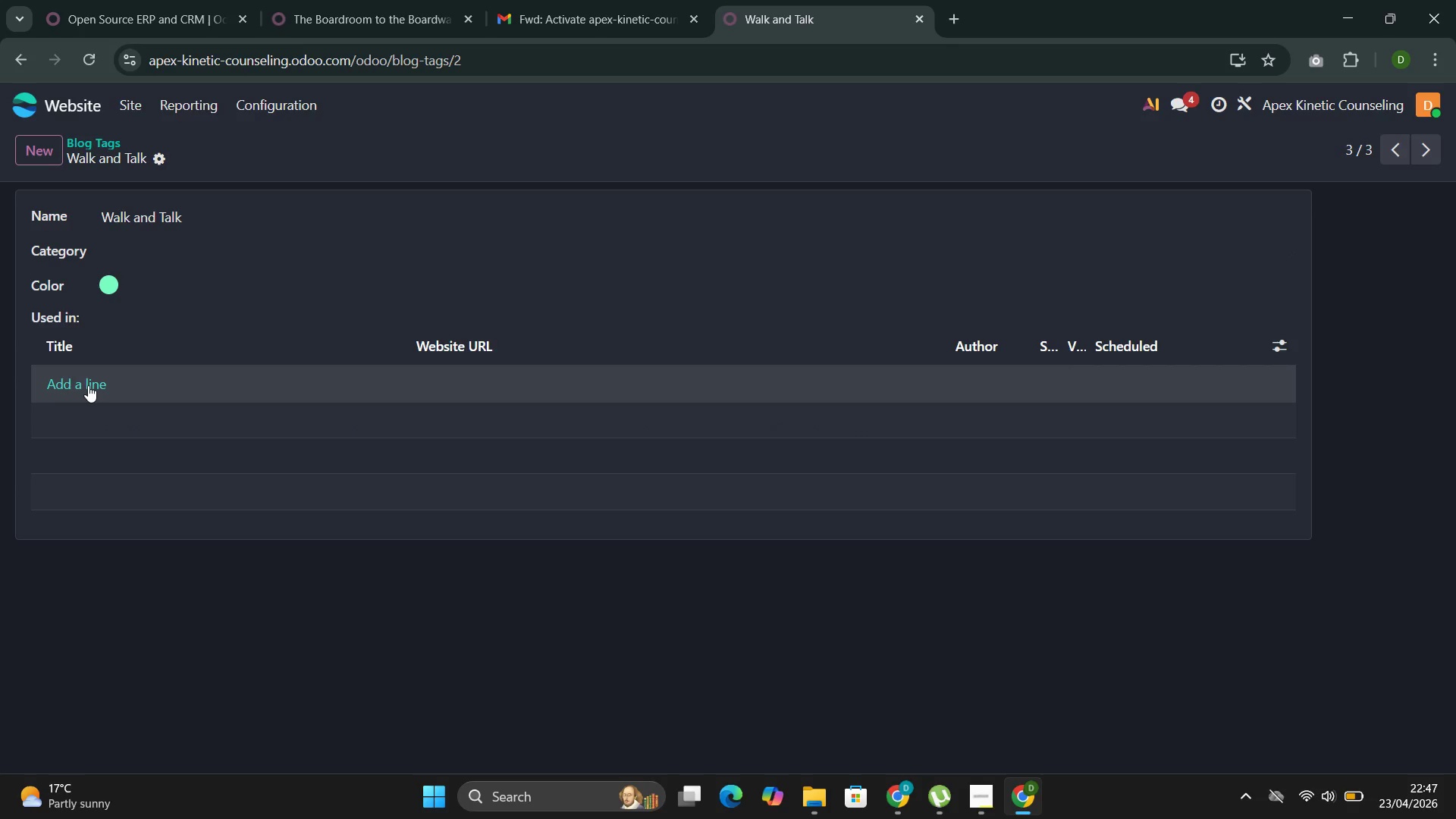 
wait(5.33)
 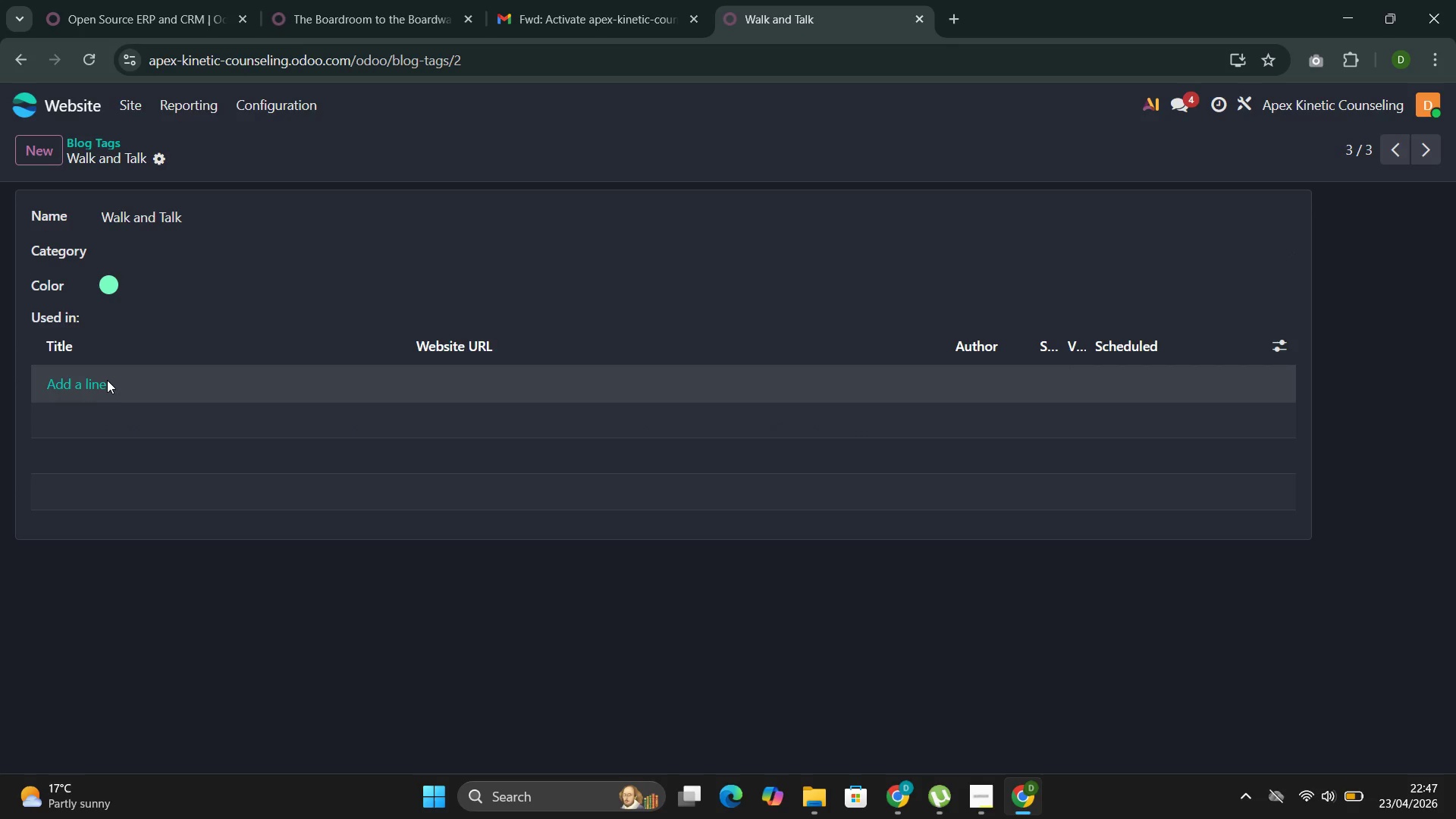 
left_click([88, 385])
 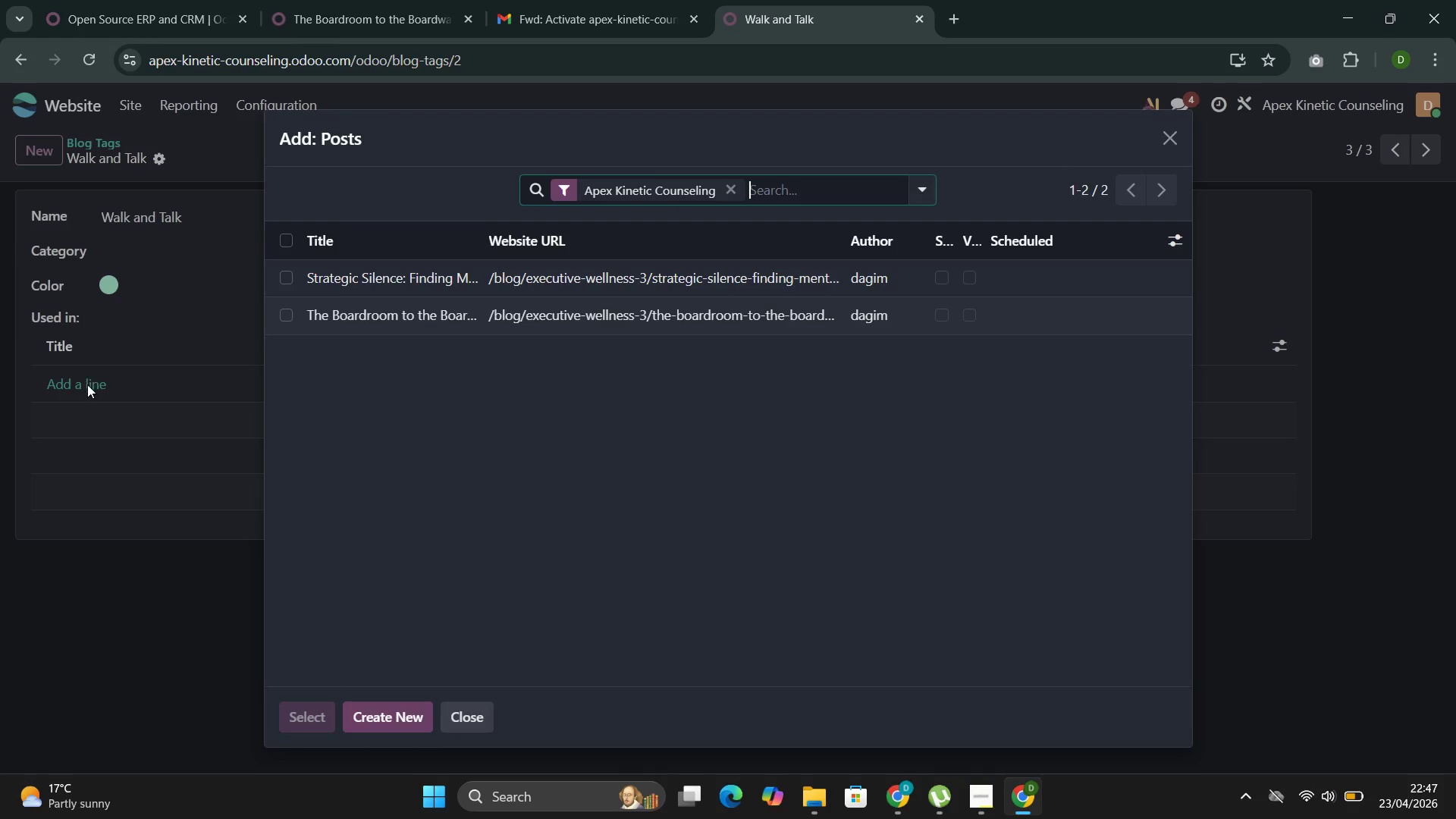 
left_click([425, 311])
 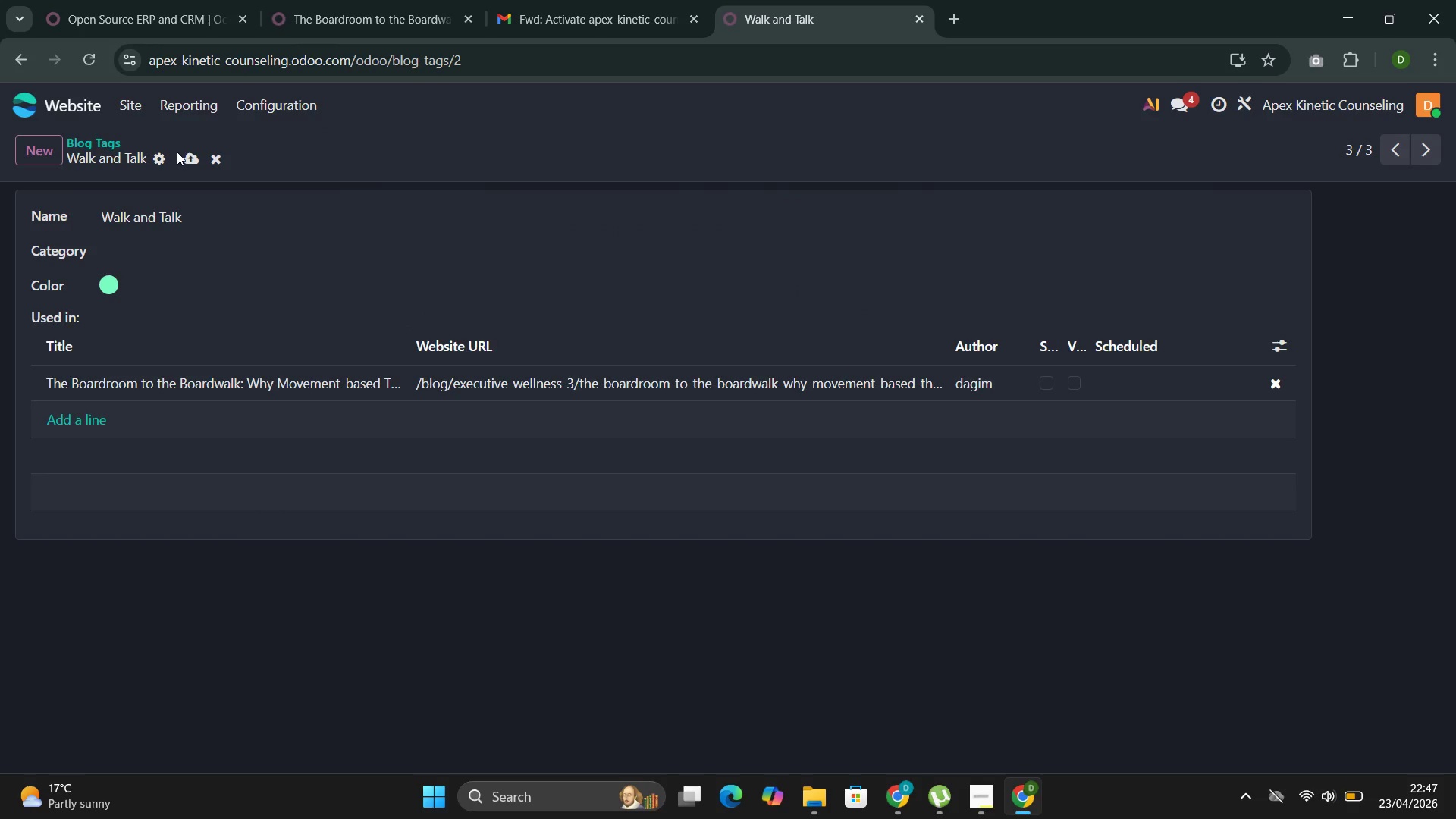 
left_click([187, 152])
 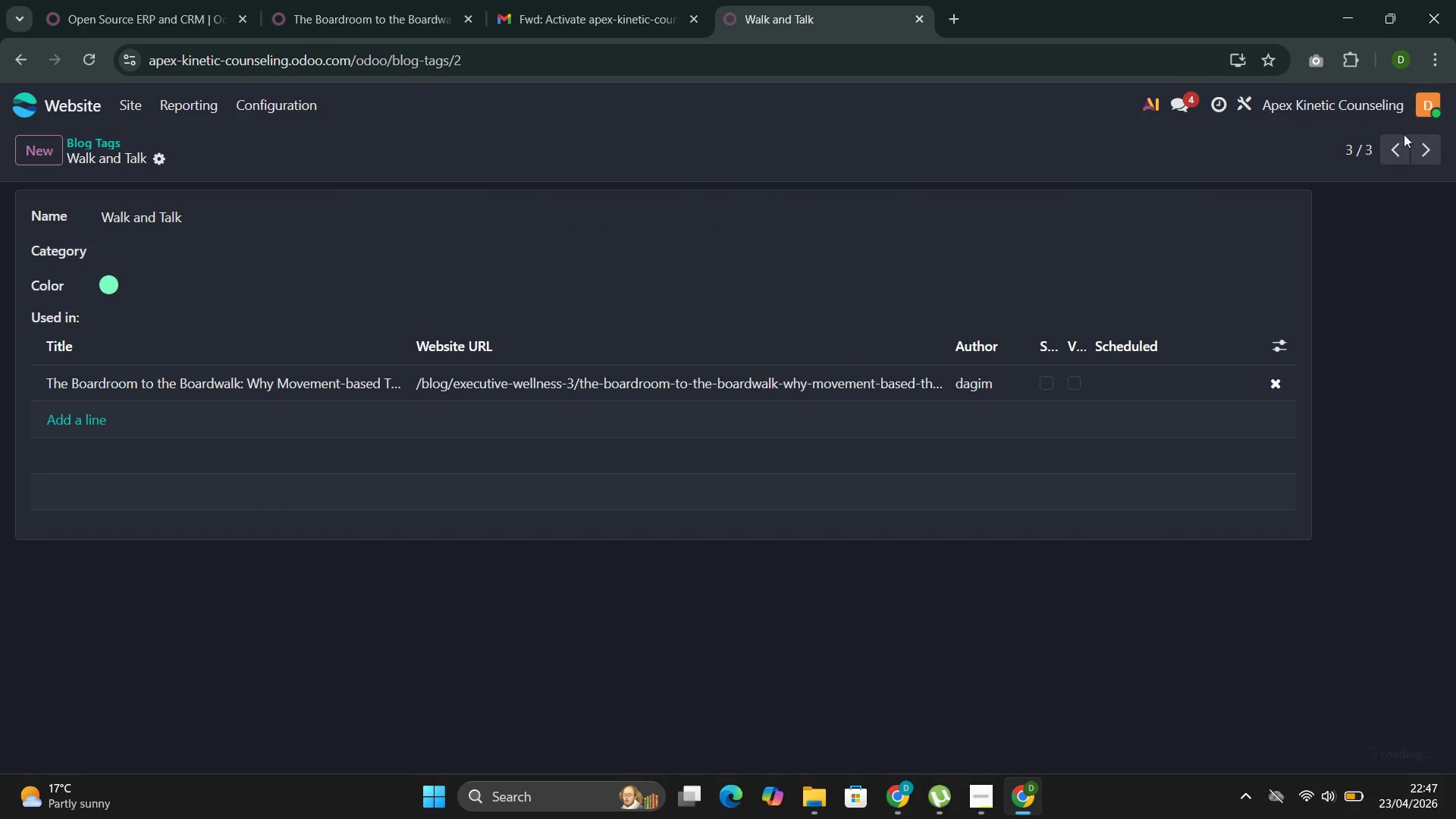 
left_click([1395, 140])
 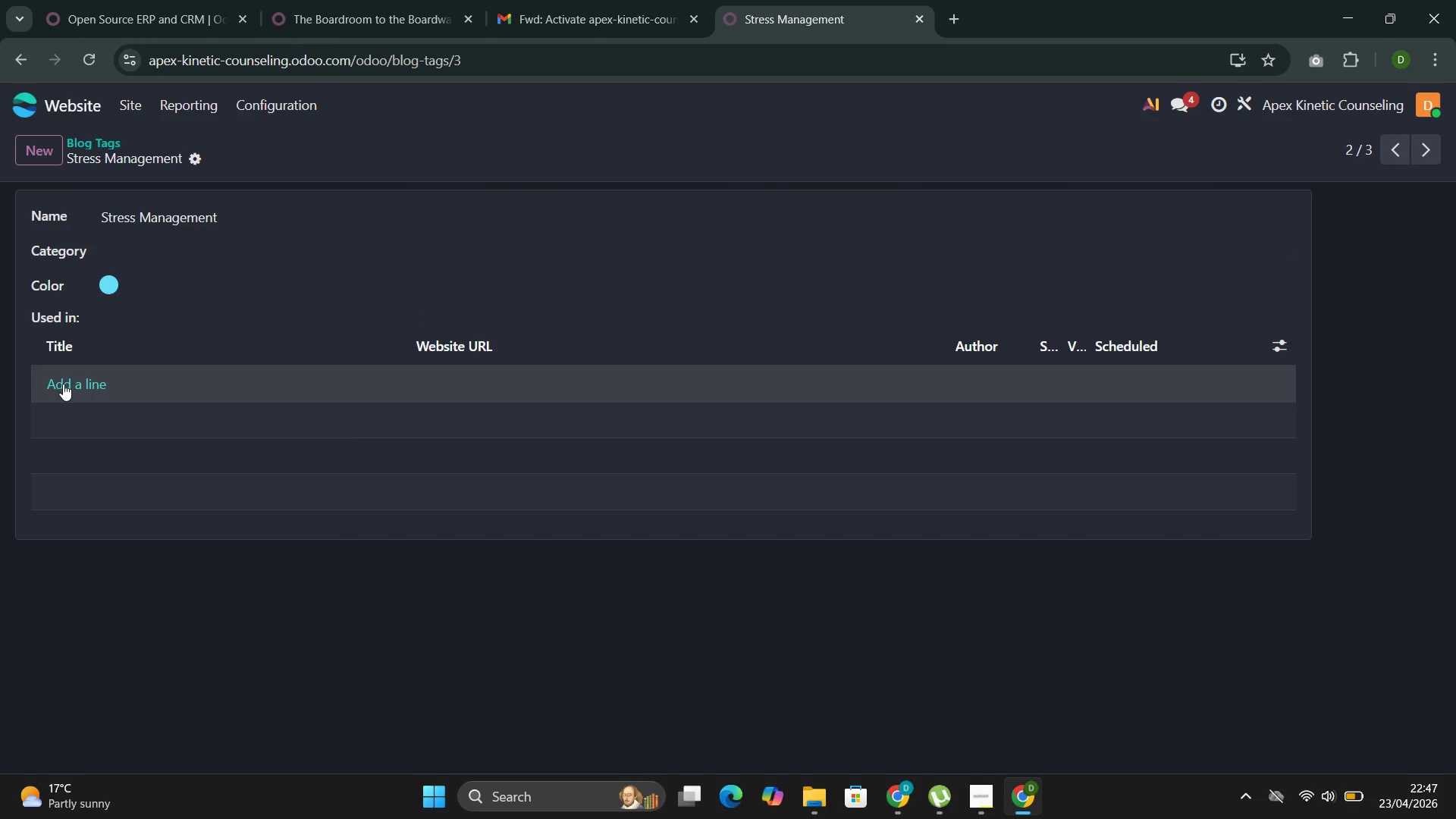 
left_click([63, 384])
 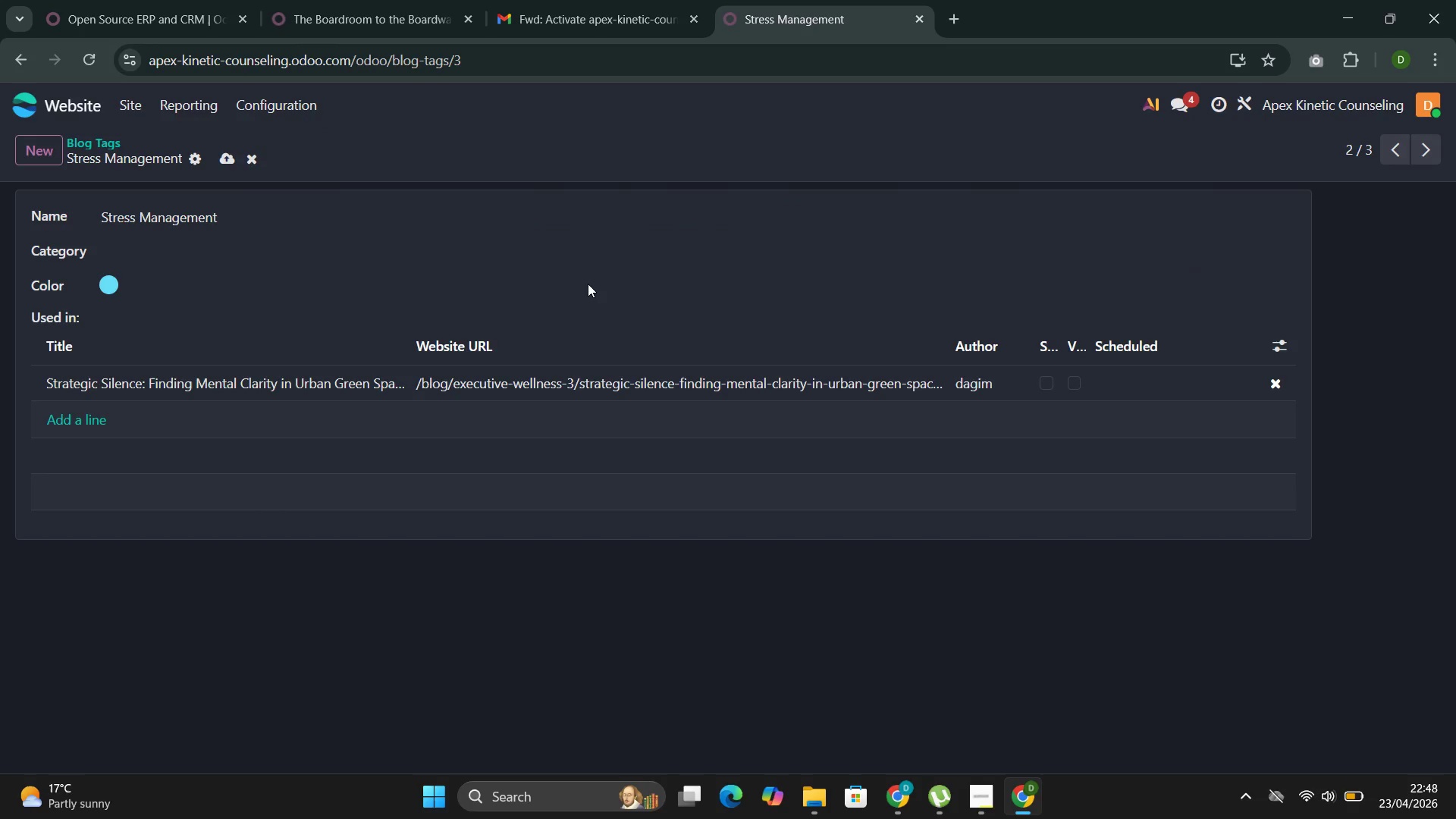 
wait(14.22)
 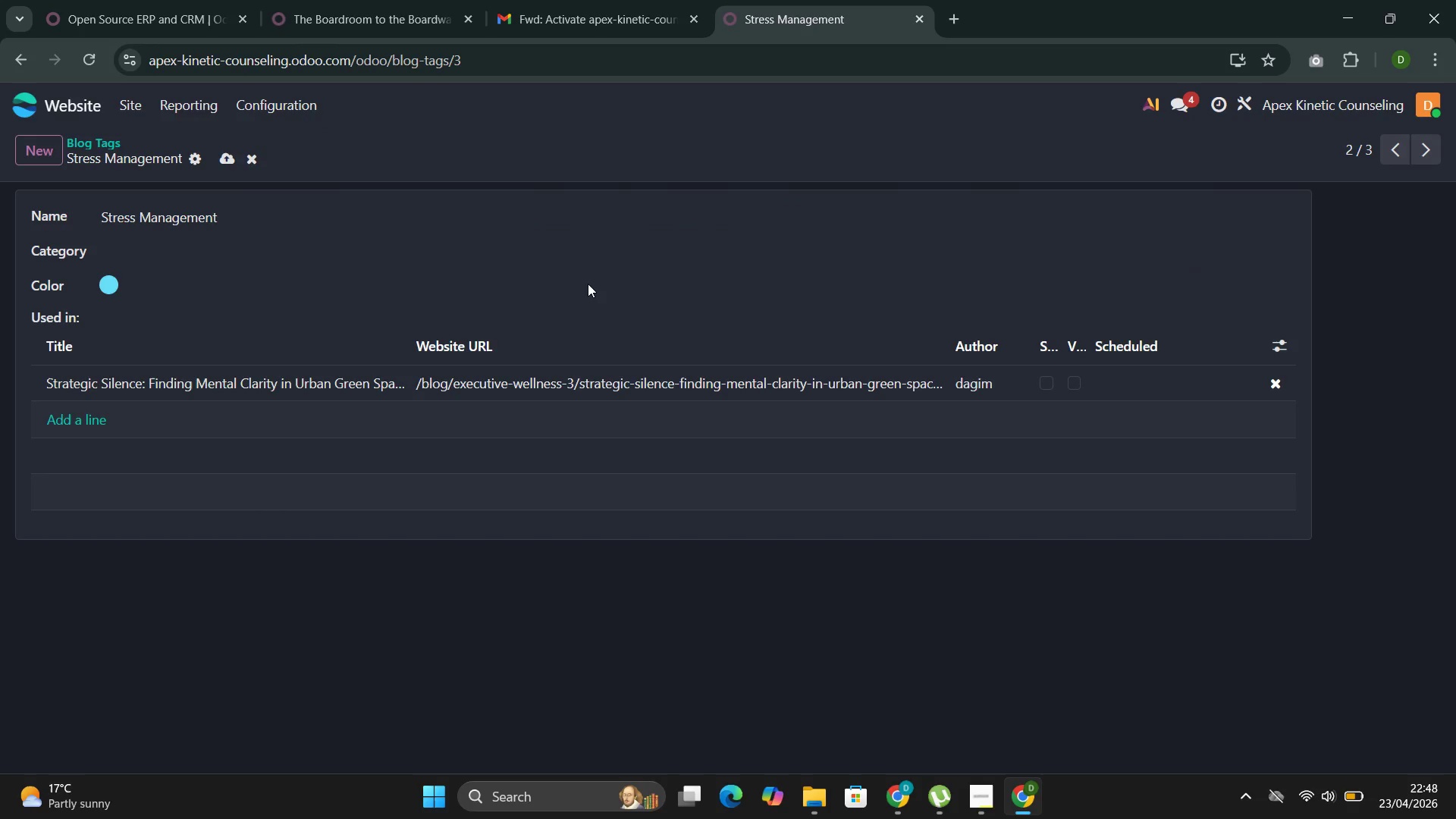 
left_click([225, 160])
 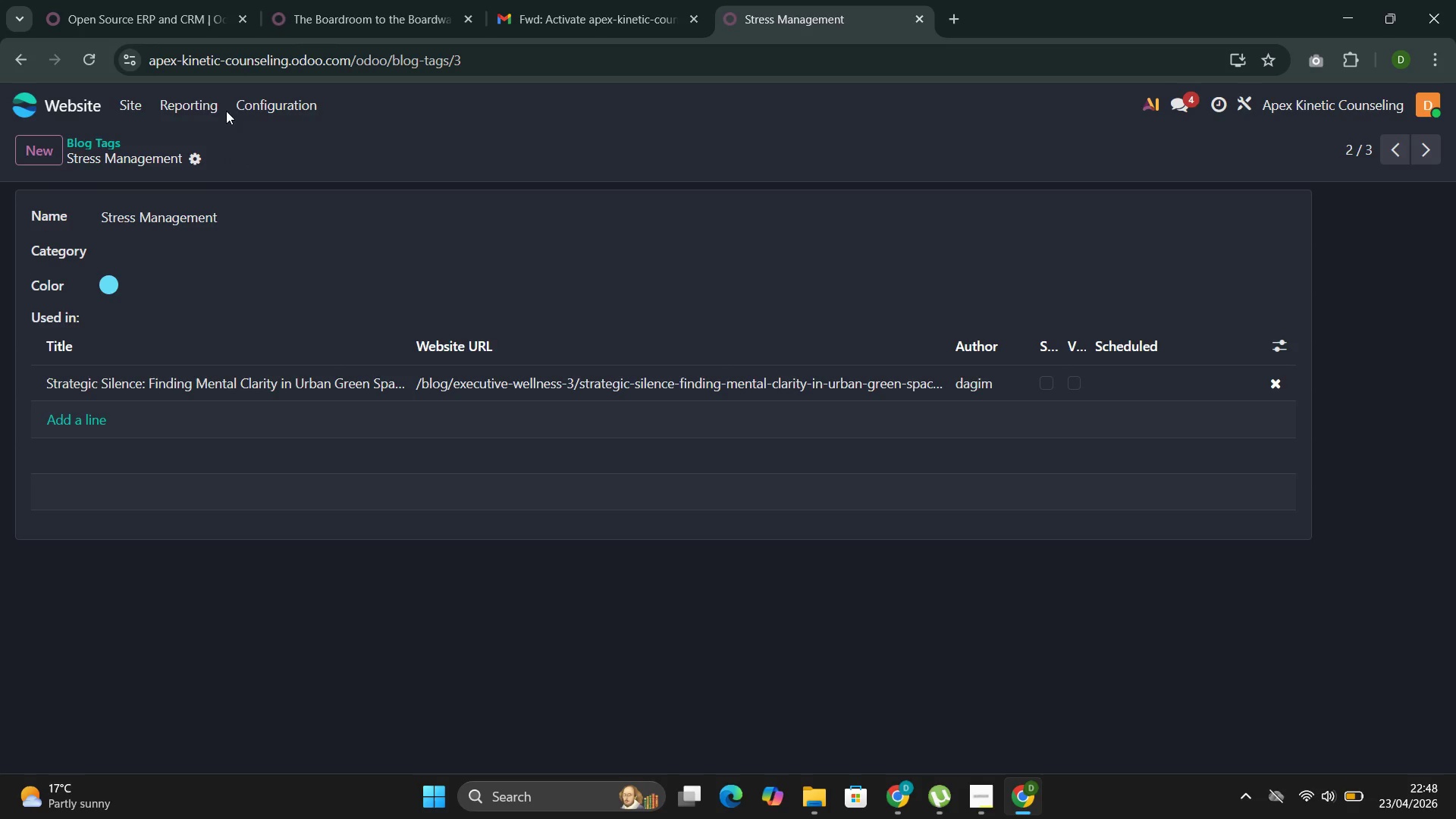 
left_click([138, 108])
 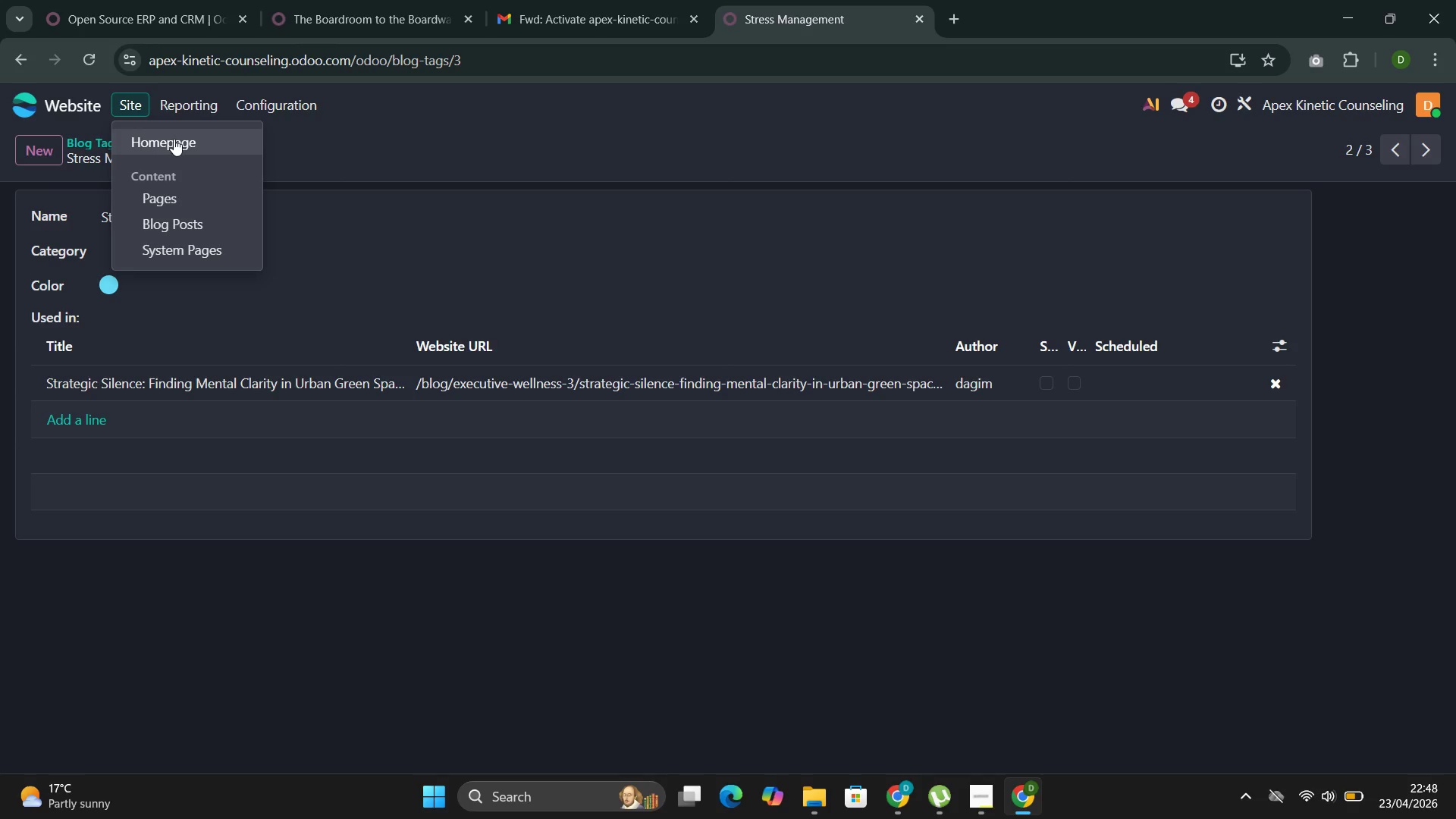 
left_click([174, 139])
 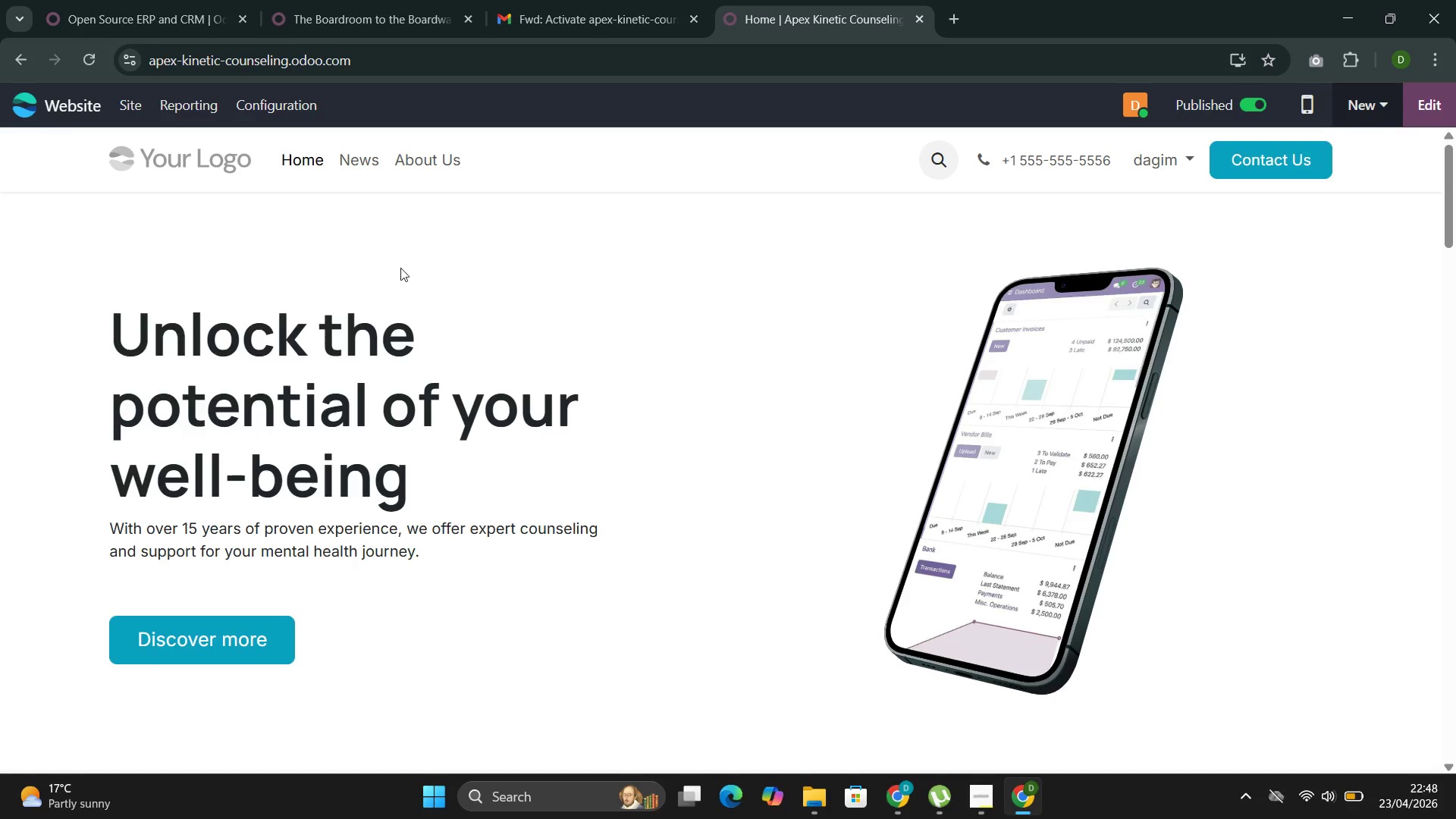 
left_click([362, 161])
 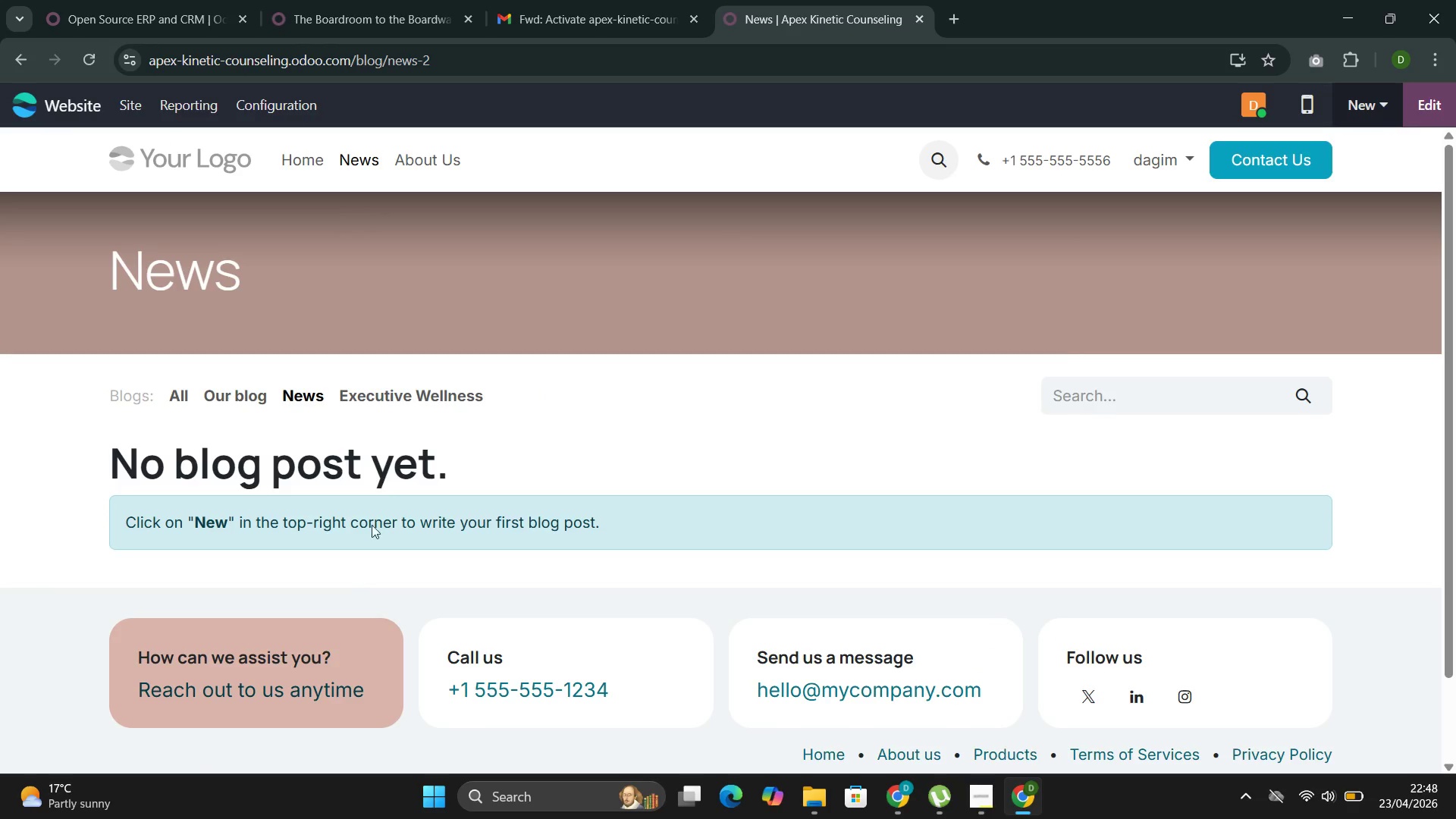 
left_click([391, 398])
 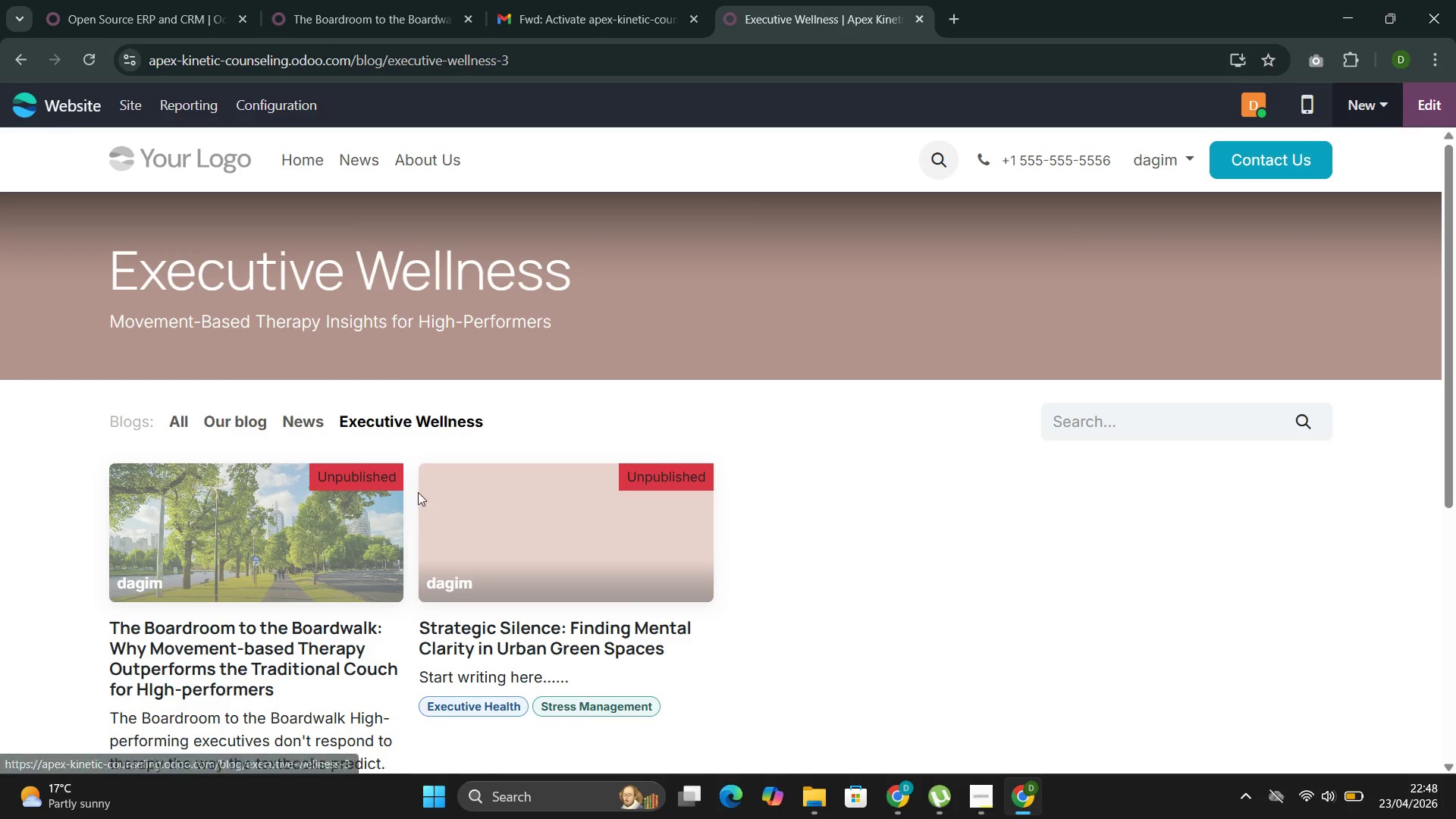 
scroll: coordinate [432, 601], scroll_direction: down, amount: 4.0
 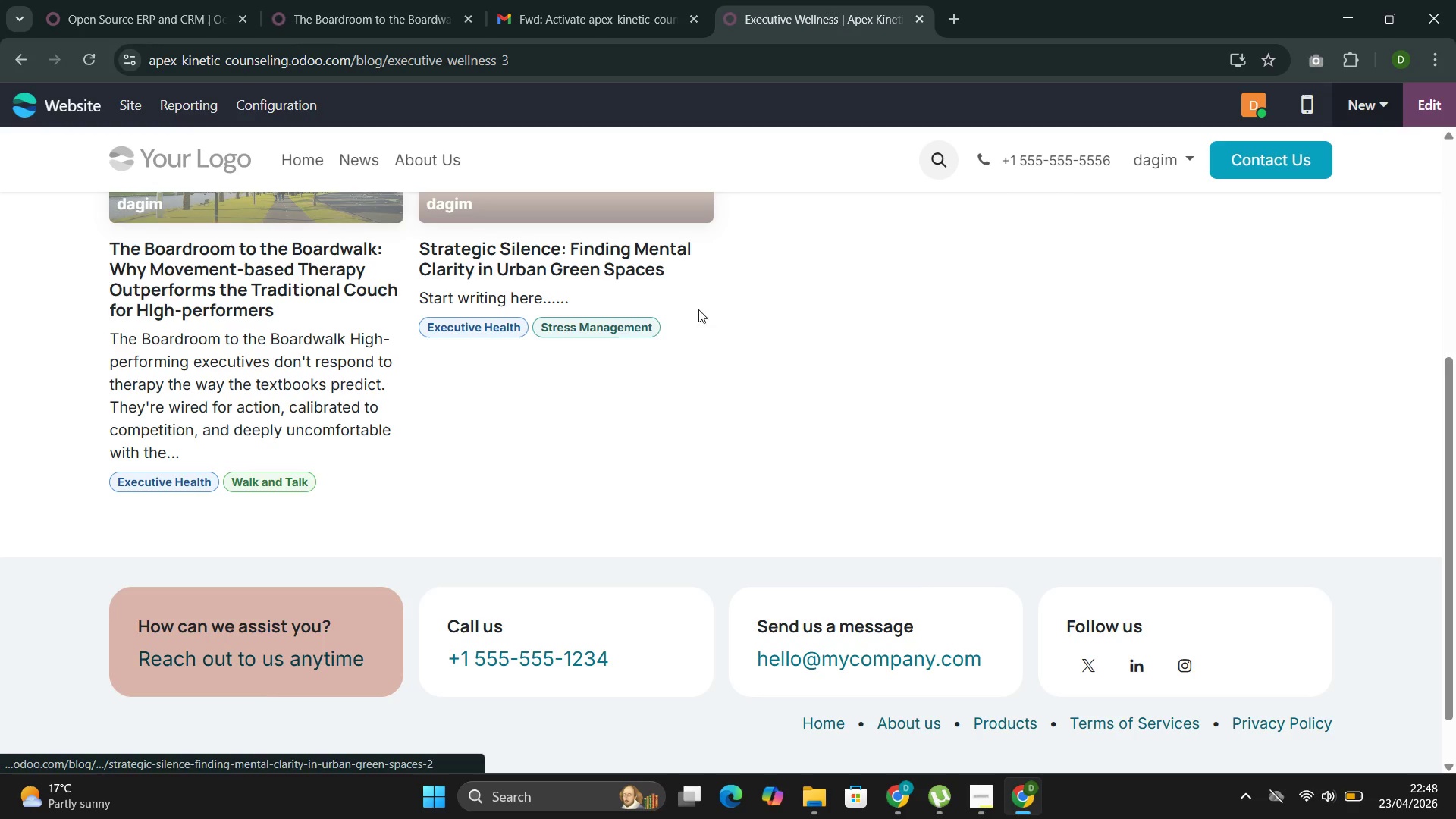 
left_click([549, 363])
 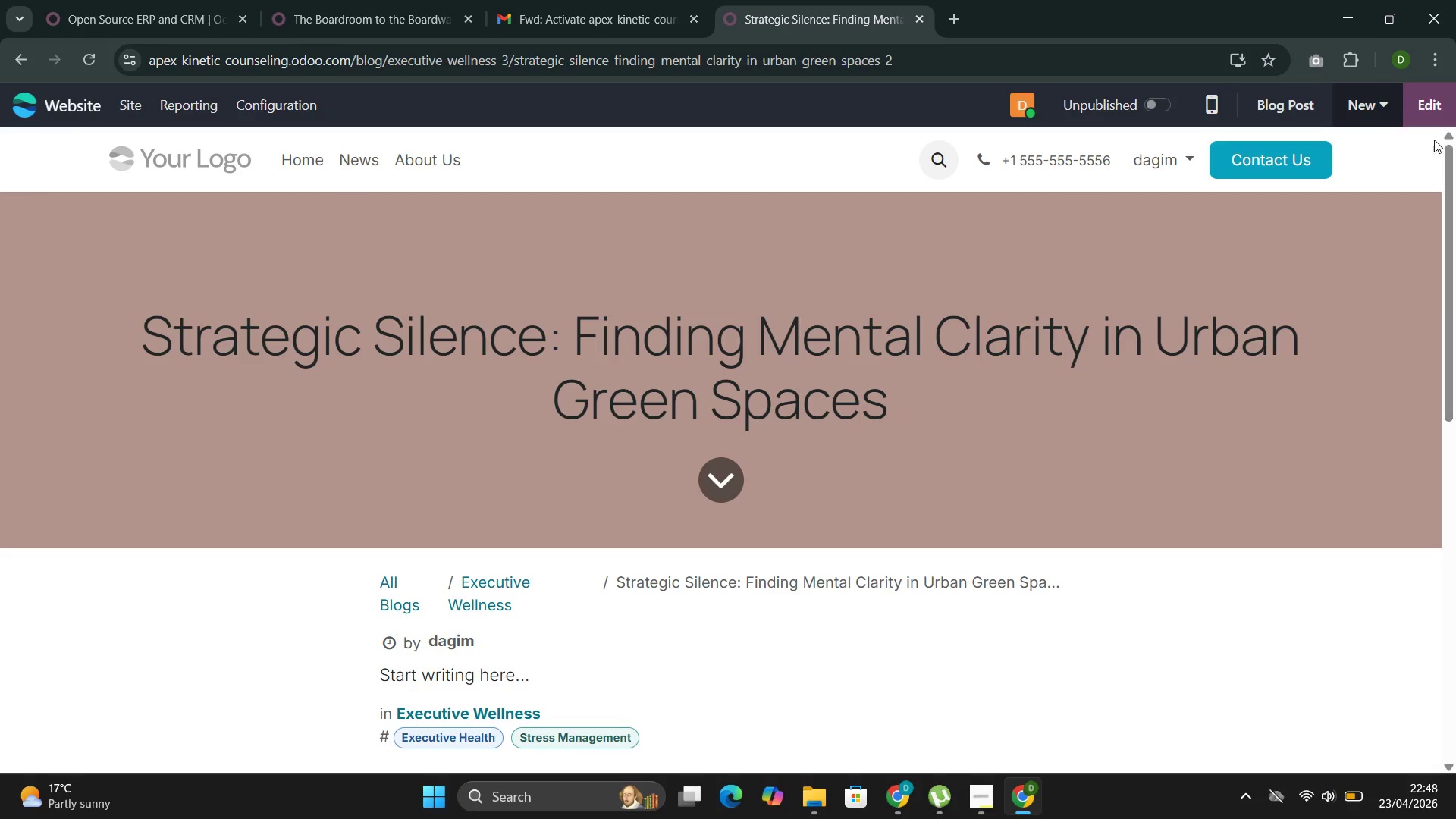 
scroll: coordinate [547, 373], scroll_direction: up, amount: 2.0
 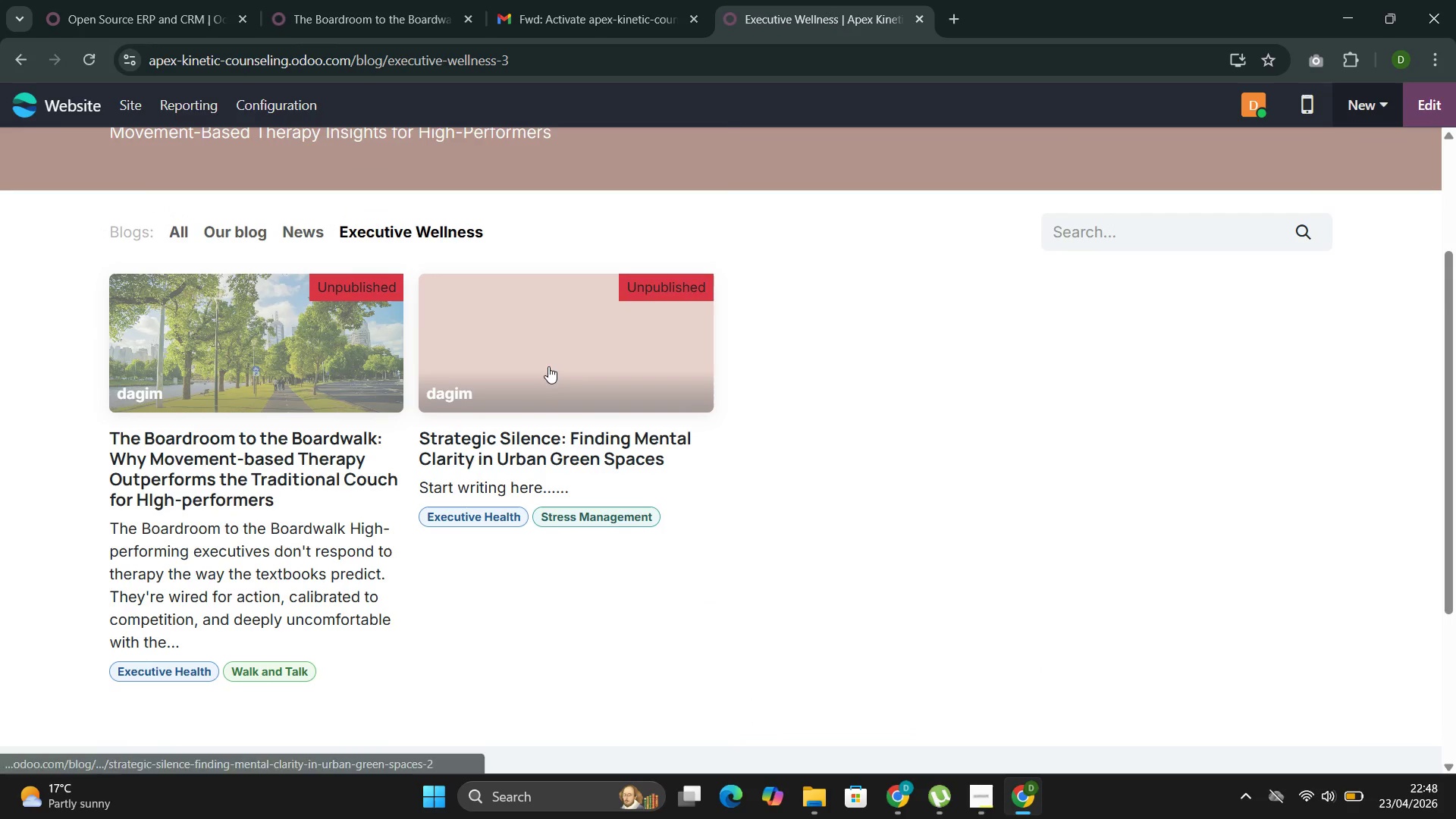 
left_click([1429, 107])
 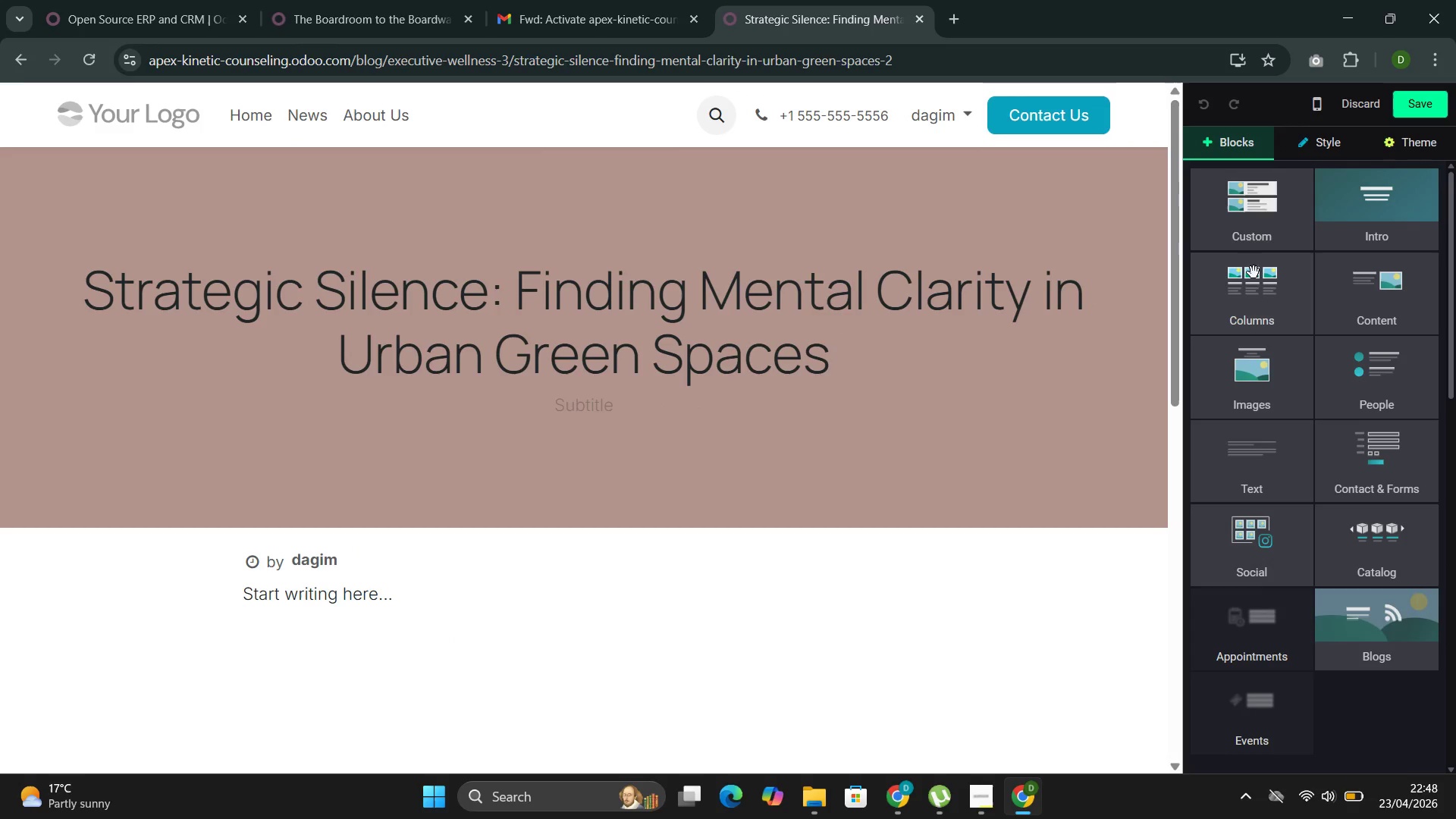 
left_click([1183, 245])
 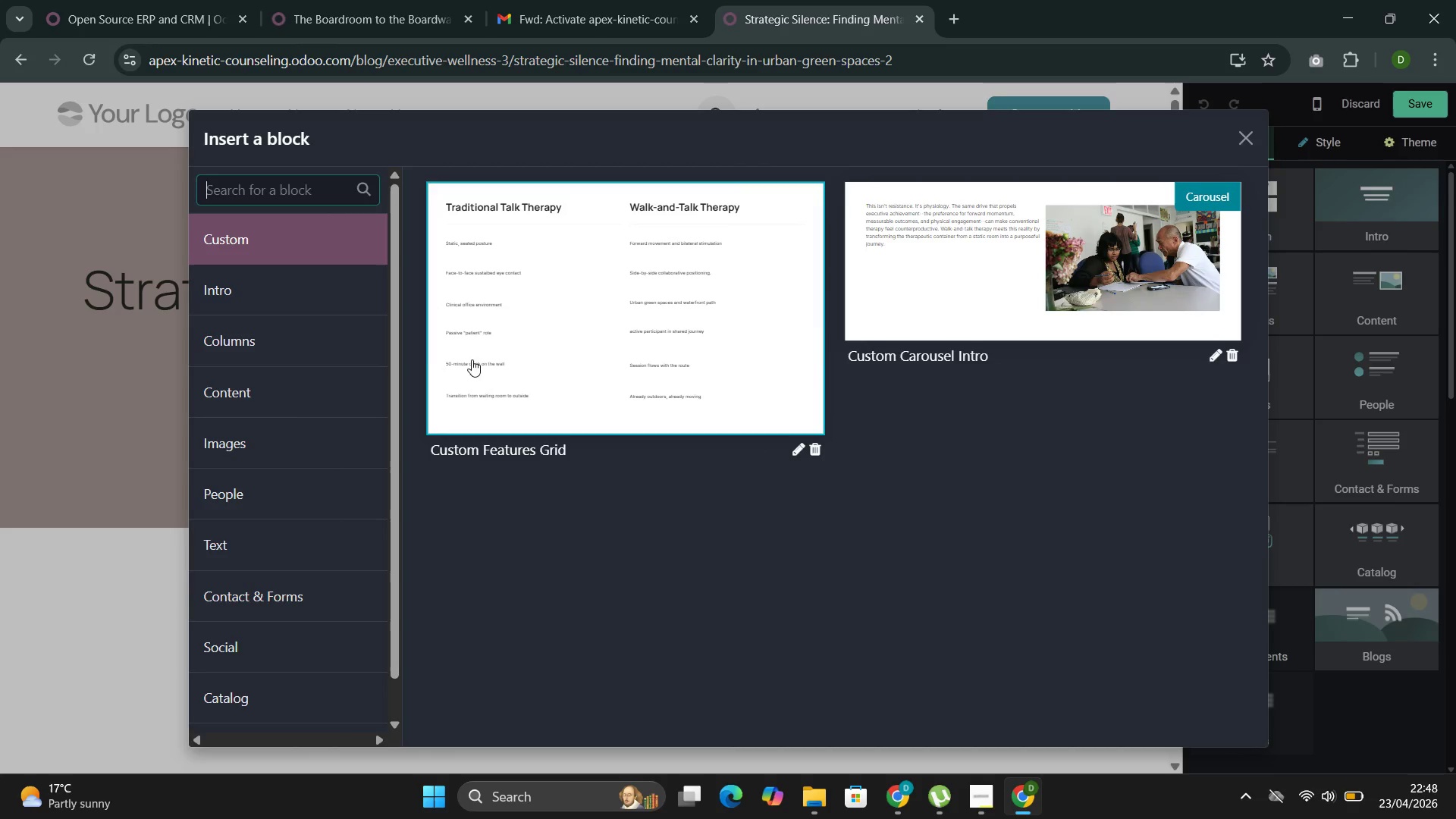 
left_click([274, 286])
 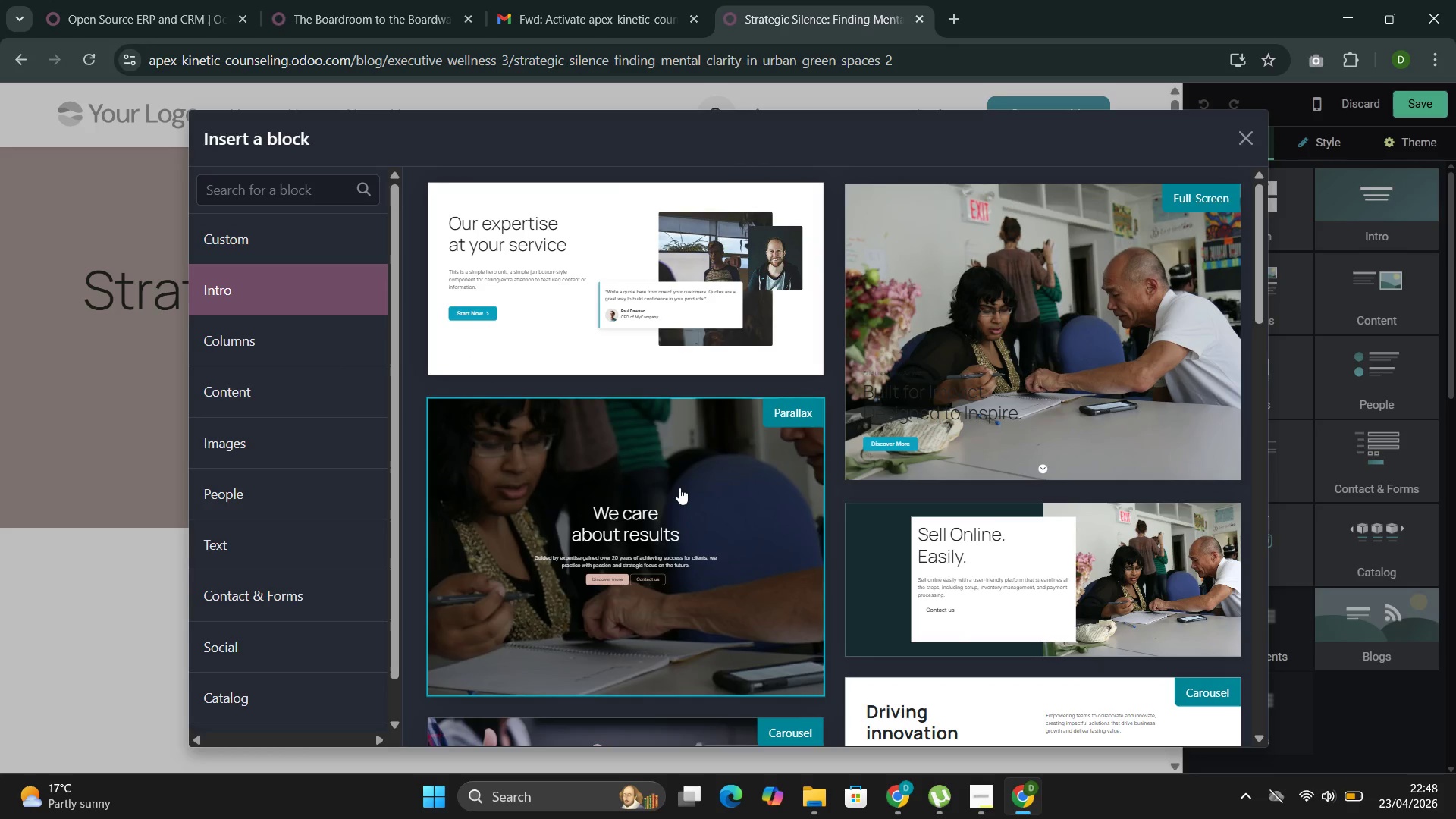 
left_click([679, 486])
 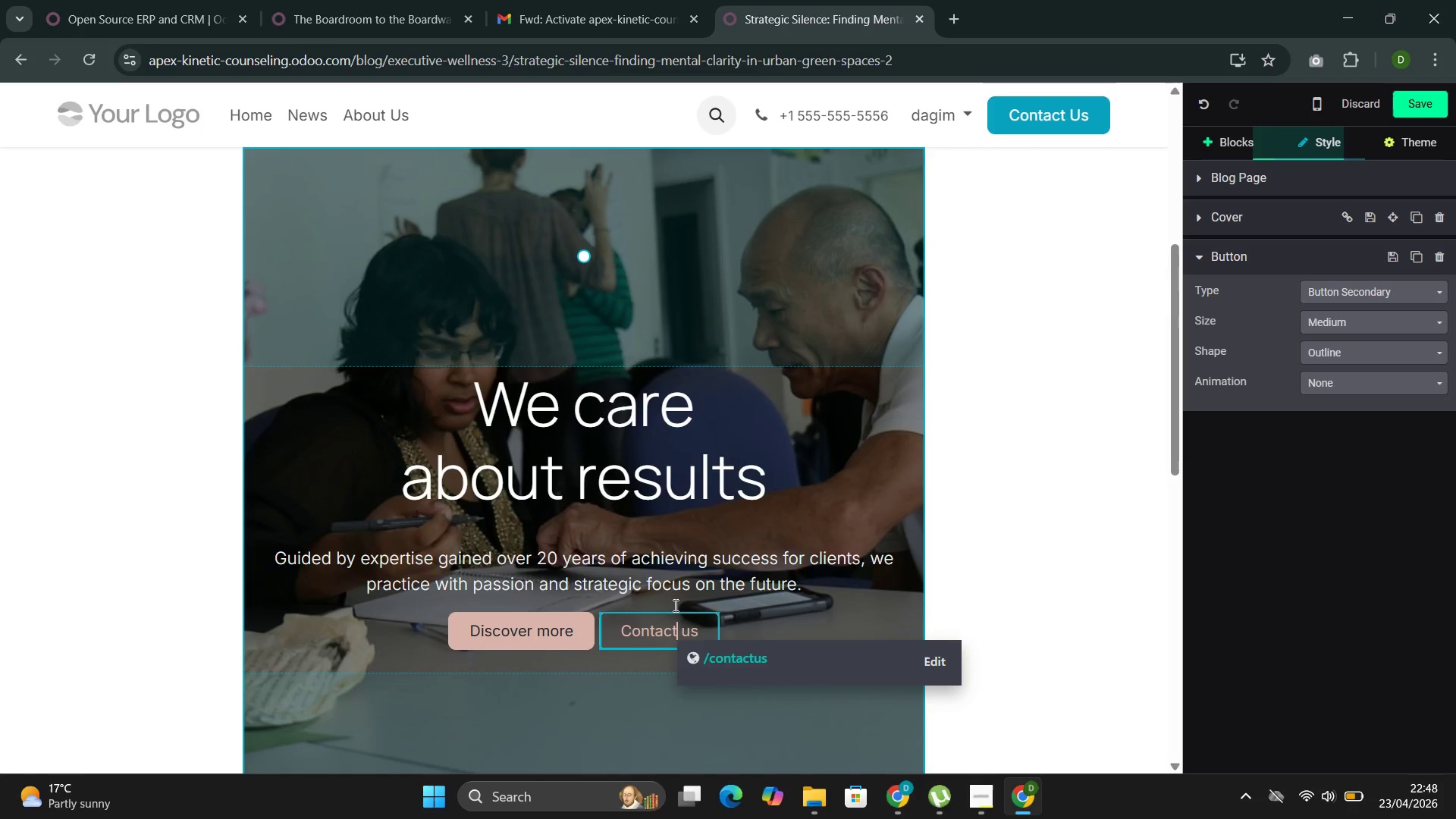 
key(Backspace)
 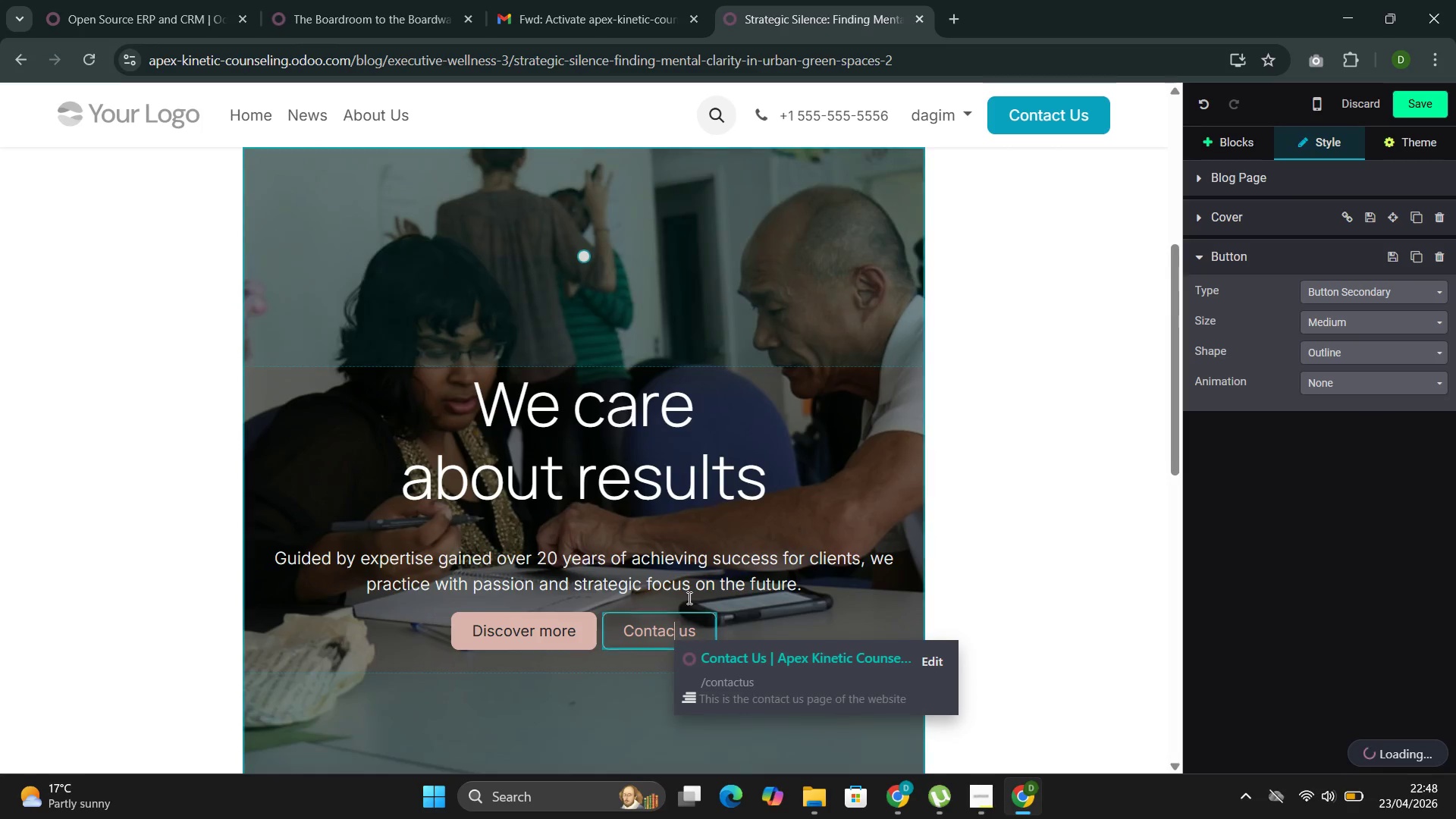 
key(ArrowRight)
 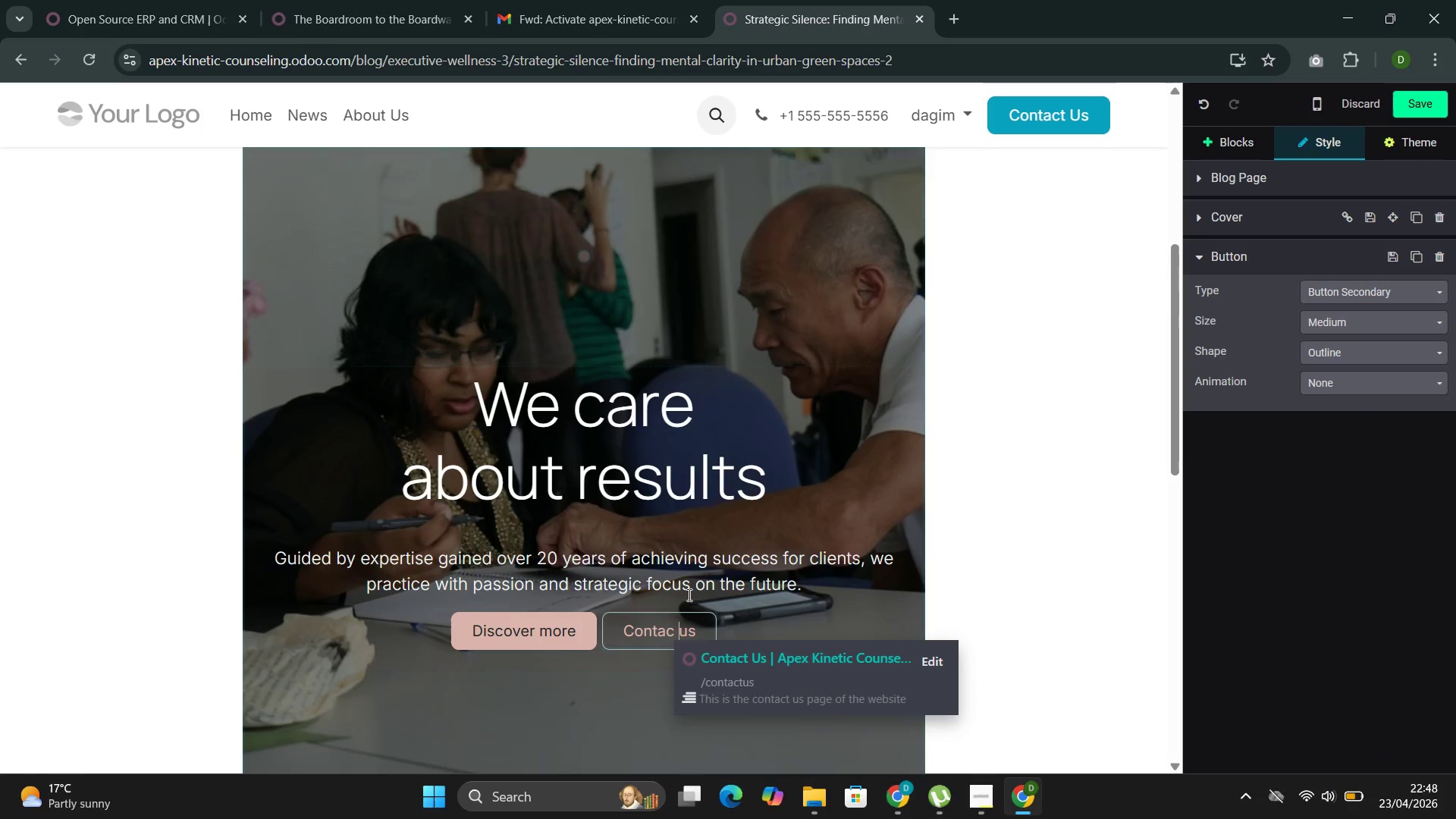 
key(ArrowRight)
 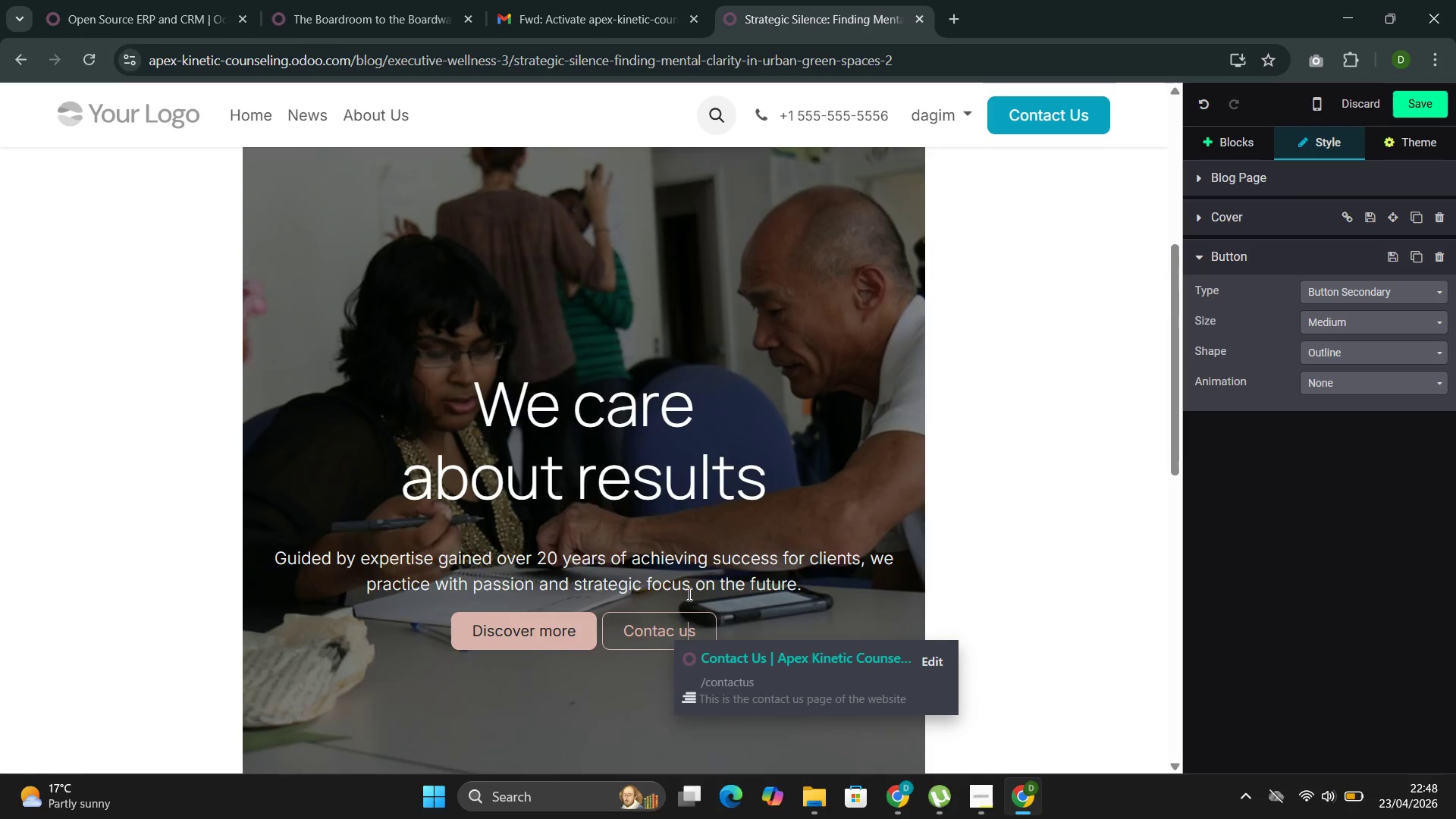 
key(ArrowRight)
 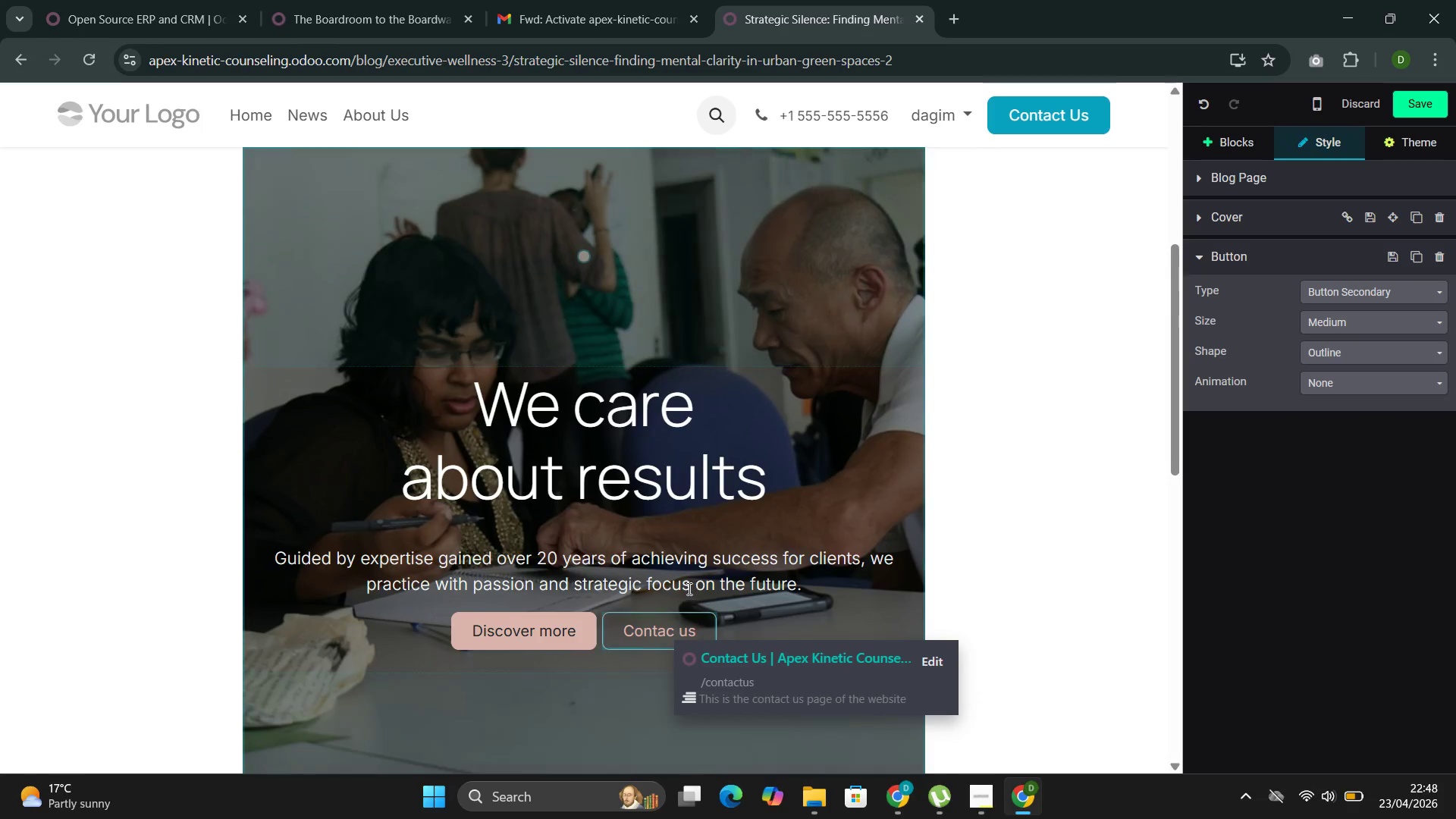 
hold_key(key=Backspace, duration=1.27)
 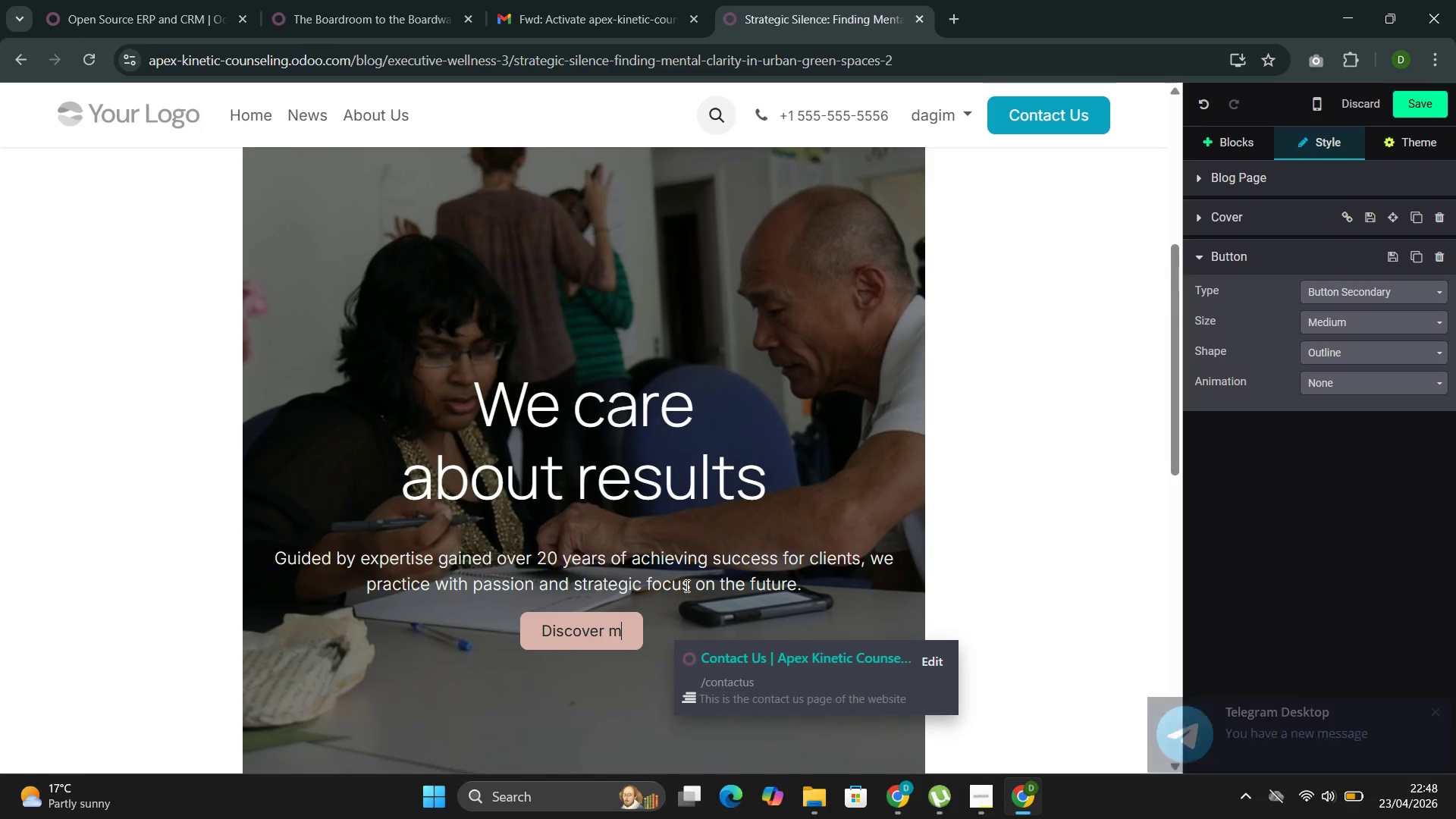 
hold_key(key=Backspace, duration=0.7)
 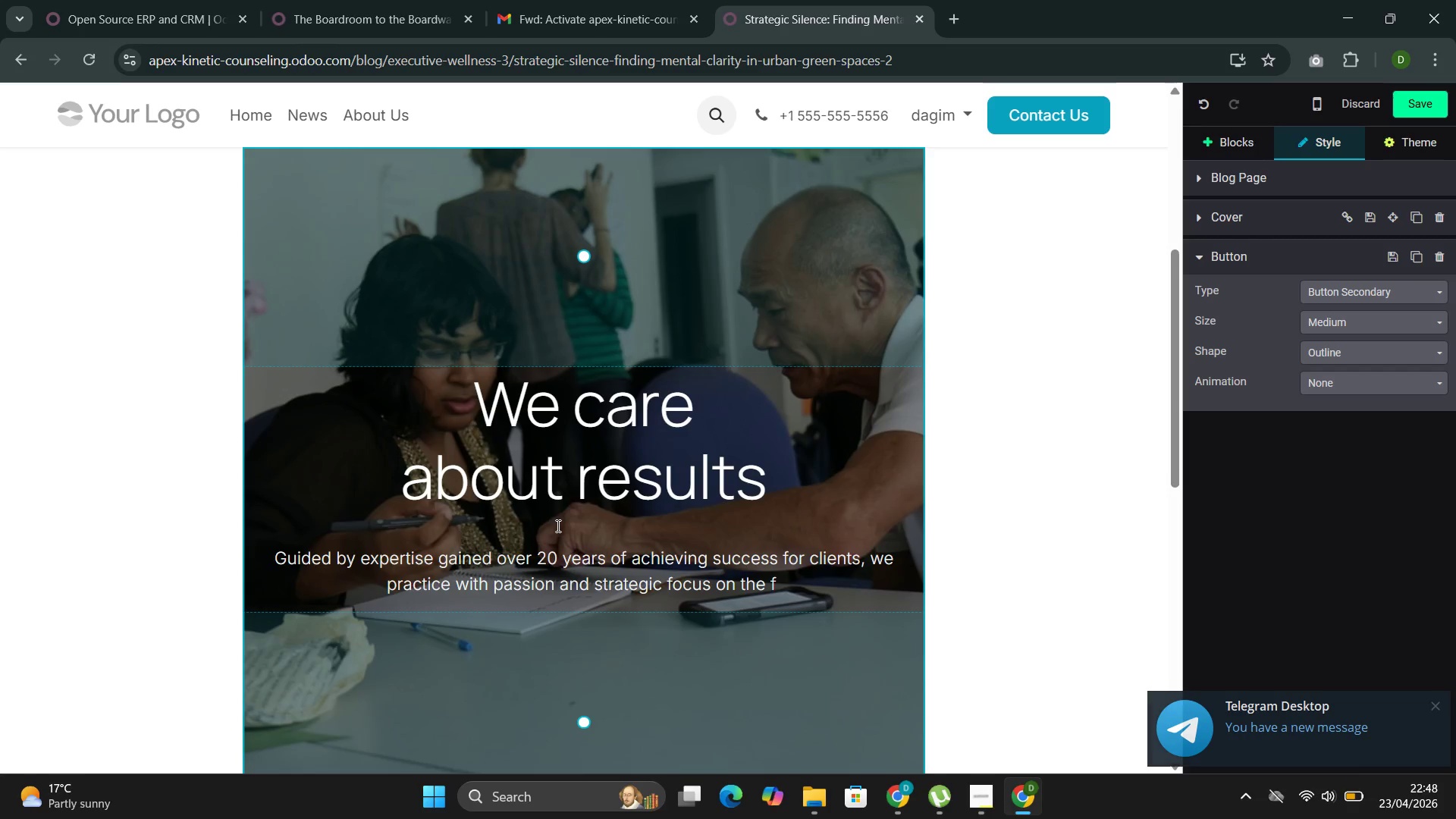 
wait(9.02)
 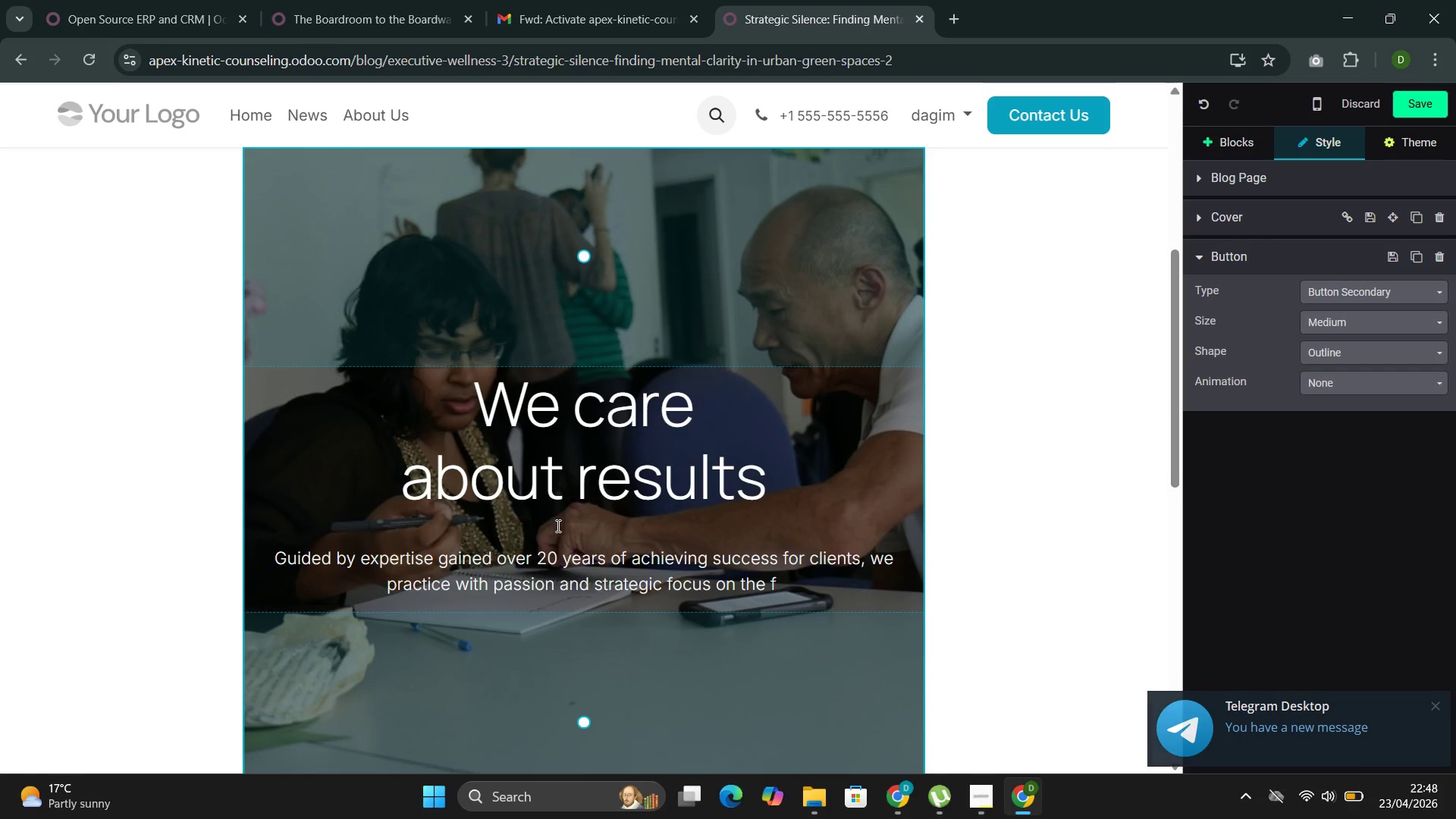 
left_click_drag(start_coordinate=[789, 484], to_coordinate=[464, 431])
 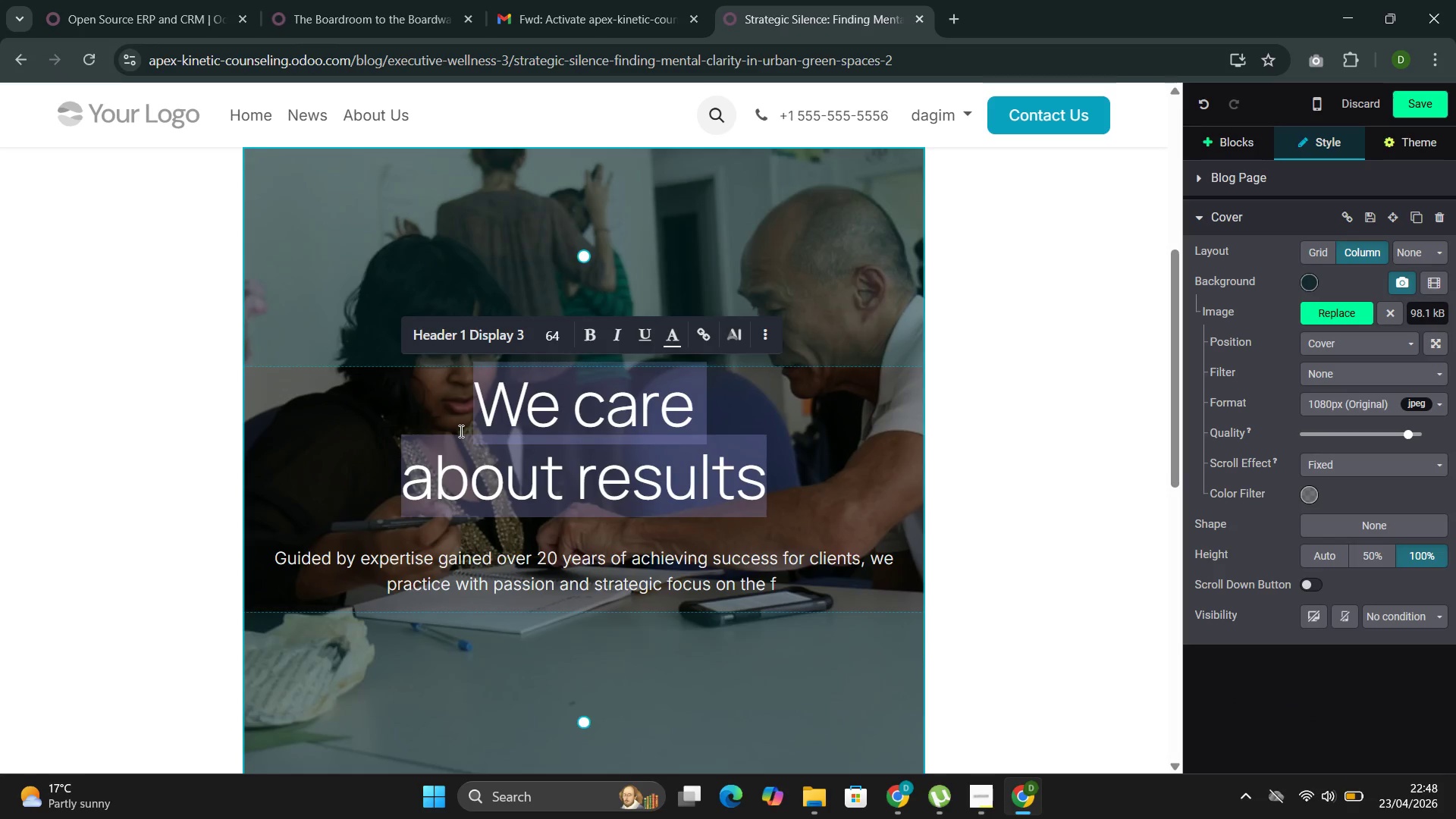 
type(Sr)
key(Backspace)
type(trategic Silence)
 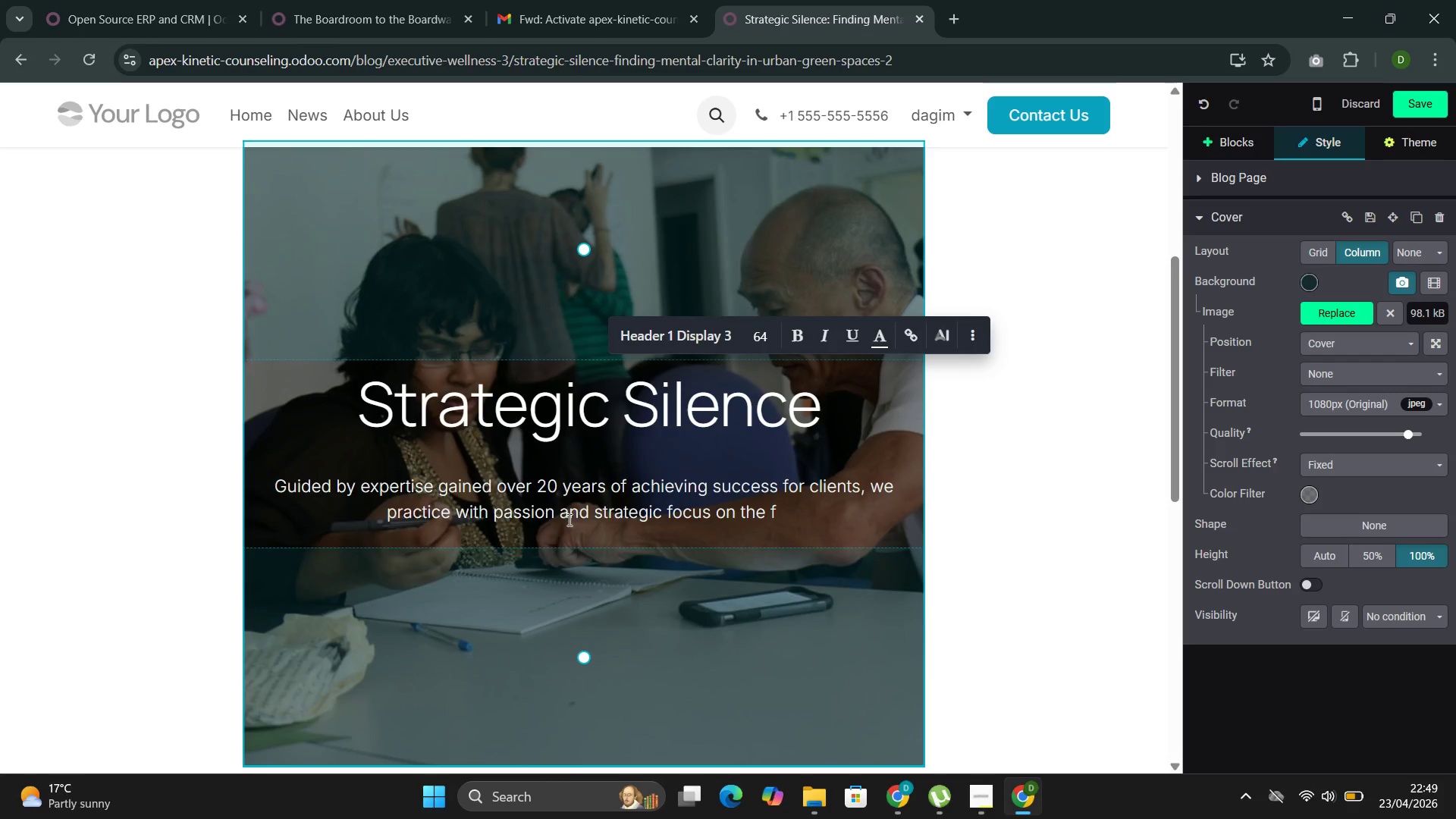 
double_click([570, 516])
 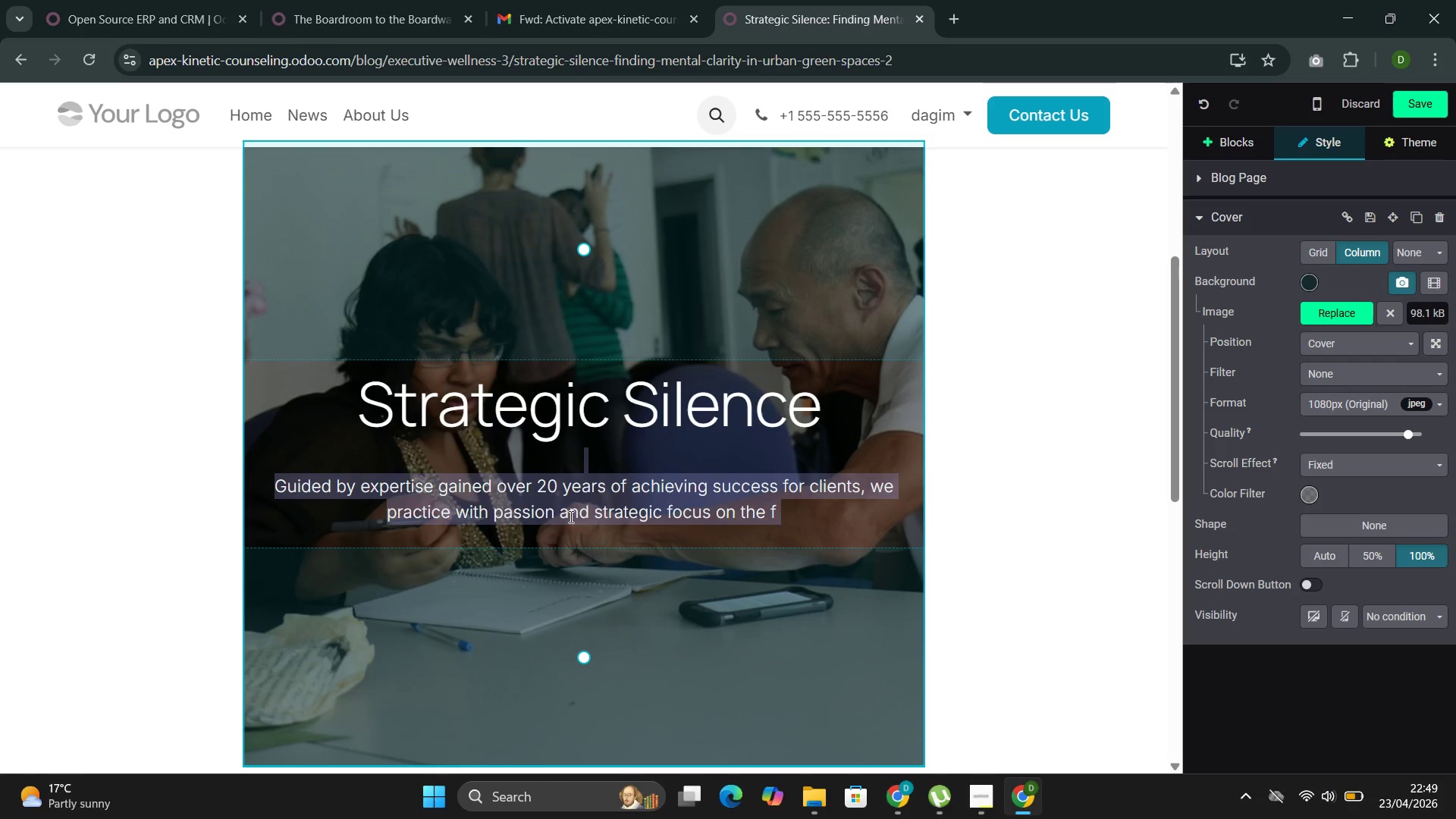 
triple_click([570, 516])
 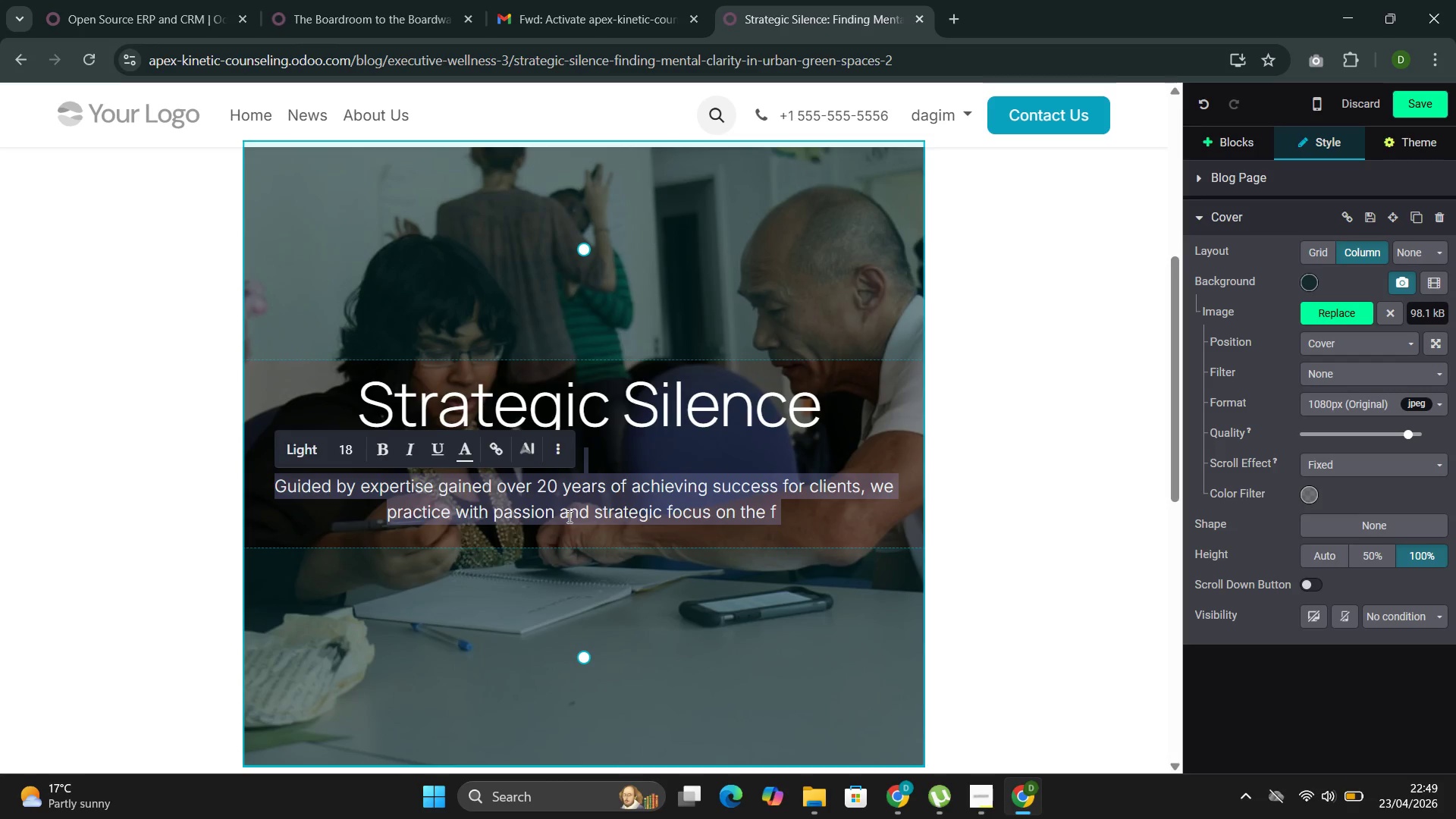 
type(The execute)
key(Backspace)
type(ic)
key(Backspace)
type(vr)
key(Backspace)
type(e brain is trained ton)
key(Backspace)
type( process information at remat)
key(Backspace)
type(rkable spp)
key(Backspace)
type(eed. Des)
key(Backspace)
type(cisions stack upon descisions )
key(Backspace)
type(. Meeting follows meeting )
key(Backspace)
type(. The cognitib)
key(Backspace)
type(ve load accumulates untol)
key(Backspace)
key(Backspace)
type(il the ability to distinguu)
key(Backspace)
type(ish signal from noise degrades. Y)
key(Backspace)
type(The resi)
key(Backspace)
type(ult is a familiar executive complaint: "")
 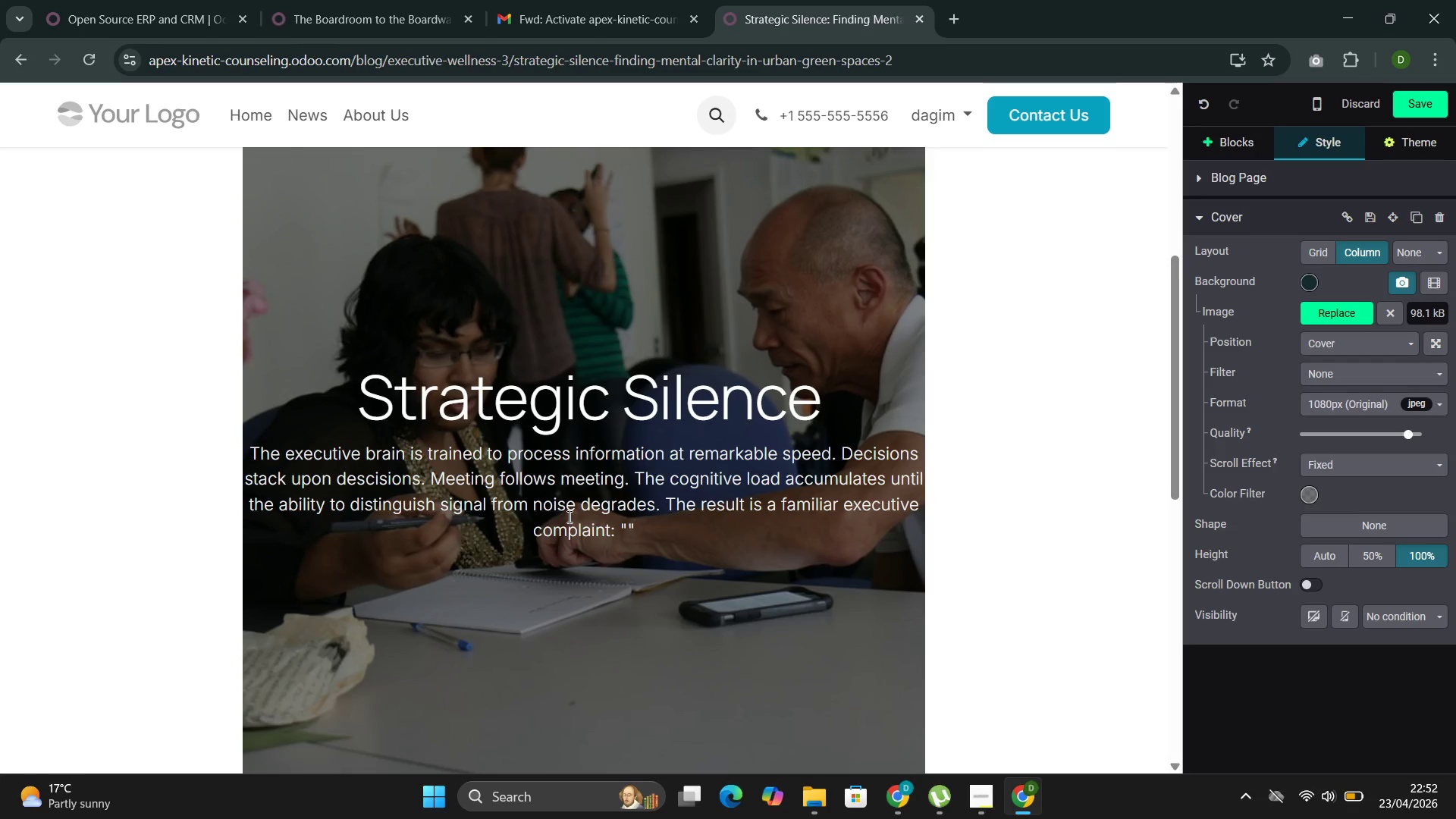 
key(ArrowLeft)
 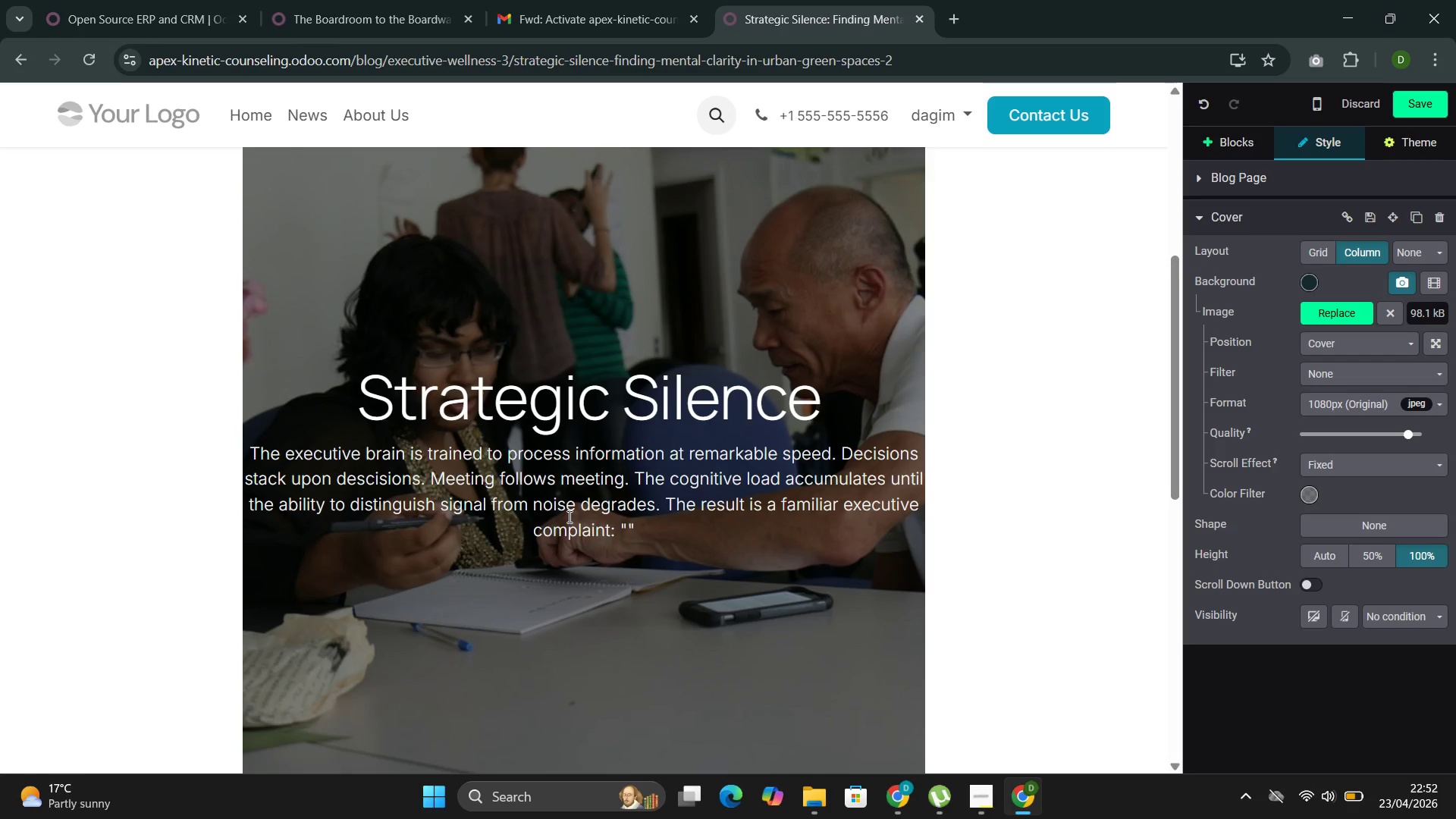 
type(I can't hear myself think.)
 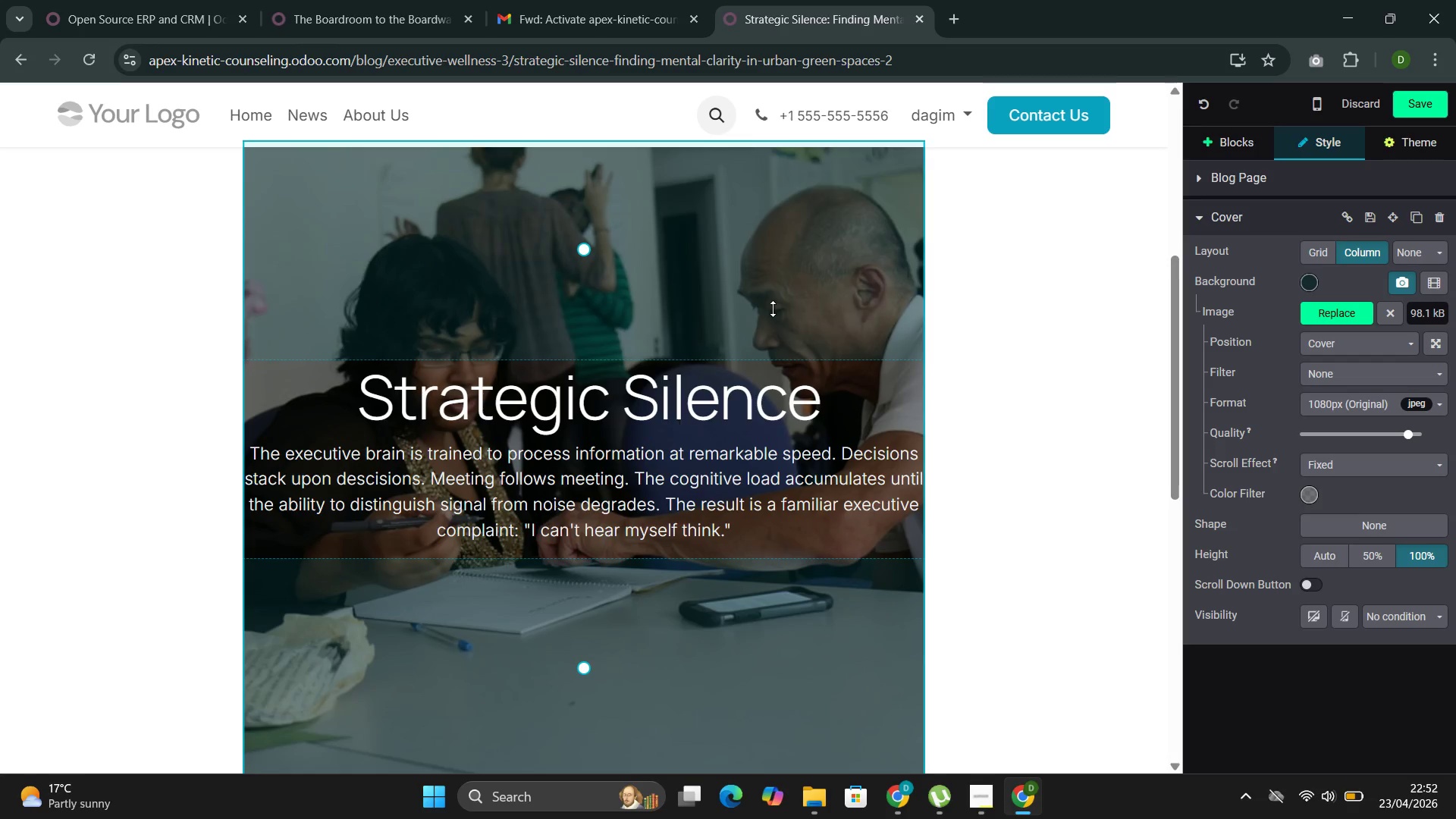 
wait(21.88)
 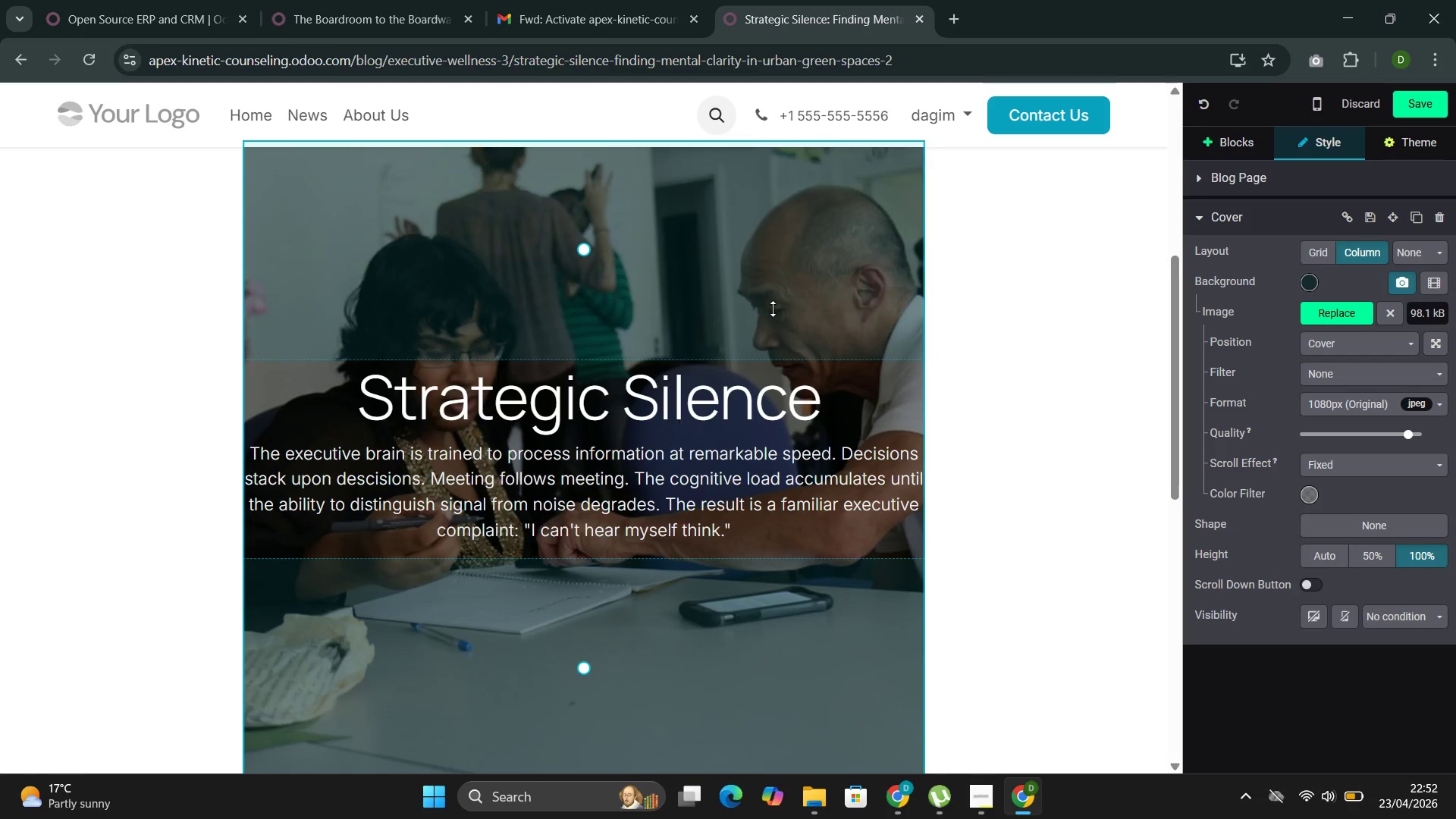 
left_click([1006, 259])
 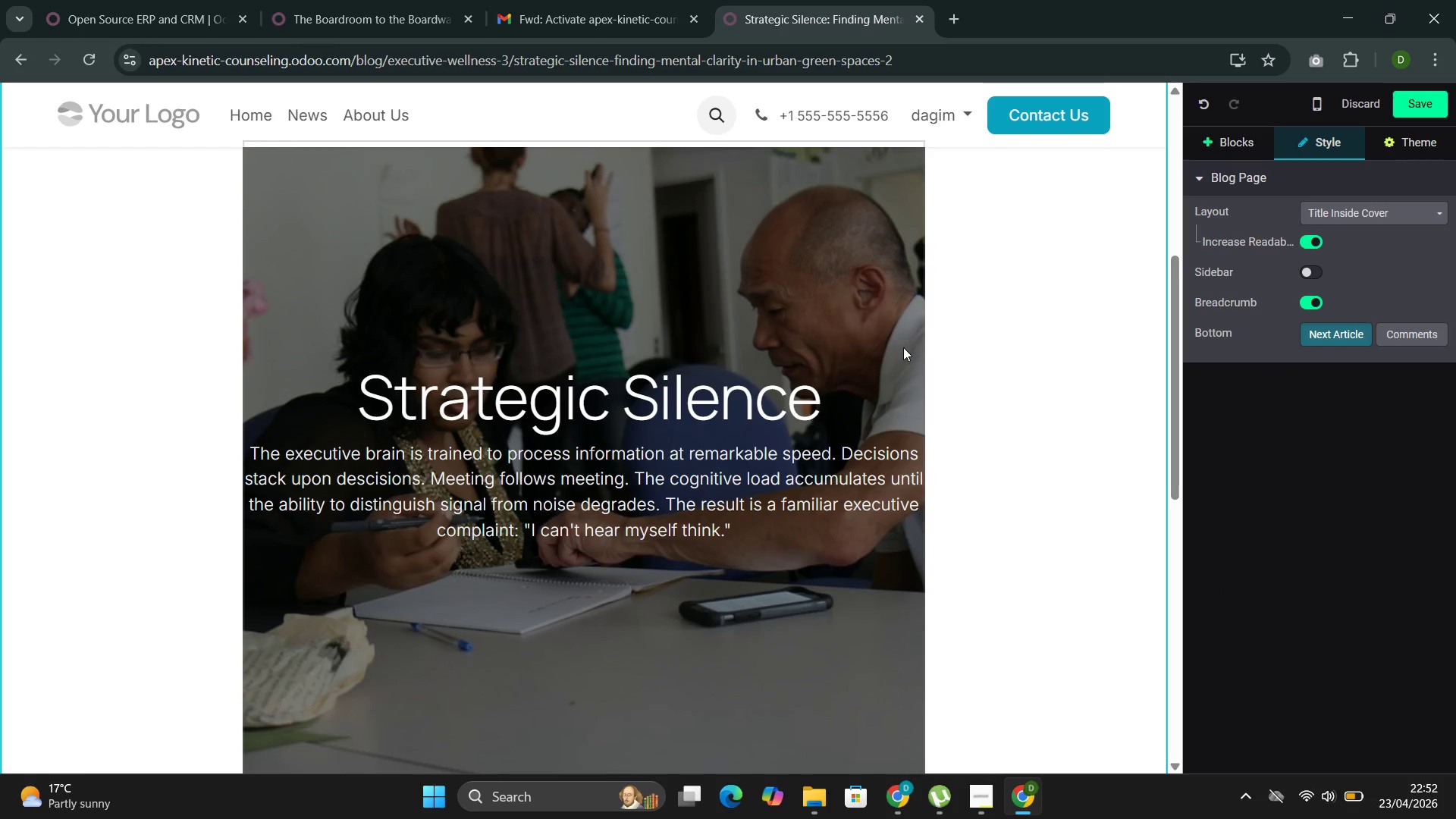 
scroll: coordinate [849, 400], scroll_direction: up, amount: 3.0
 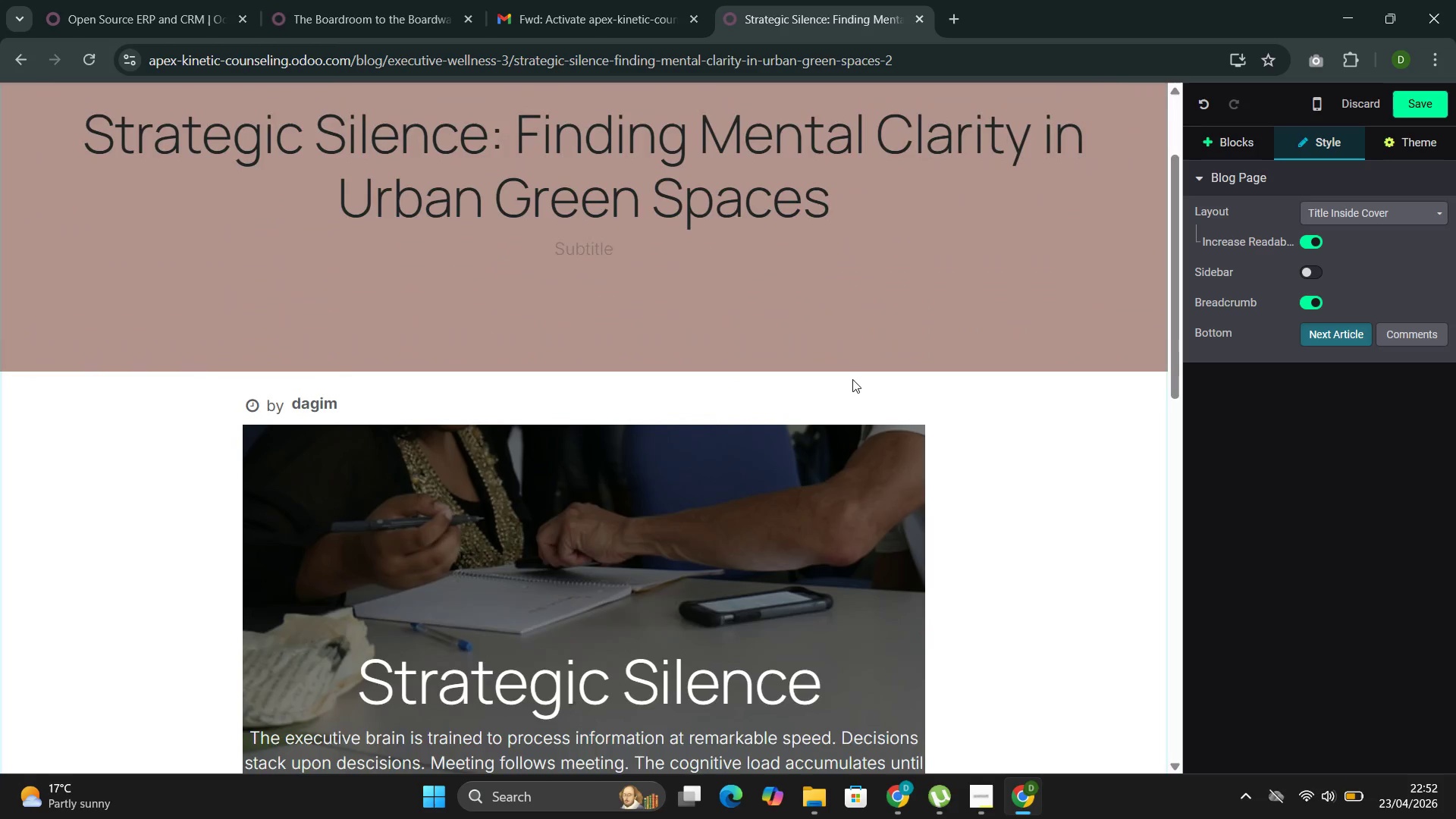 
scroll: coordinate [858, 369], scroll_direction: down, amount: 3.0
 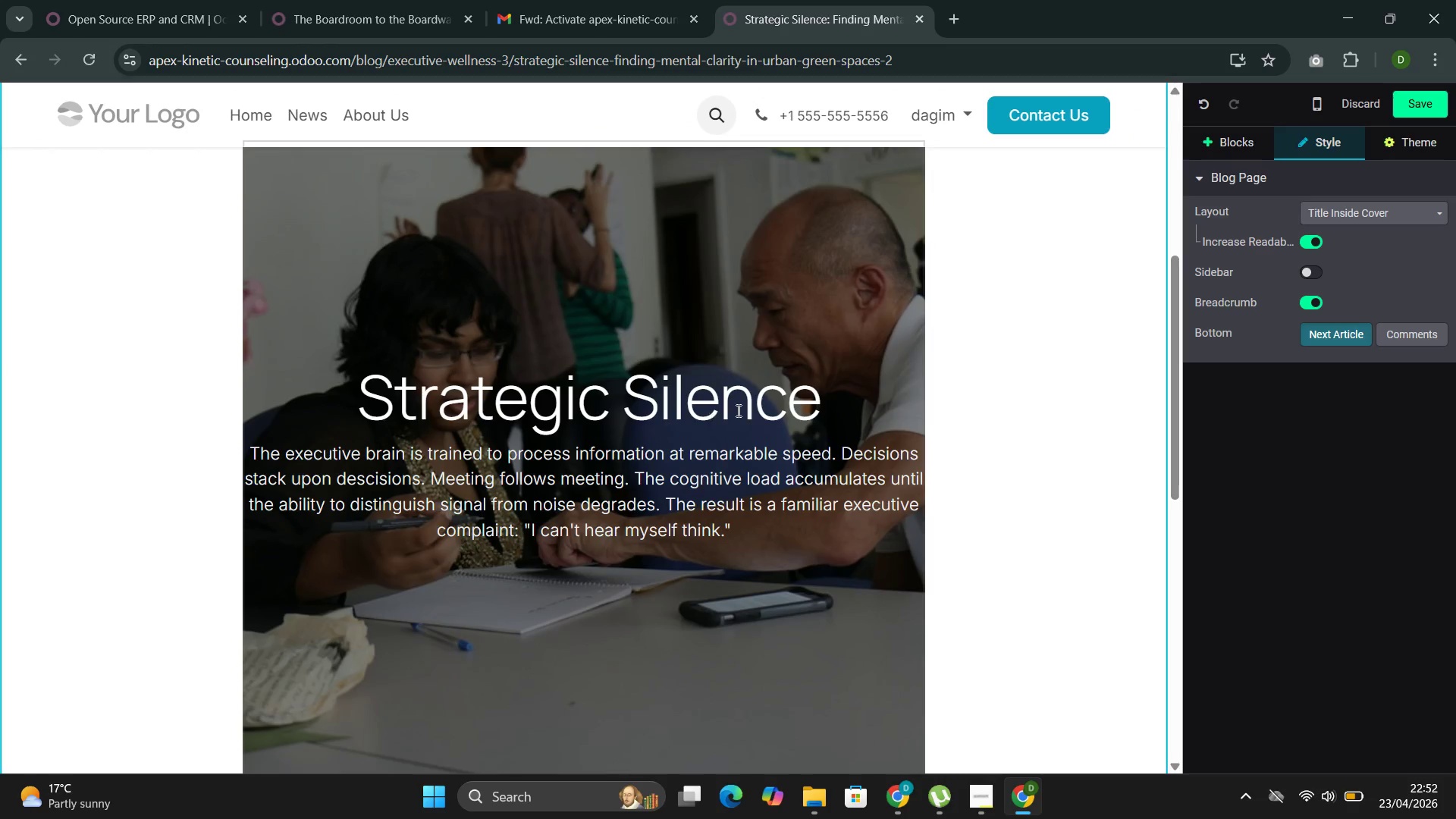 
scroll: coordinate [921, 318], scroll_direction: up, amount: 6.0
 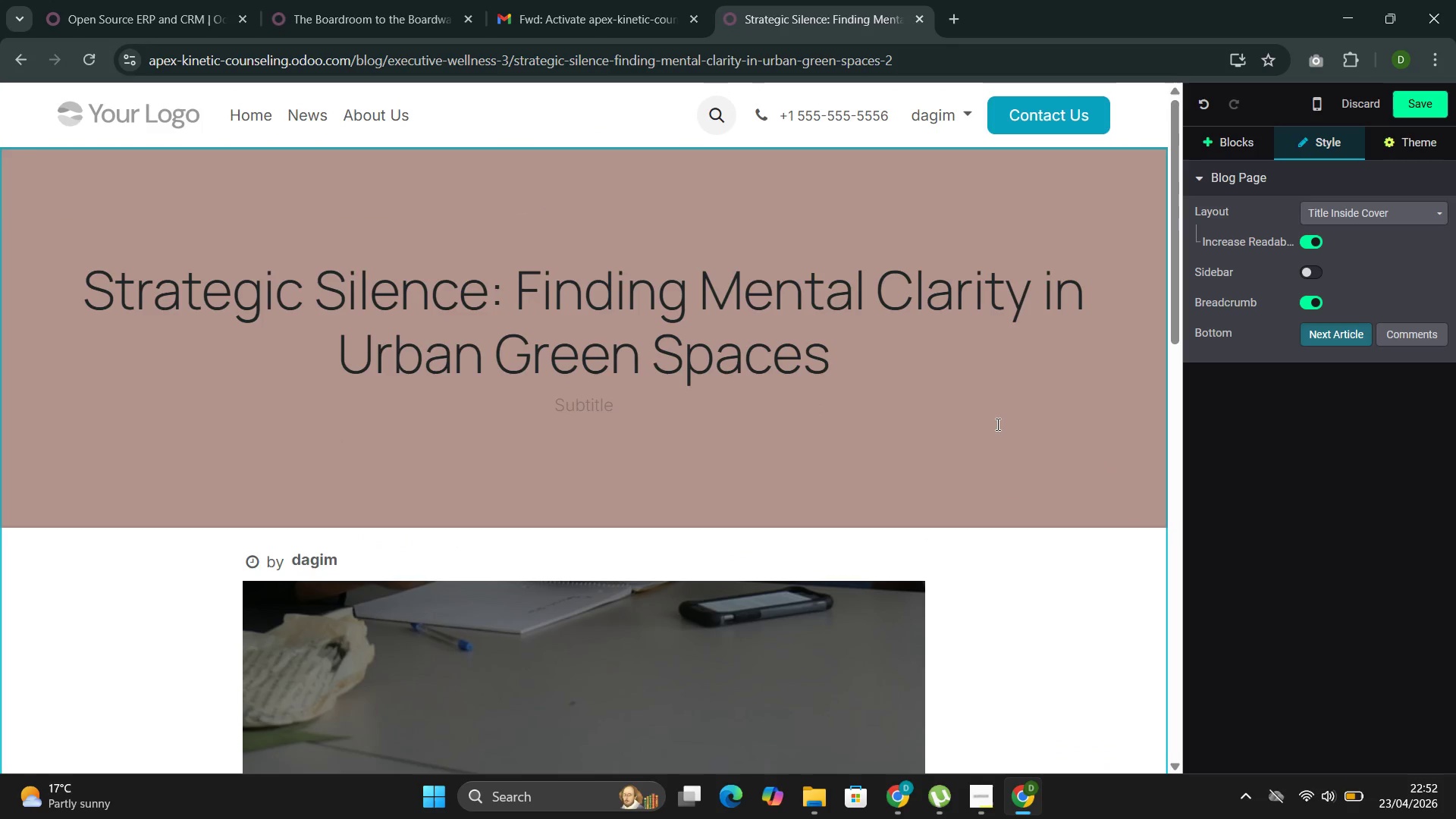 
double_click([996, 424])
 